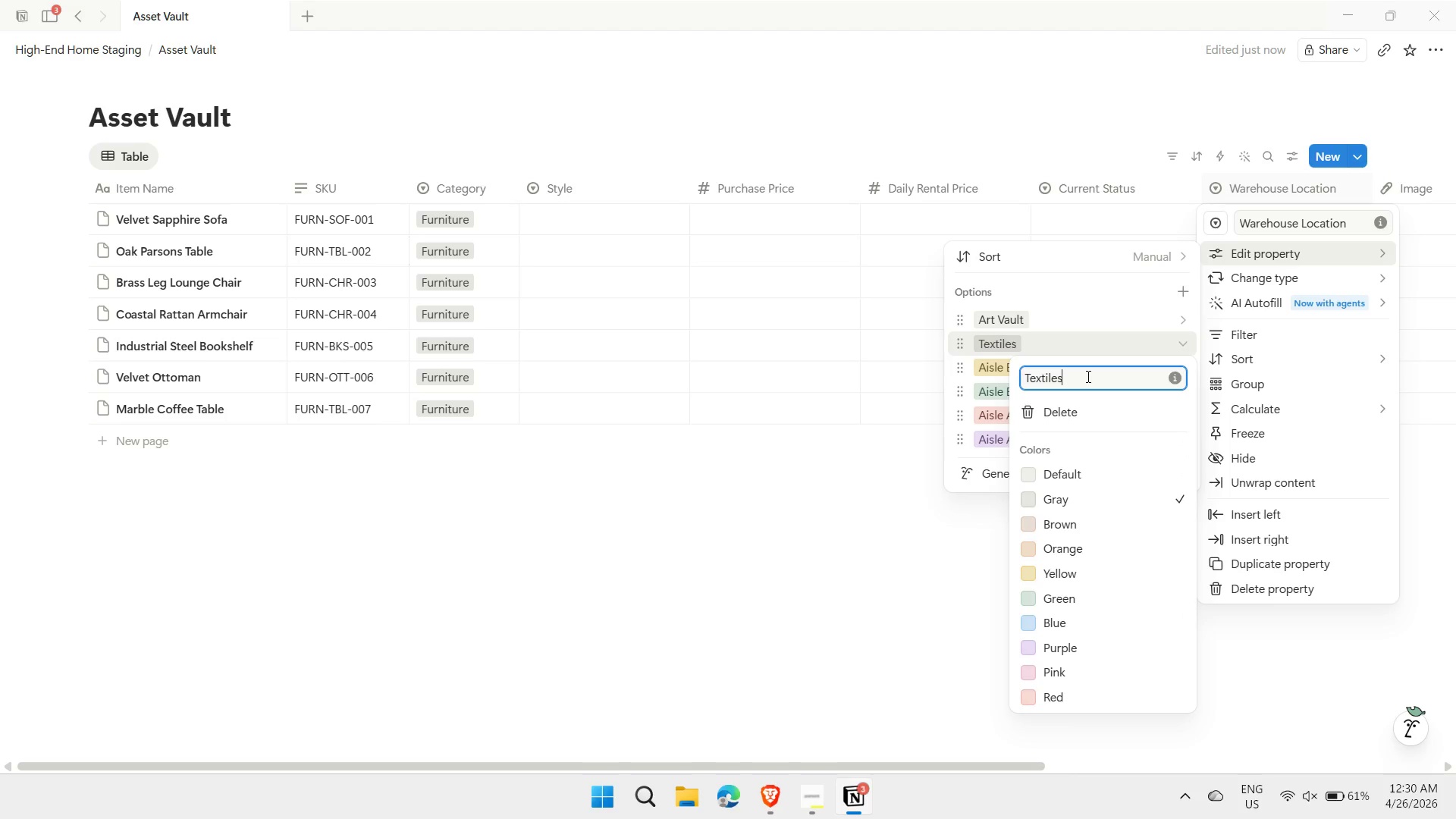 
type( Rack)
 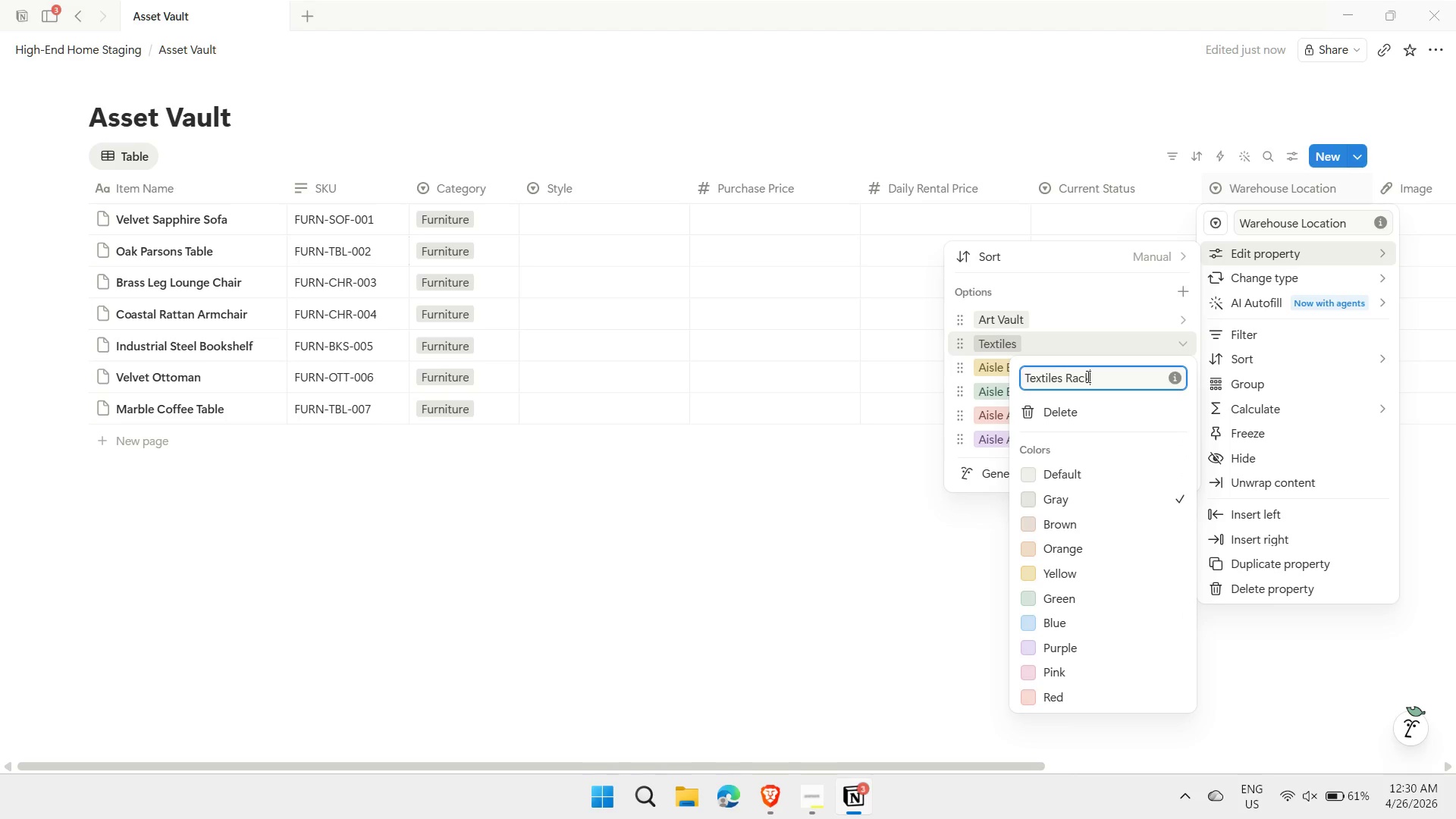 
key(Enter)
 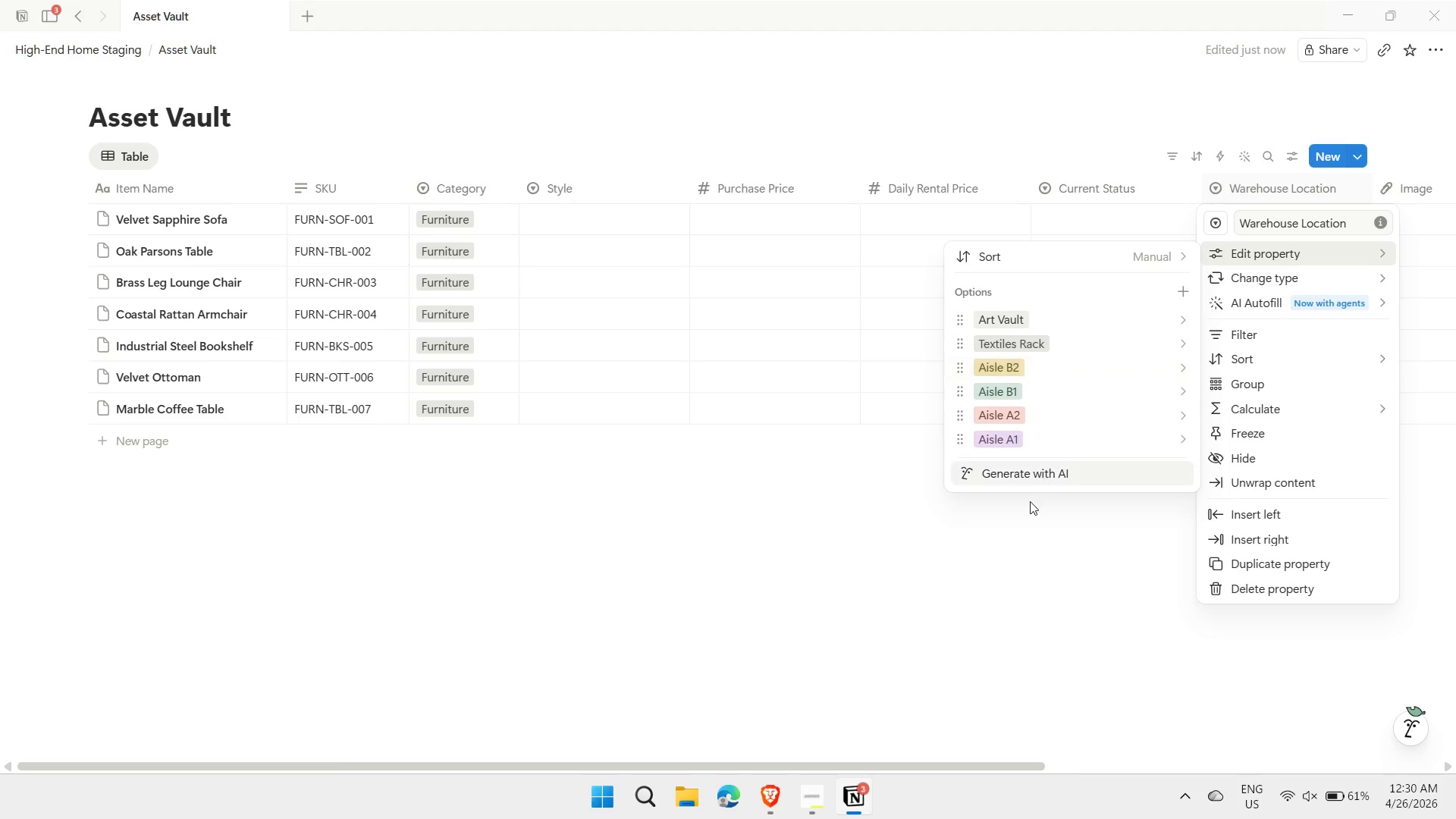 
left_click([1023, 516])
 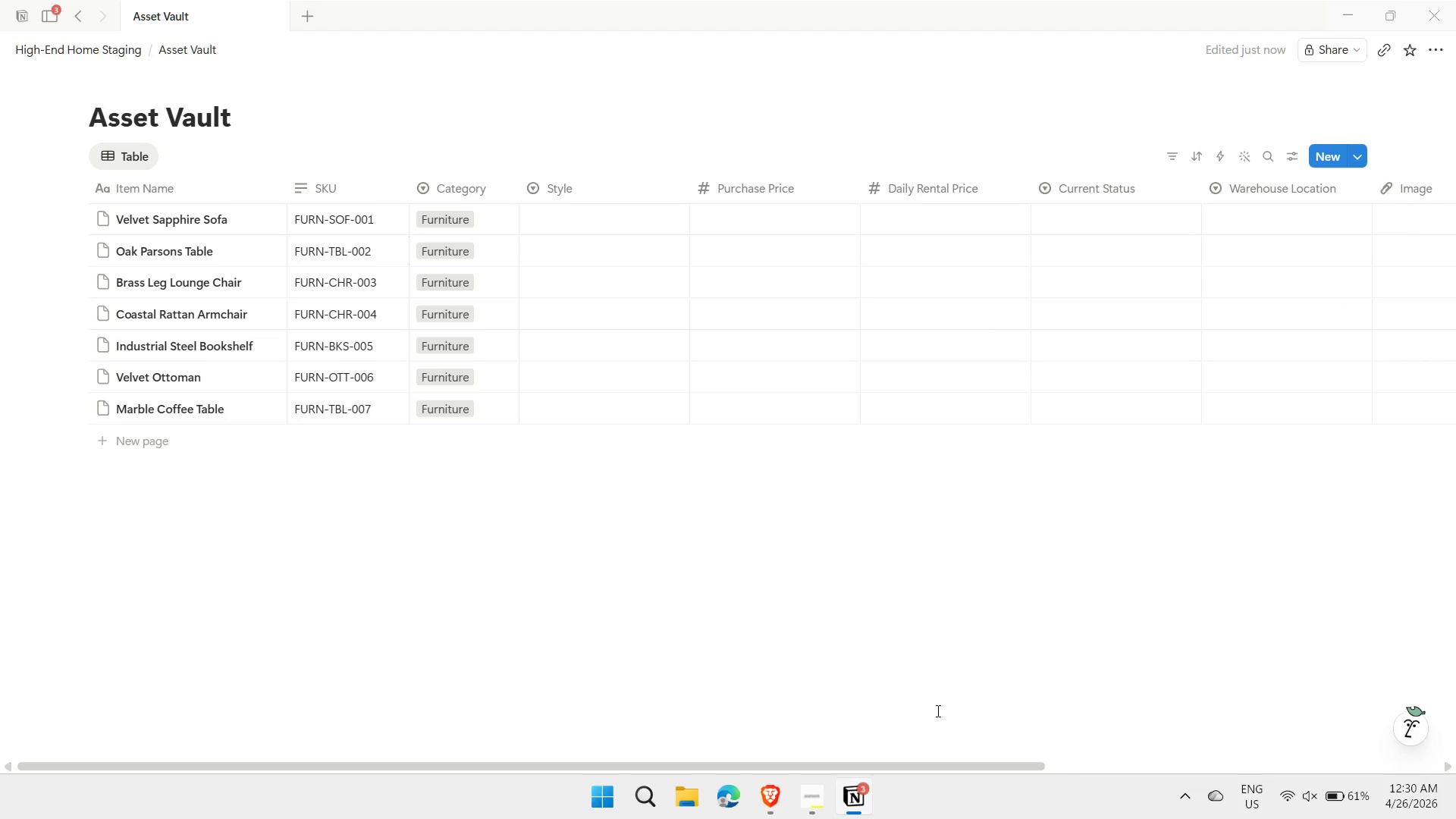 
wait(5.5)
 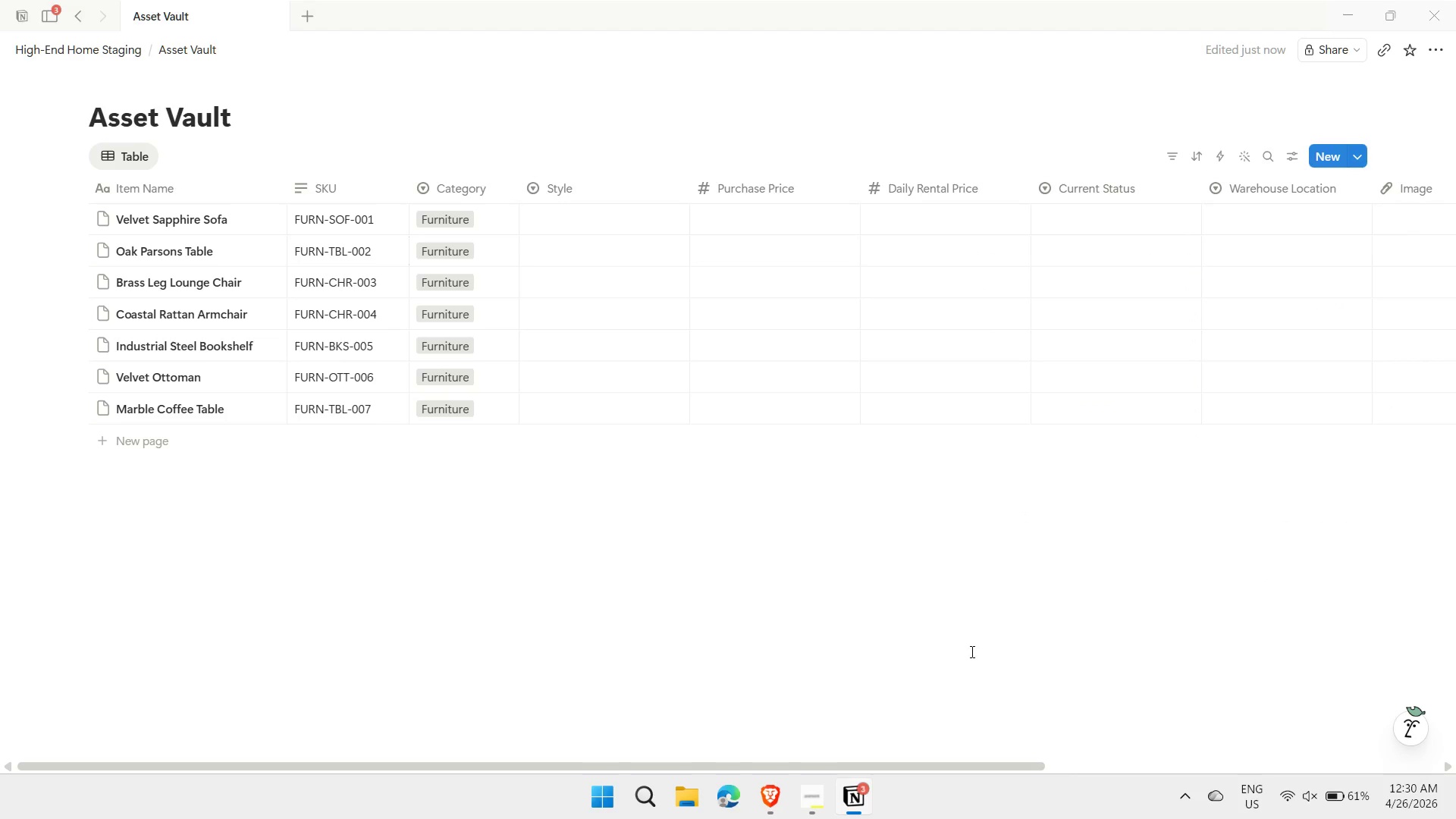 
left_click_drag(start_coordinate=[900, 770], to_coordinate=[1087, 752])
 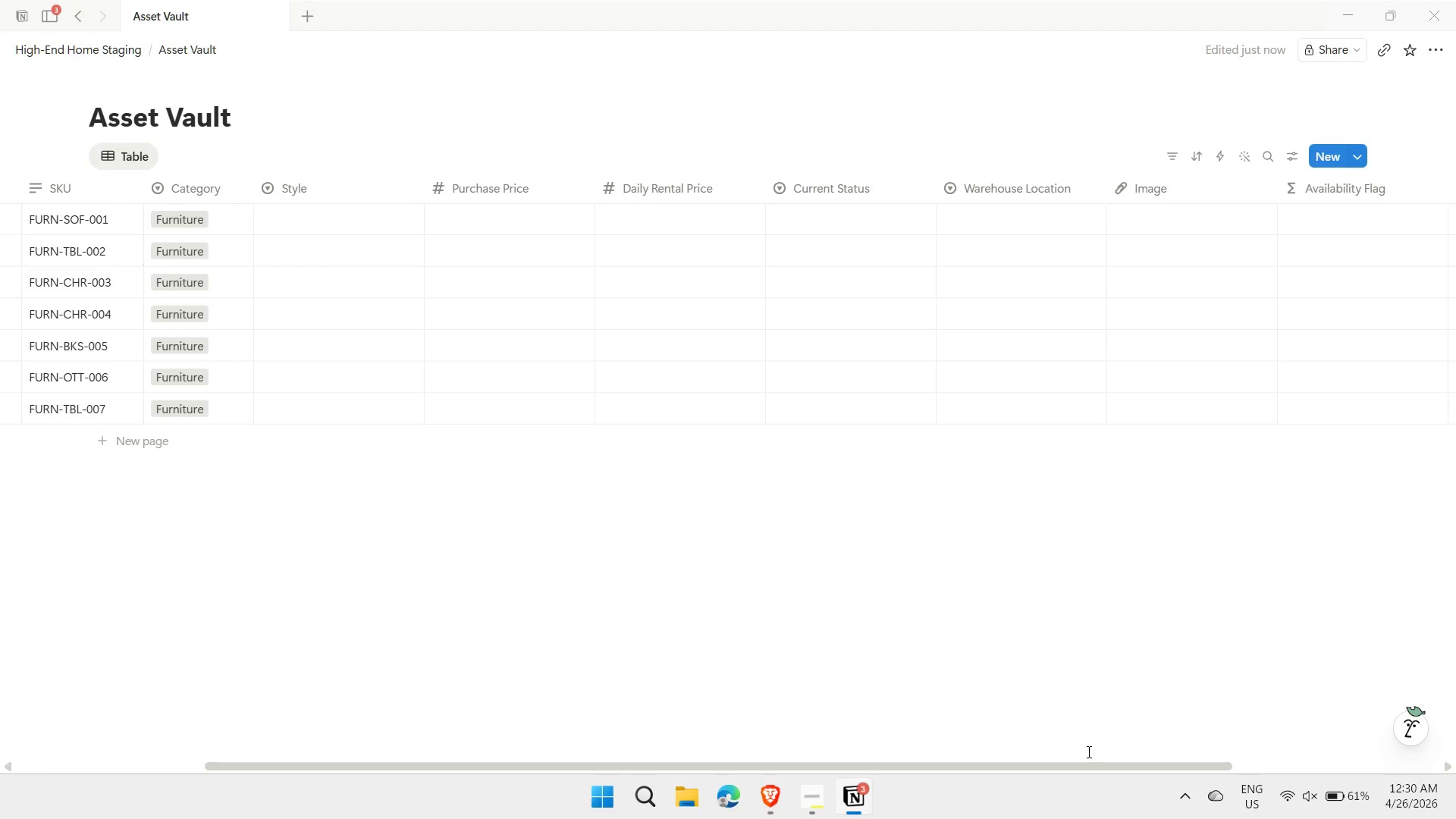 
wait(9.83)
 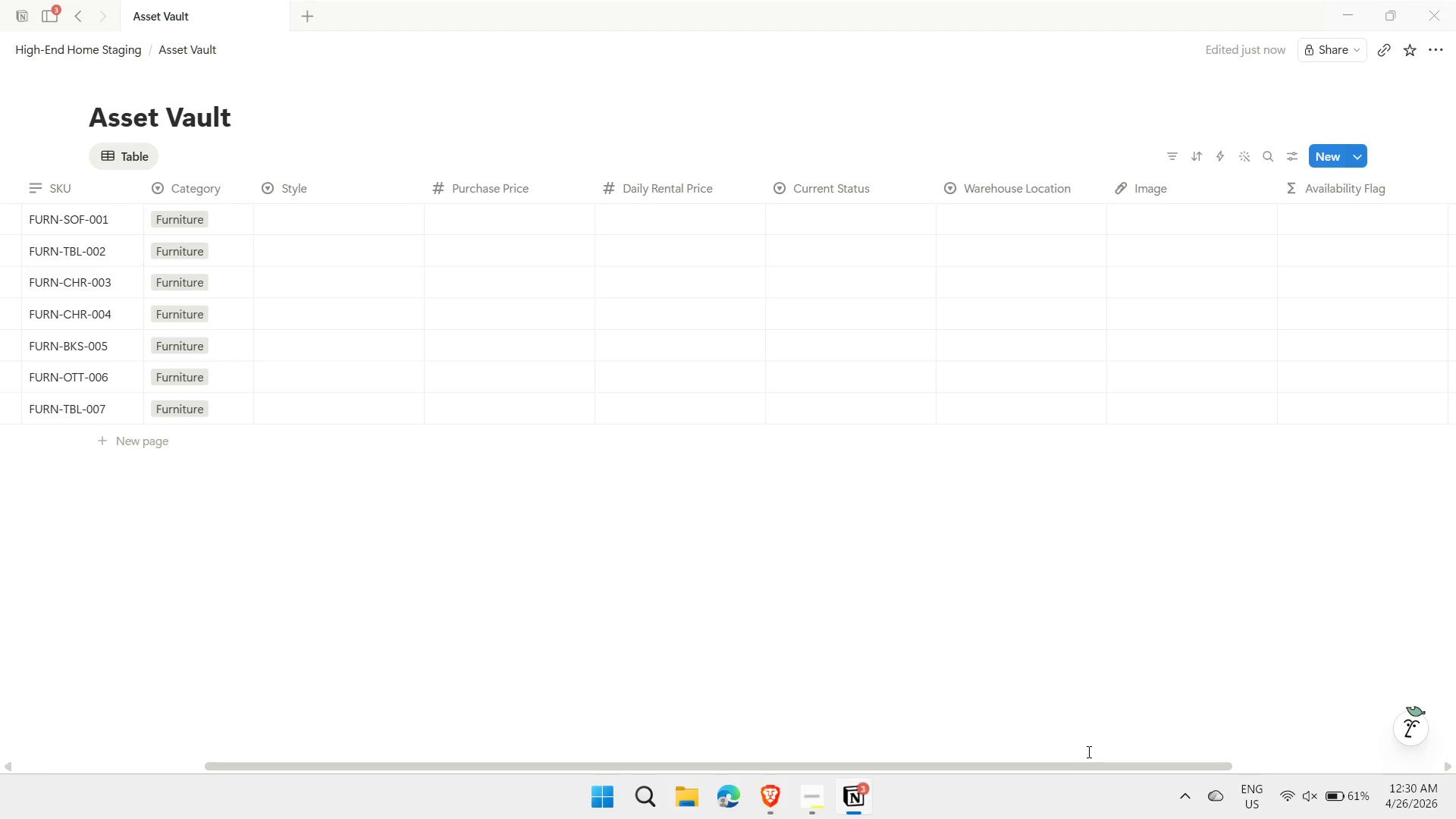 
left_click_drag(start_coordinate=[1062, 770], to_coordinate=[852, 765])
 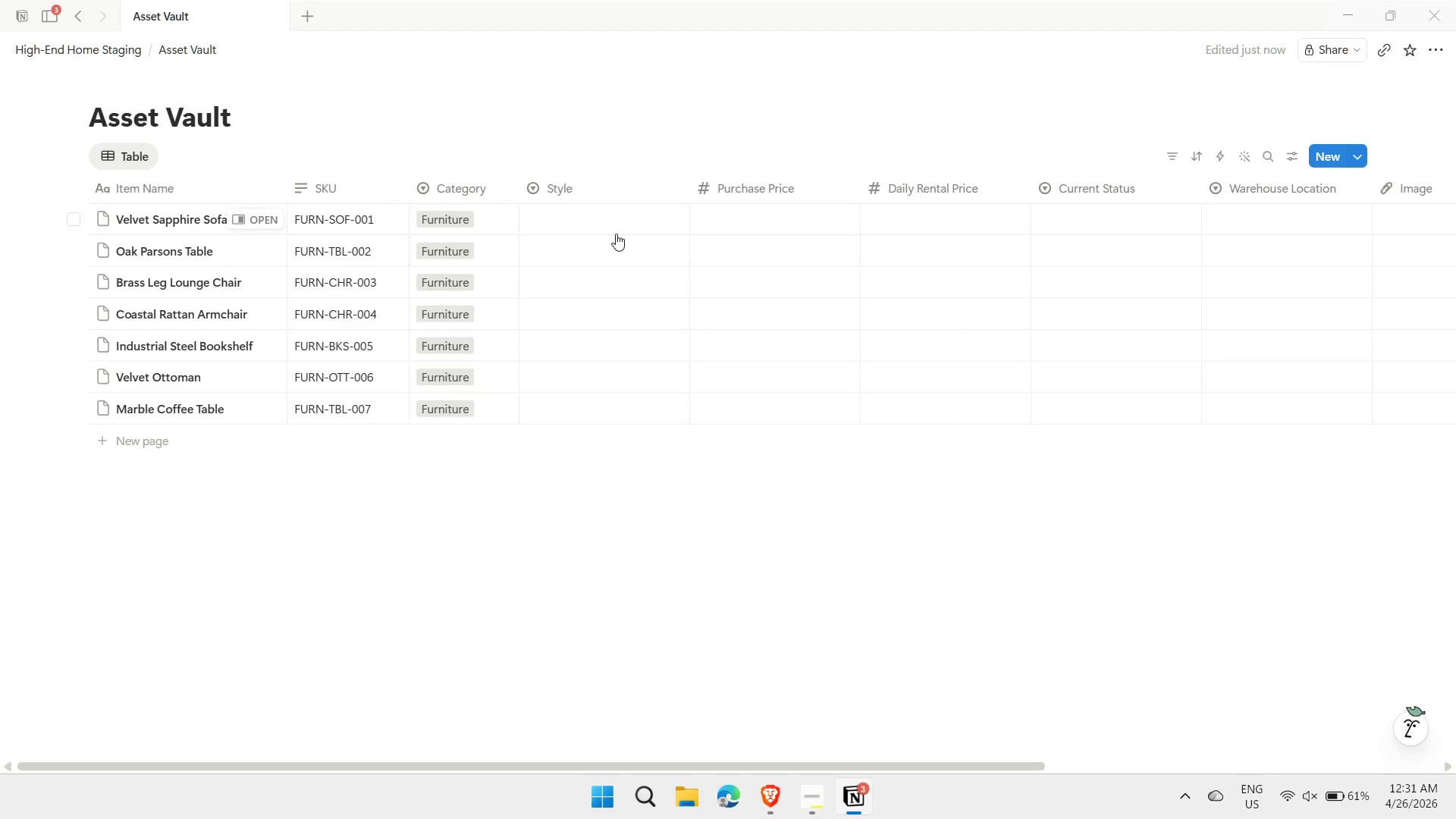 
left_click([604, 222])
 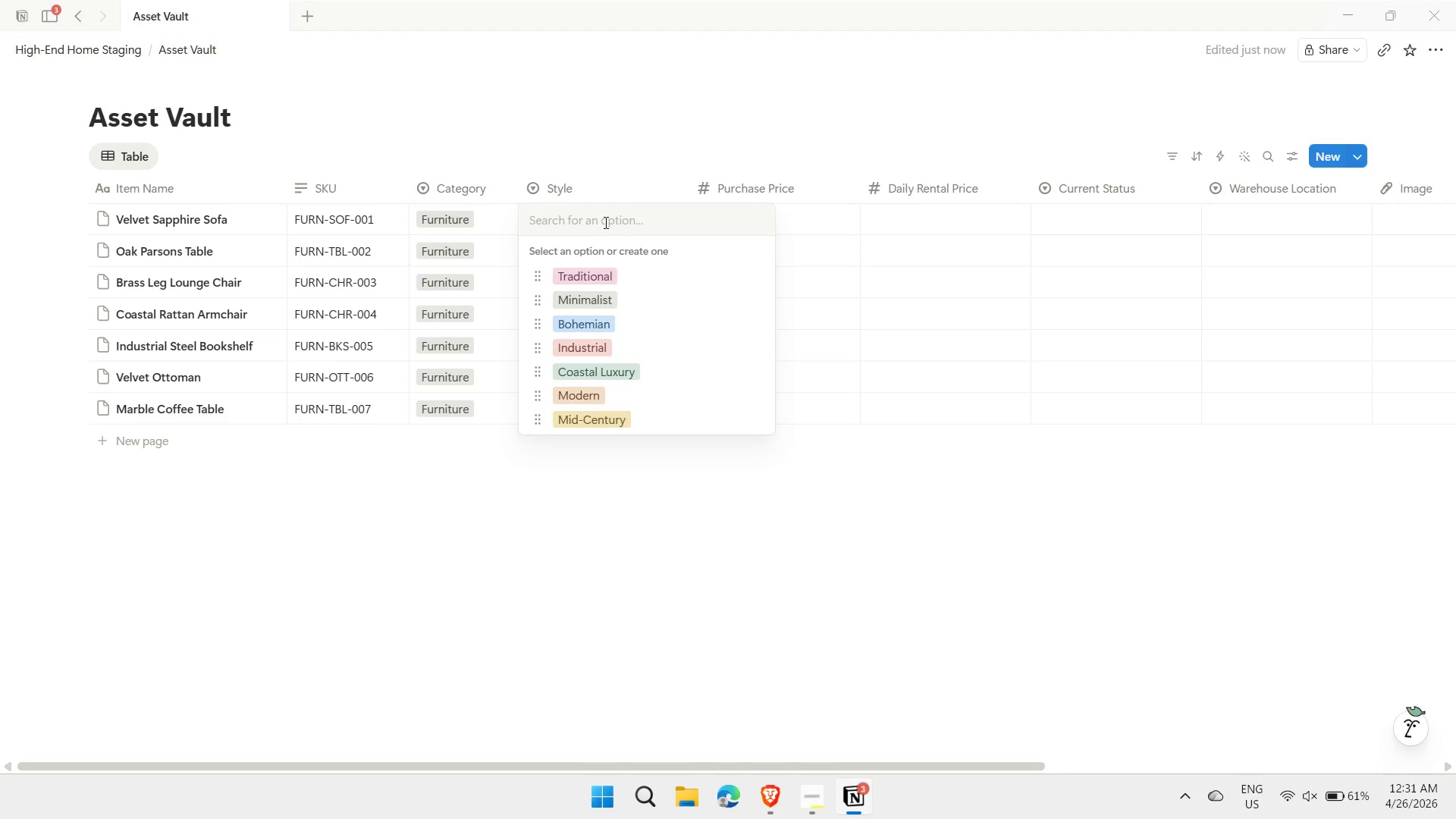 
type(mid)
 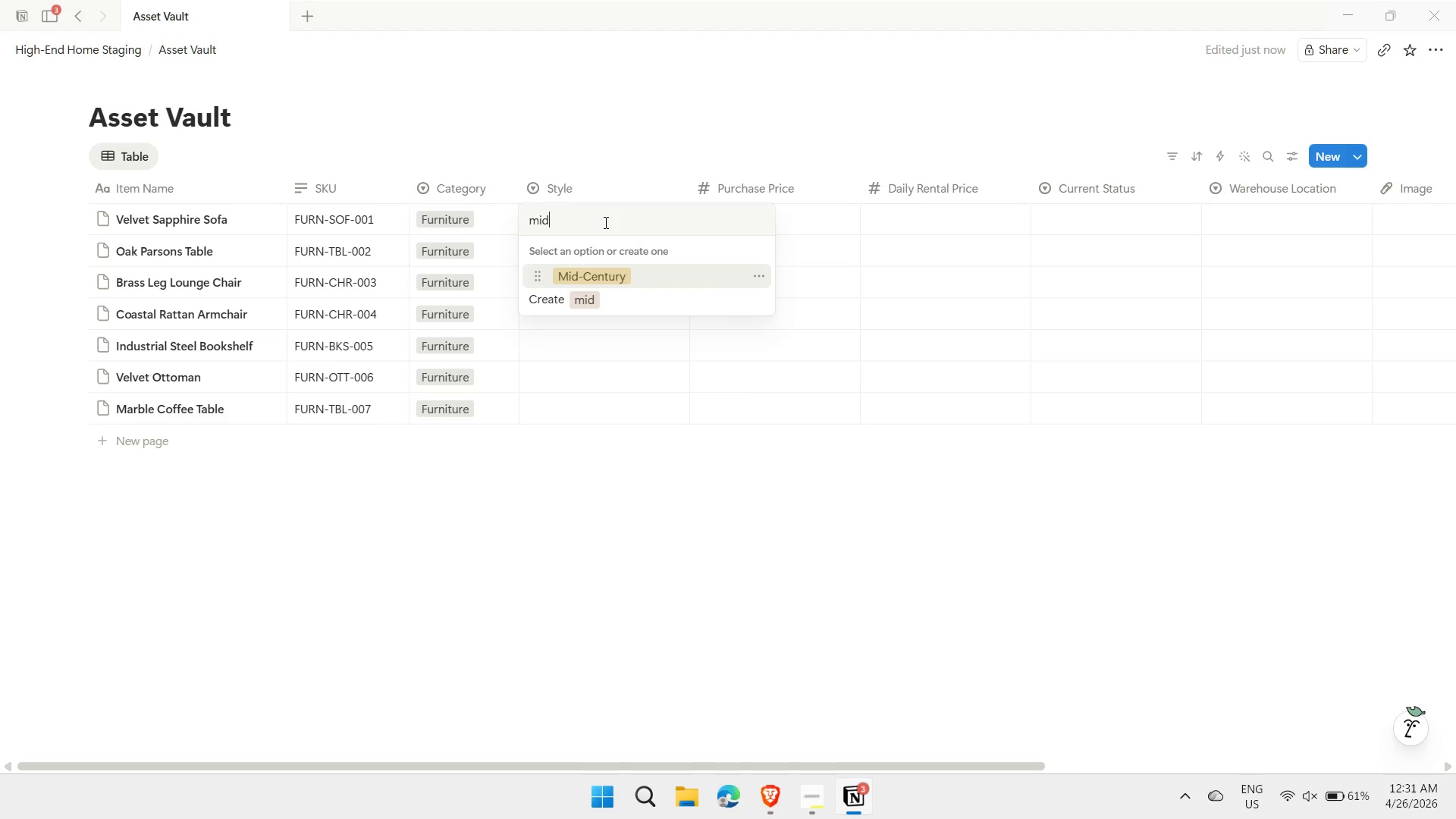 
key(Enter)
 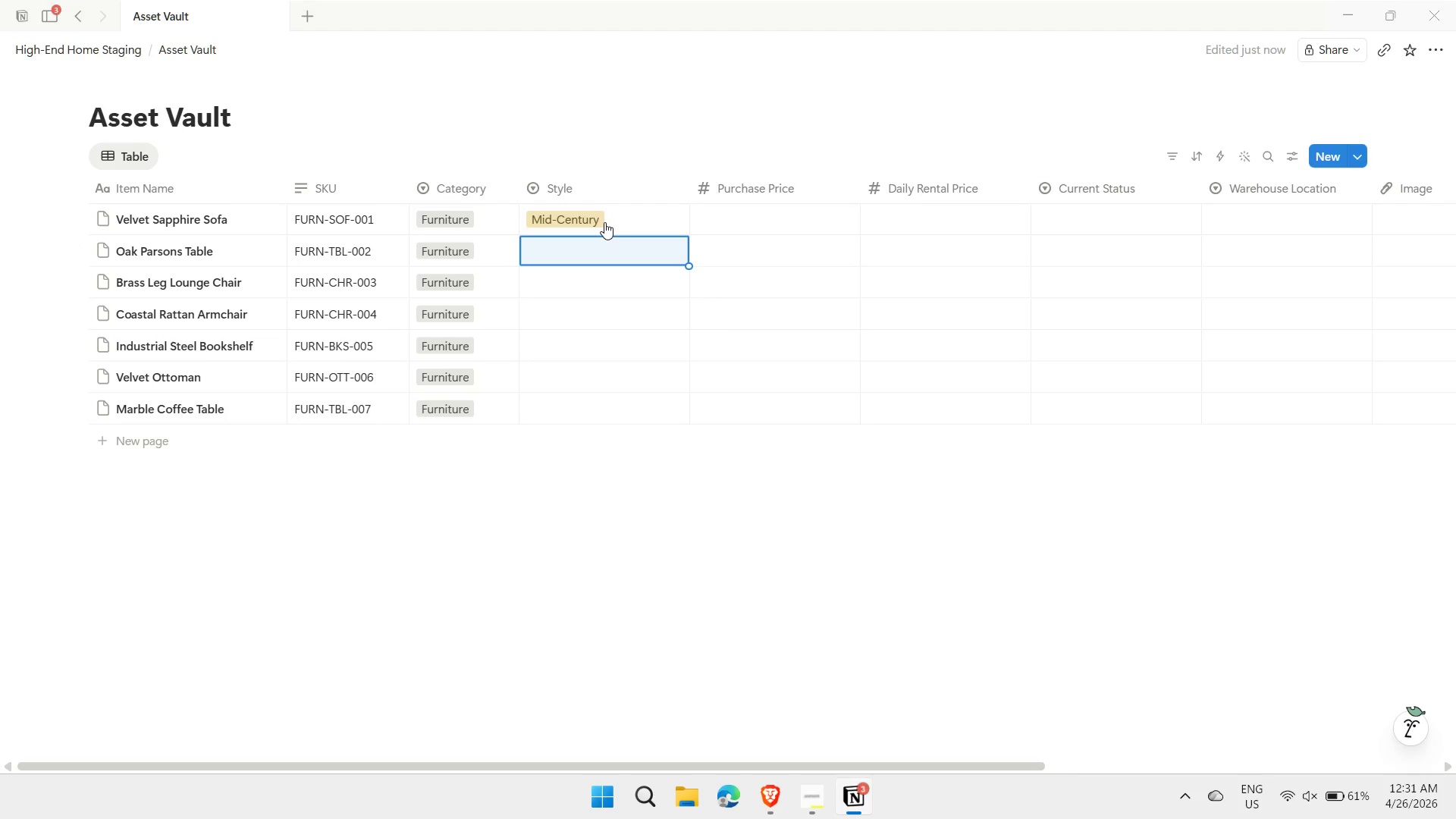 
type(mini)
 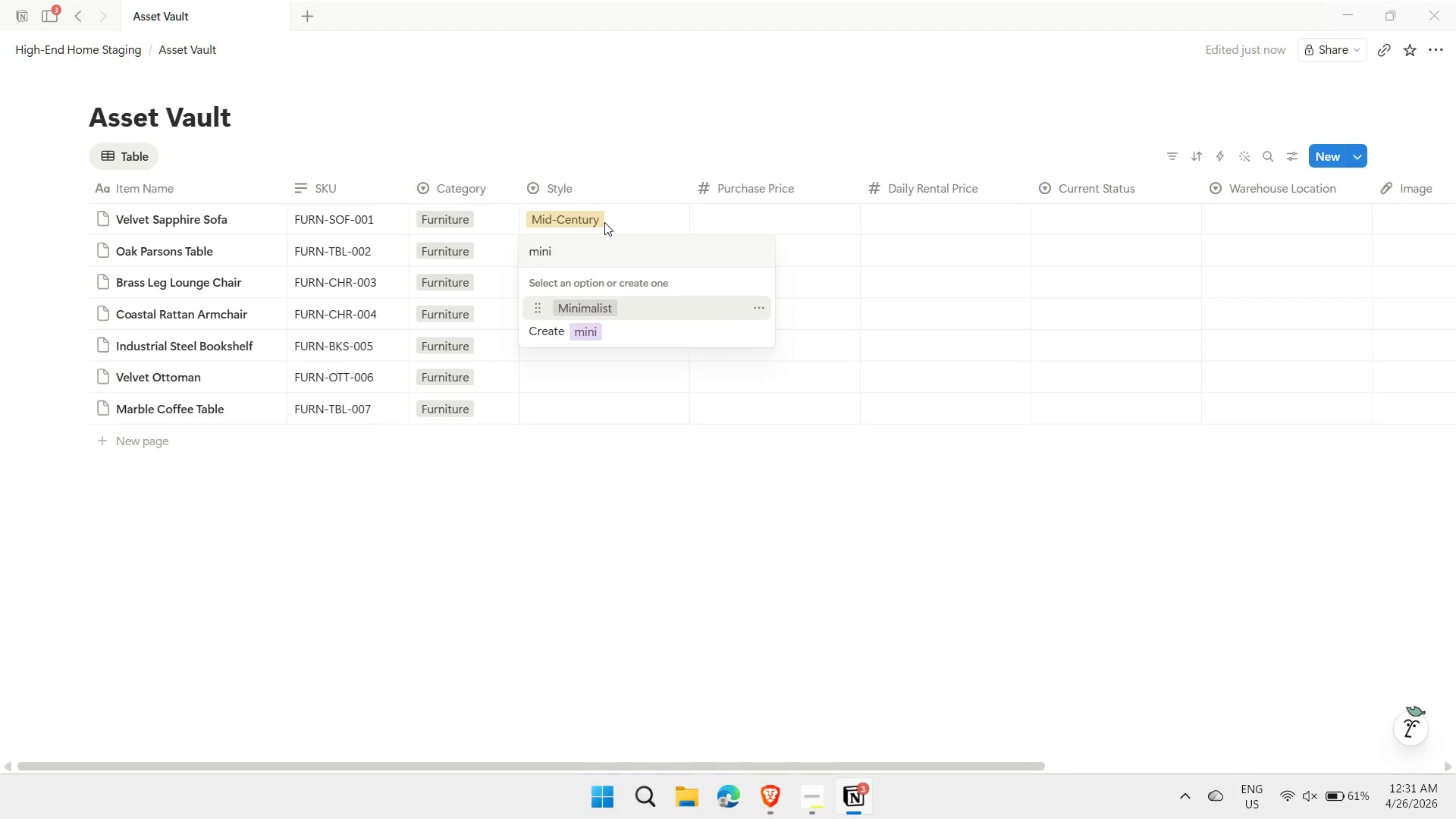 
key(Enter)
 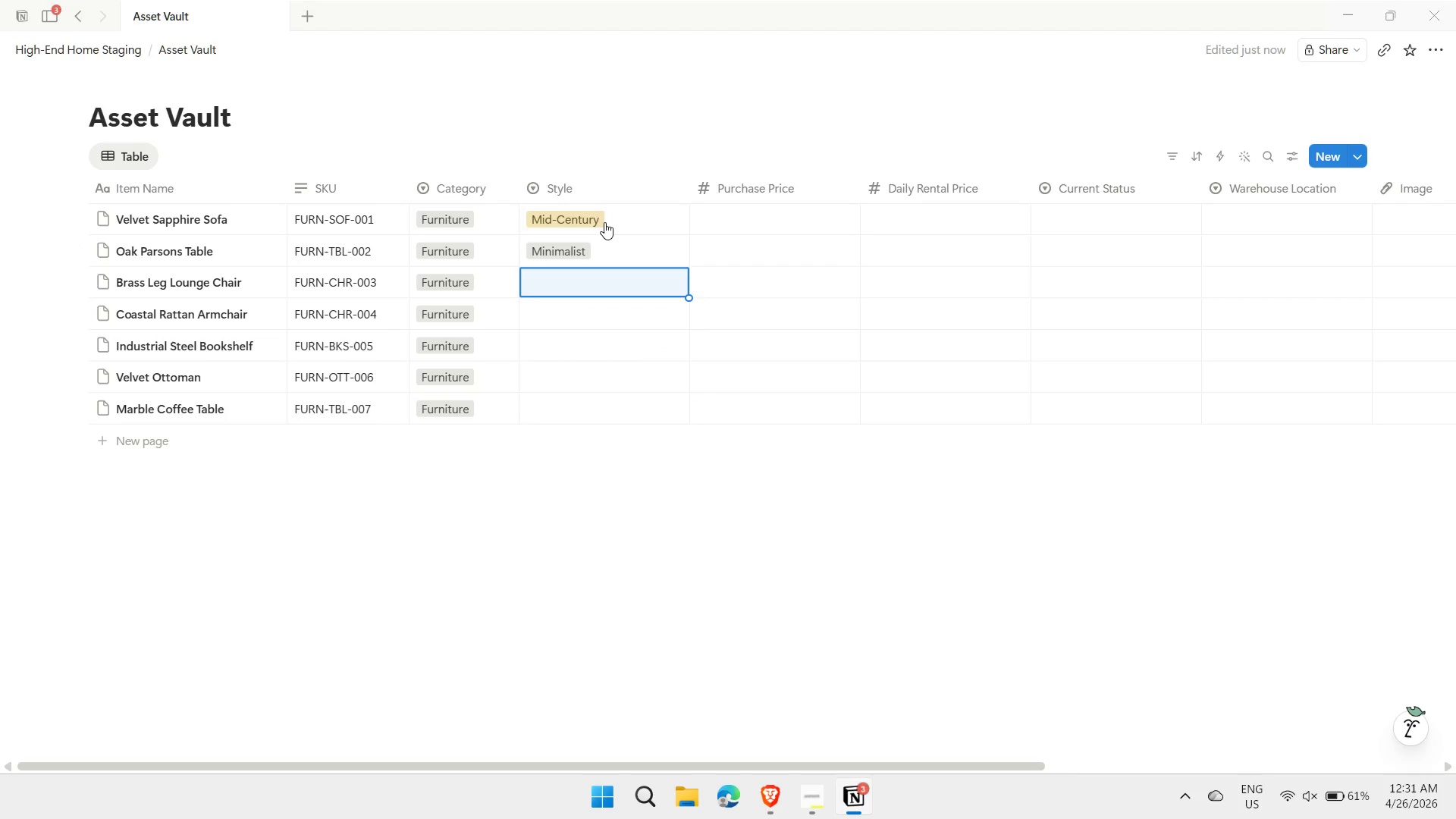 
type(mi)
 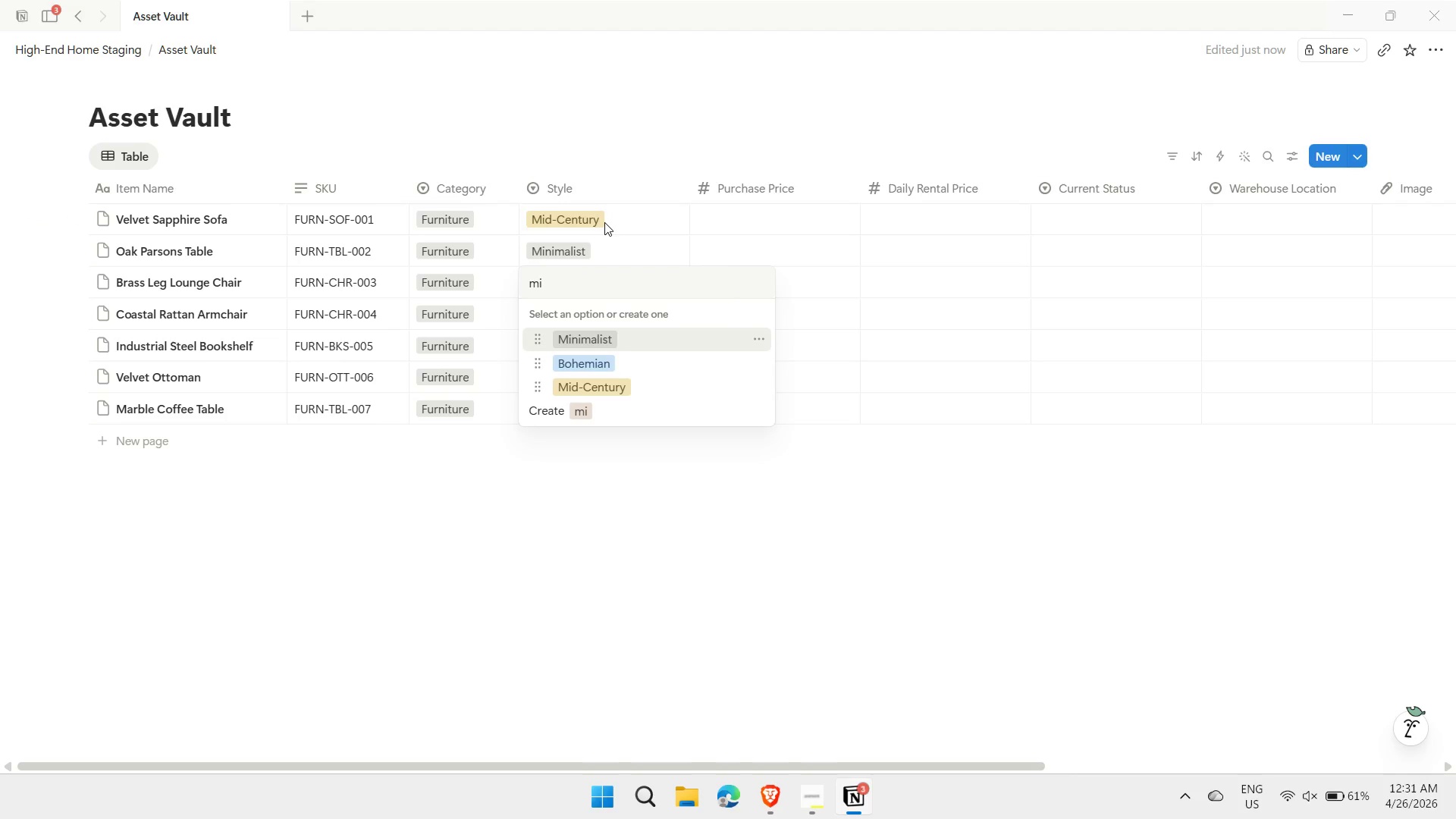 
key(ArrowDown)
 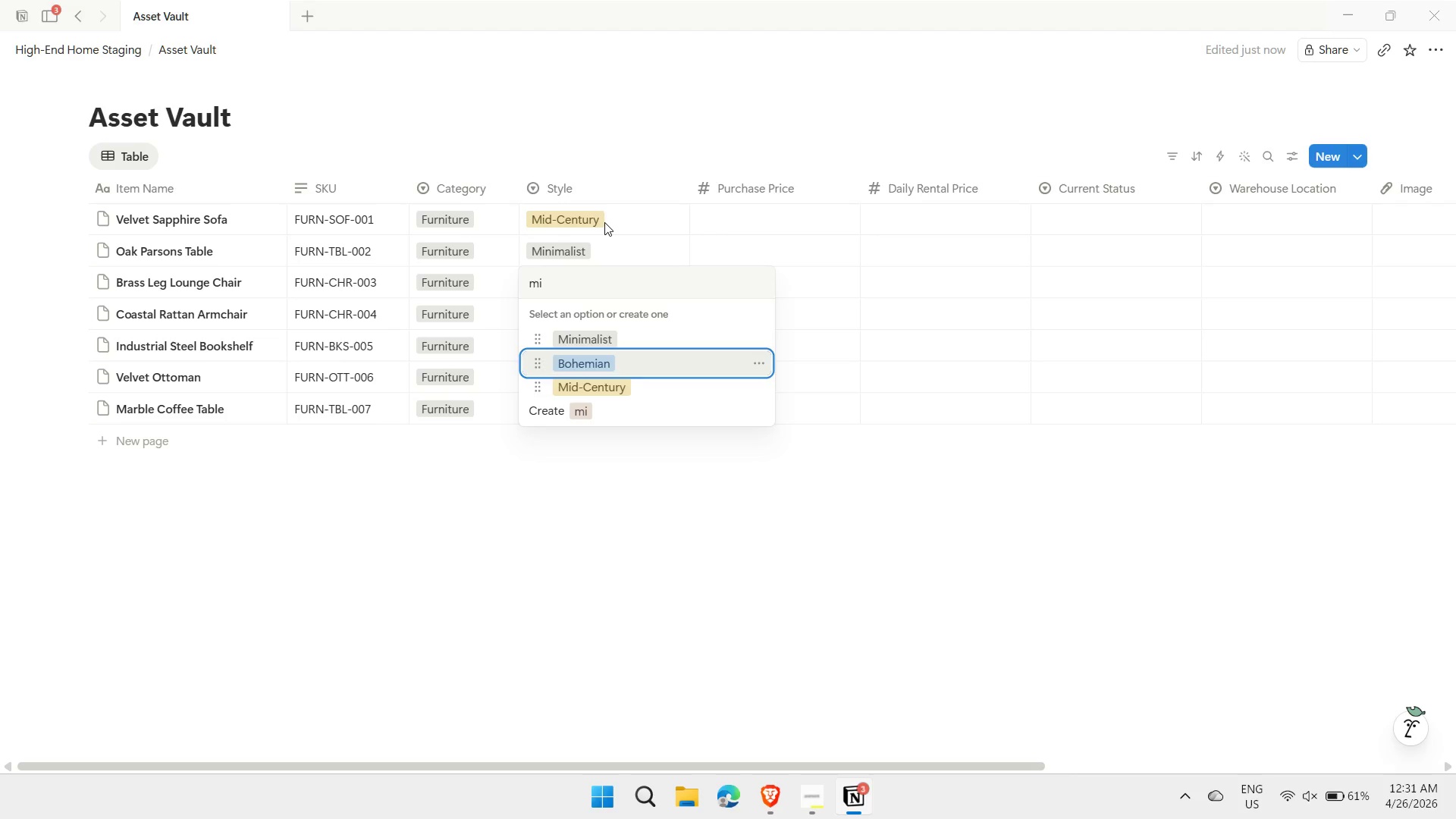 
key(ArrowDown)
 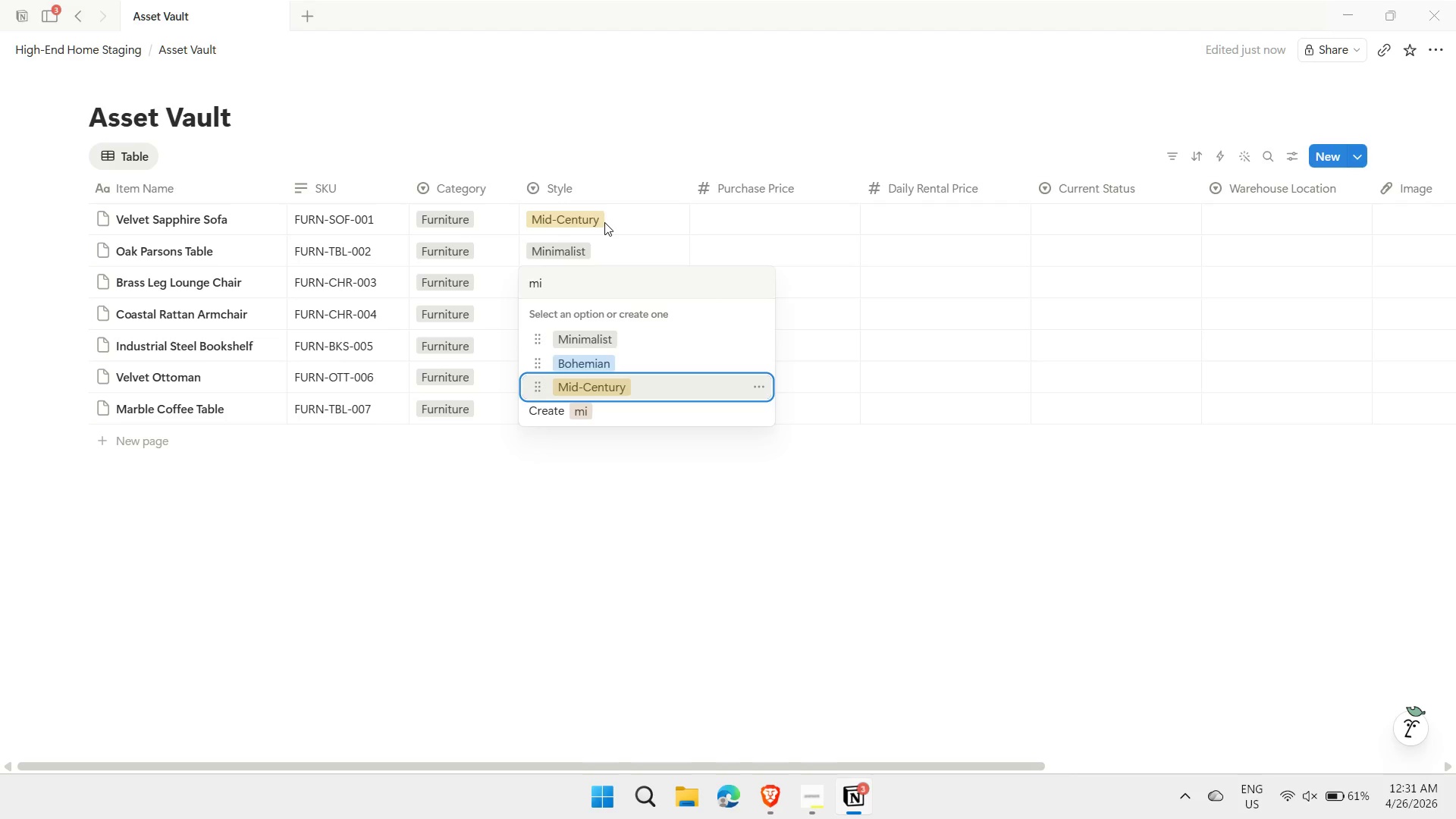 
key(Enter)
 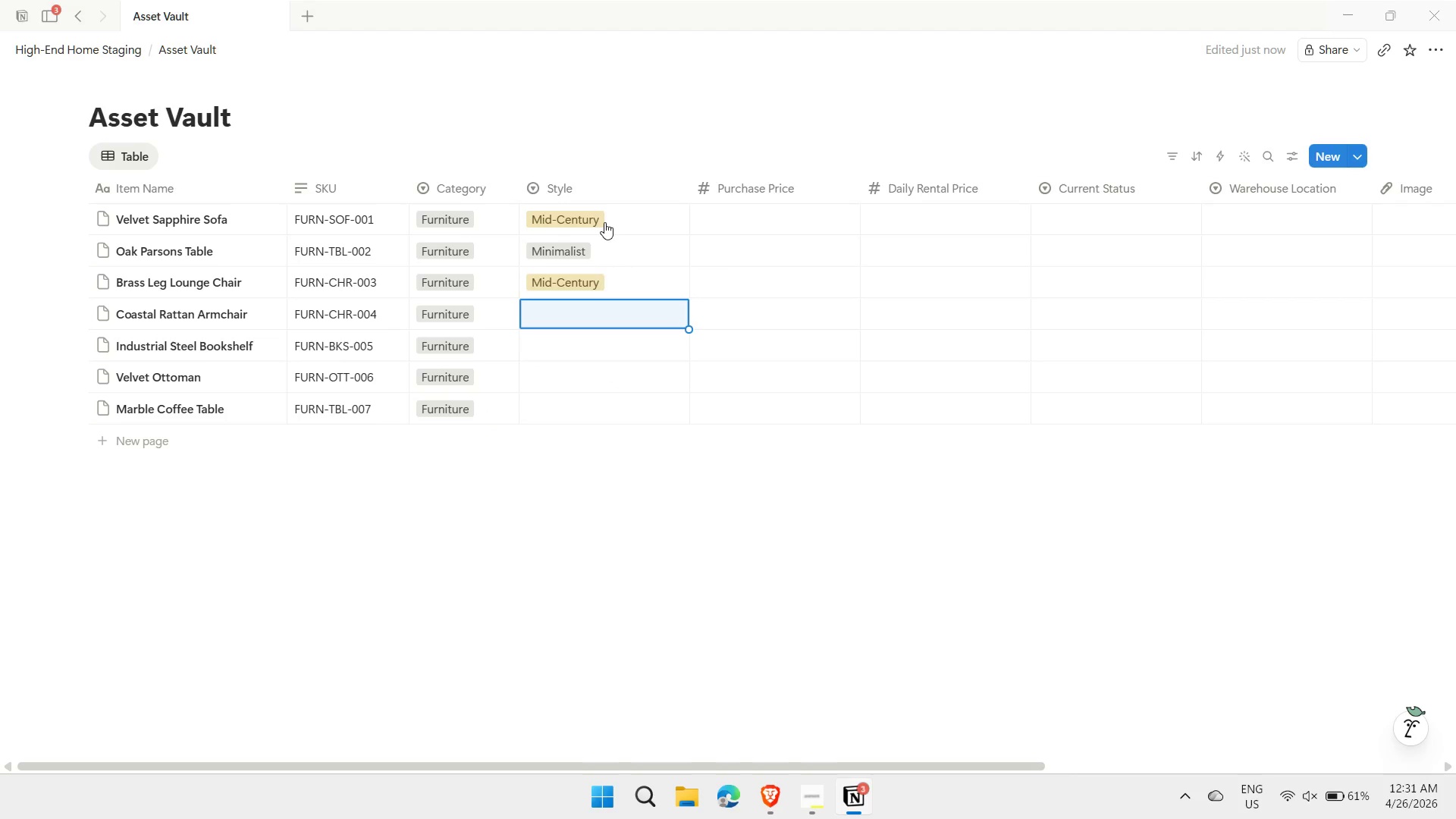 
type(co)
 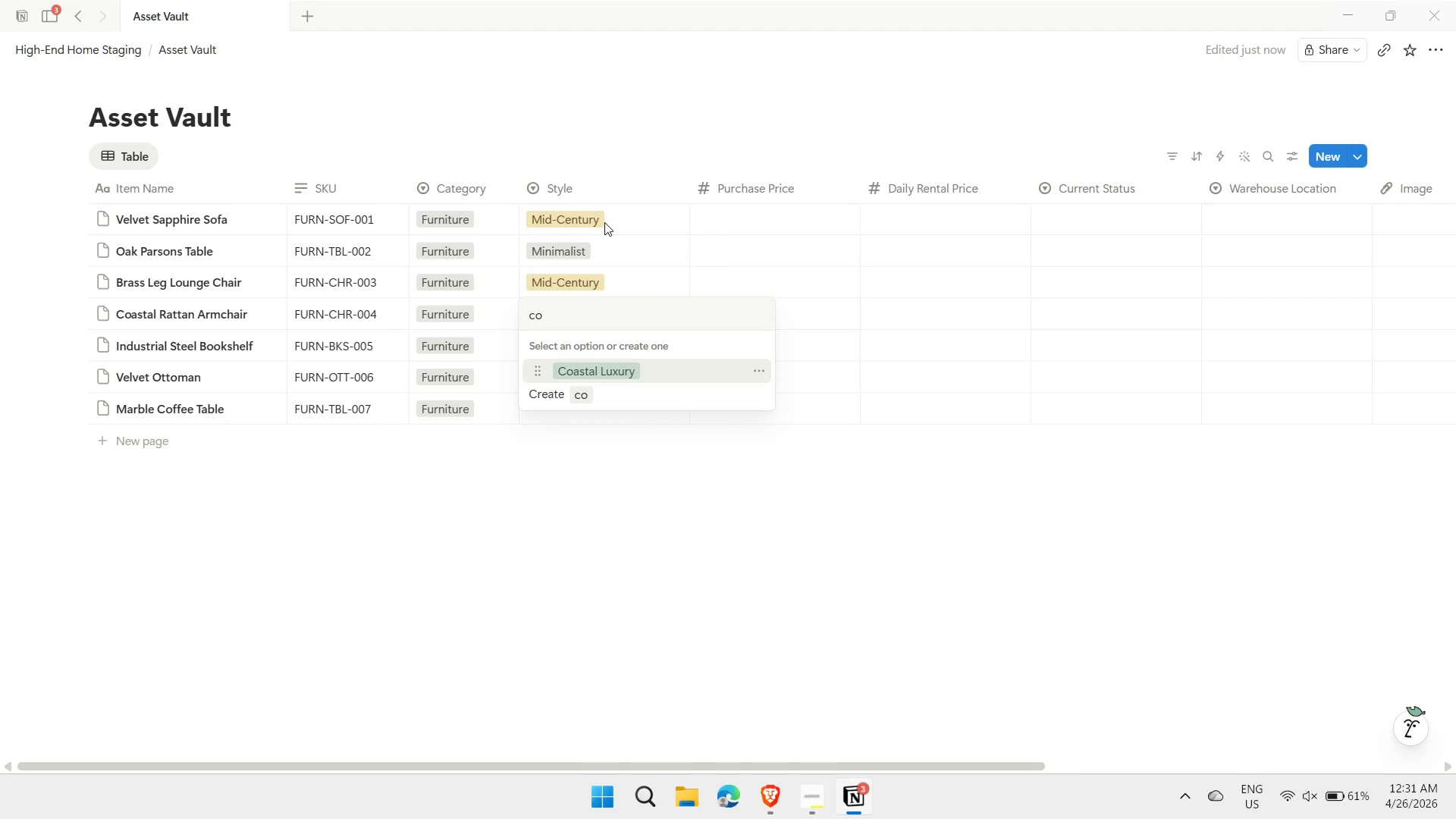 
key(Enter)
 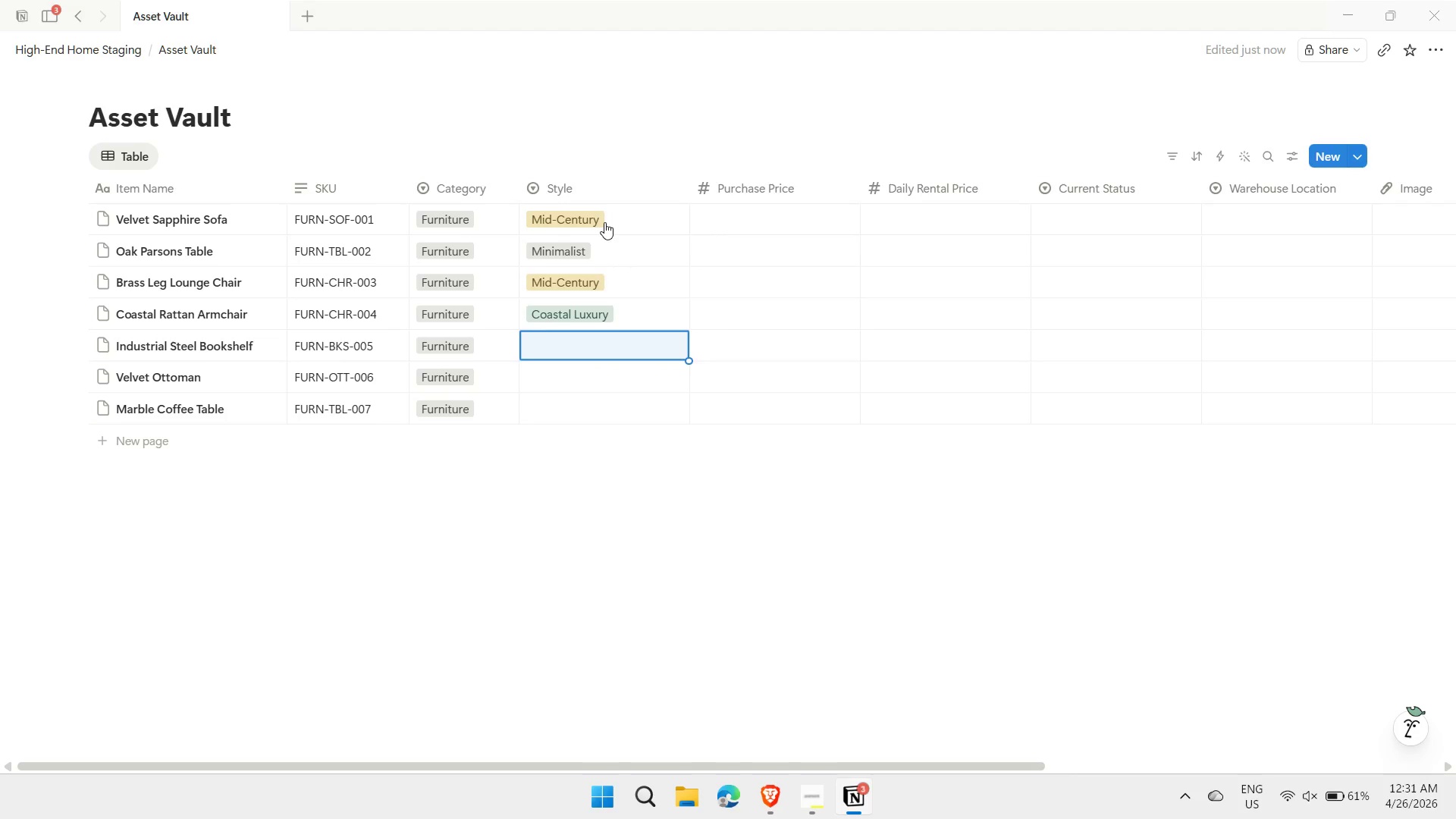 
type(in)
 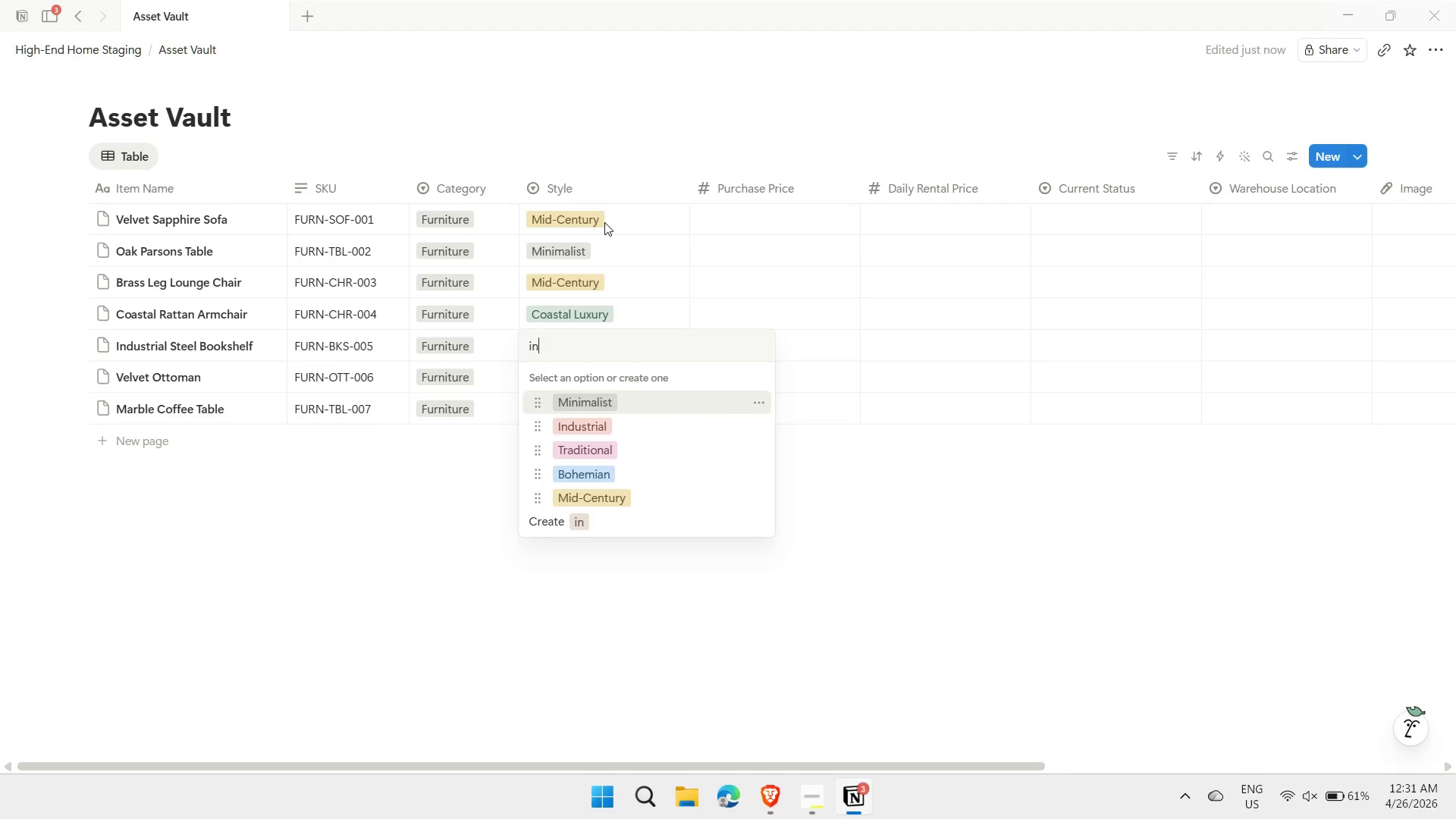 
key(Enter)
 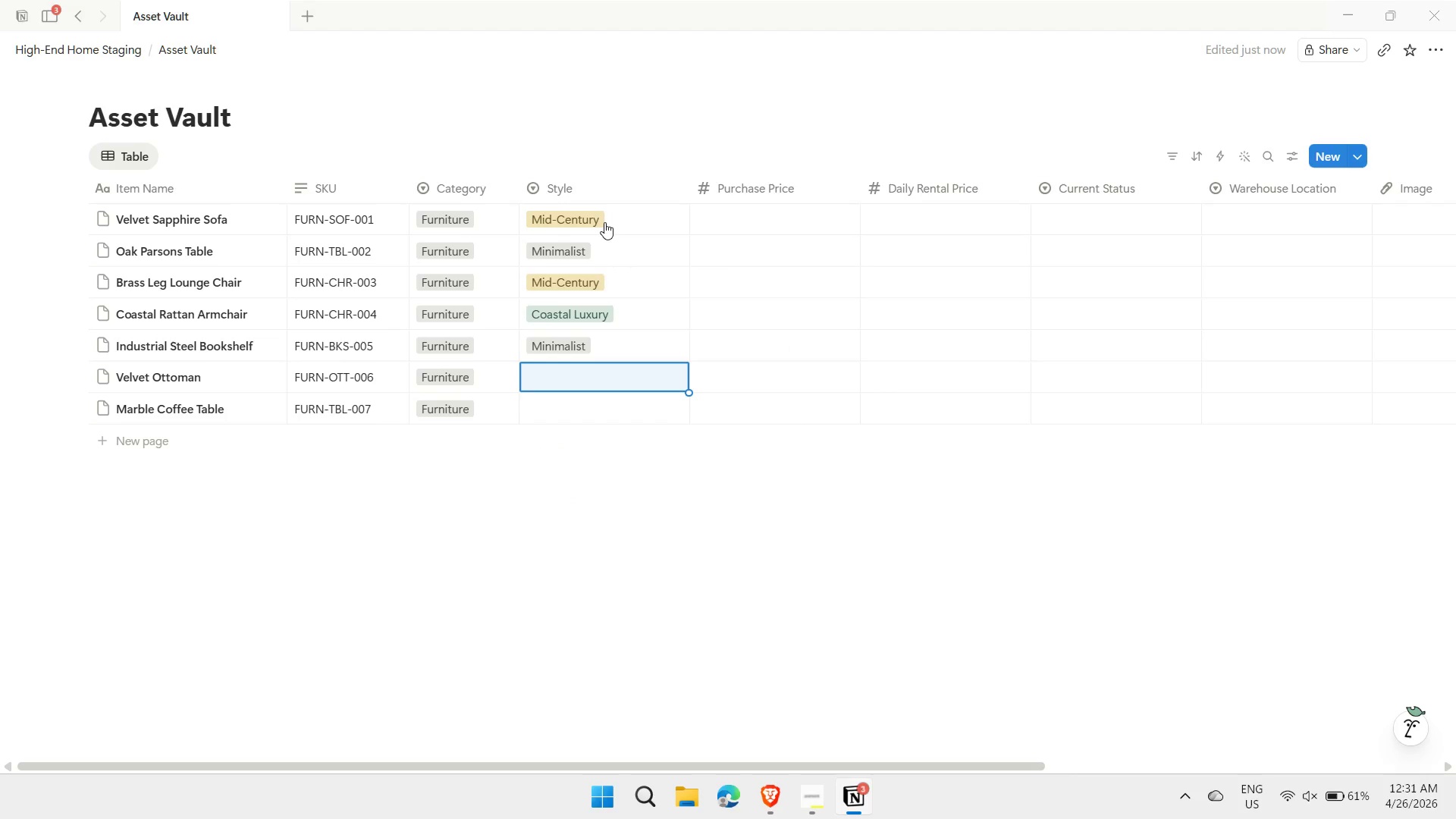 
key(ArrowUp)
 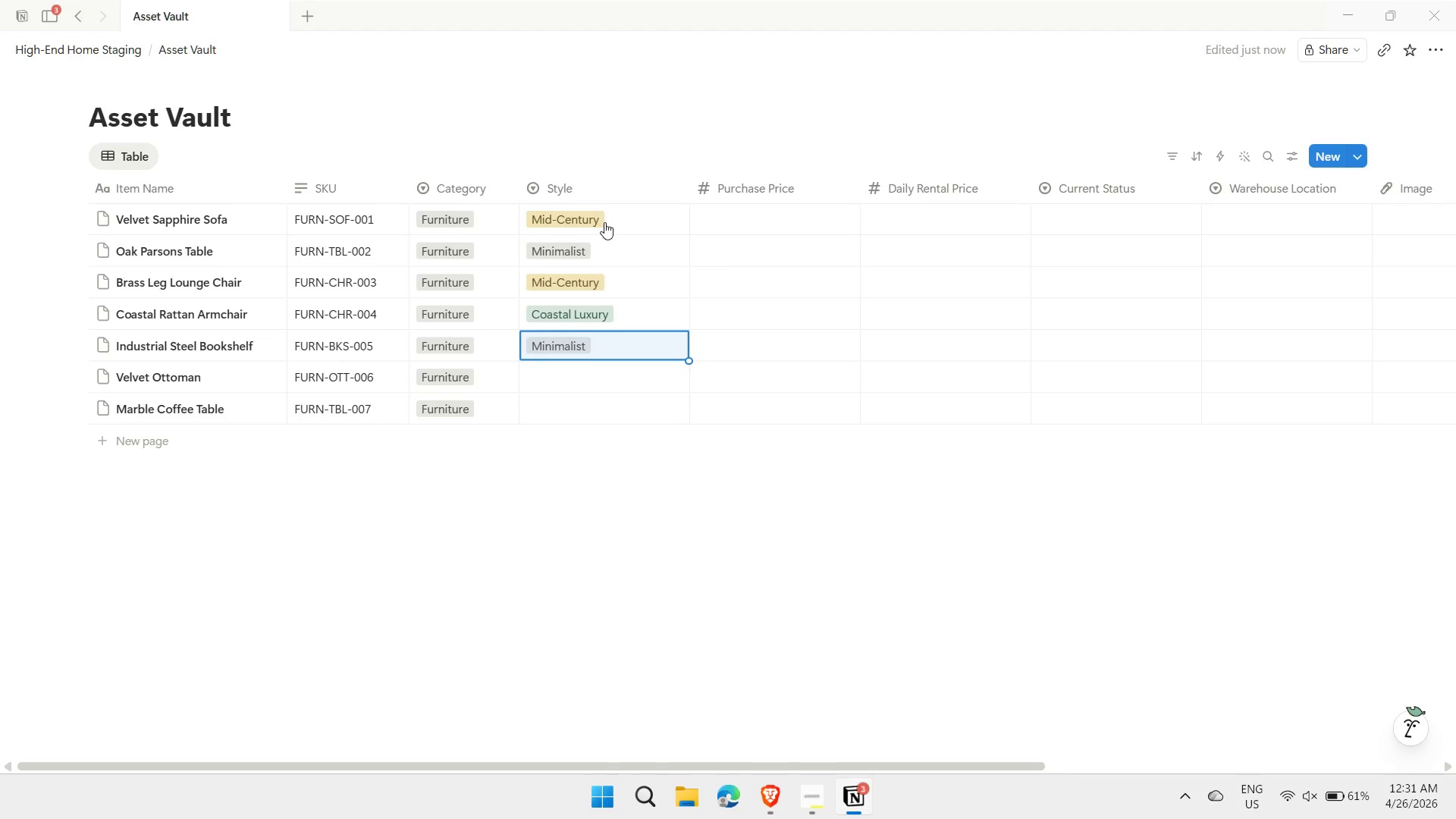 
type(in)
key(Backspace)
key(Backspace)
key(Backspace)
type(indu)
 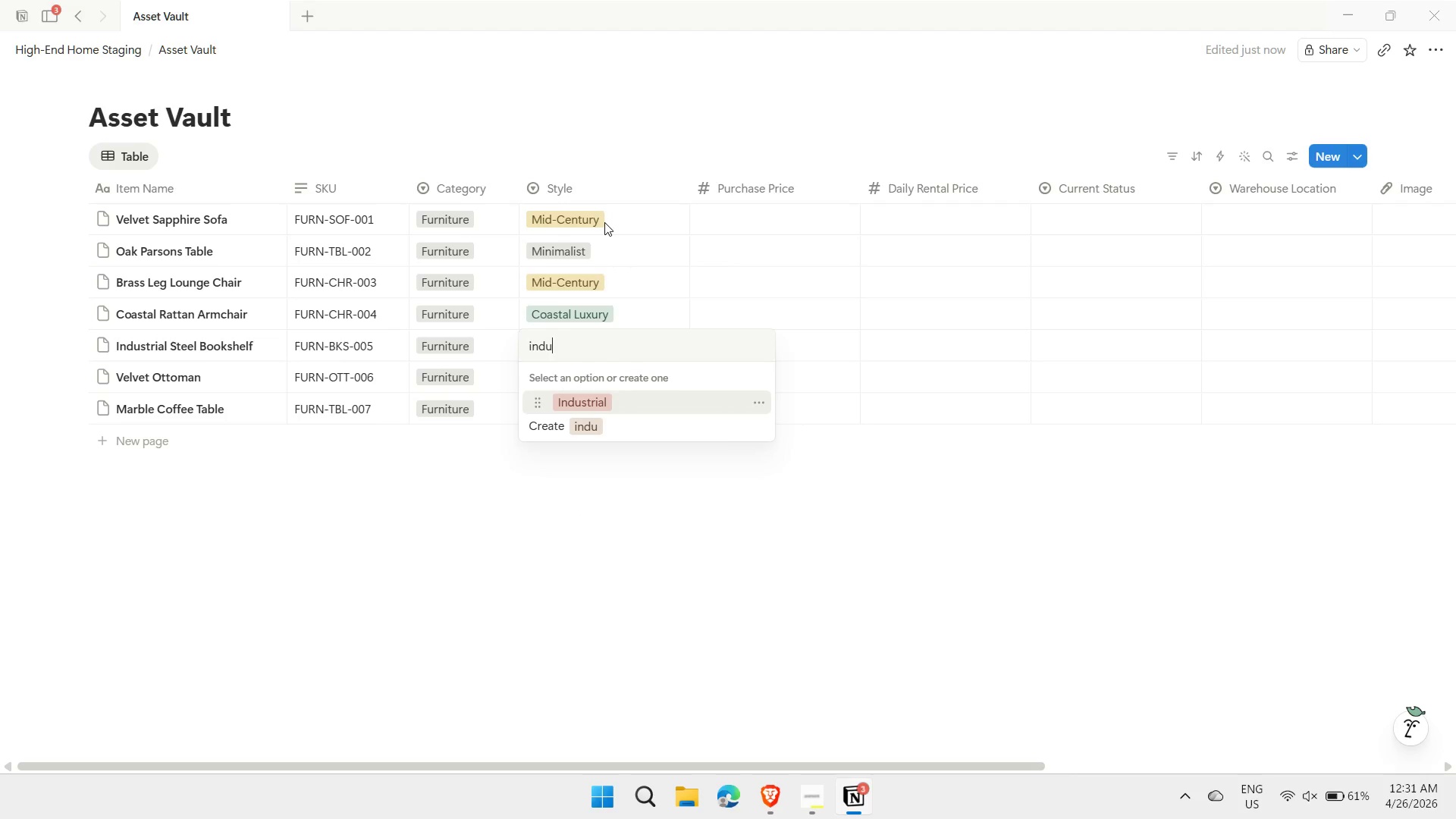 
key(Enter)
 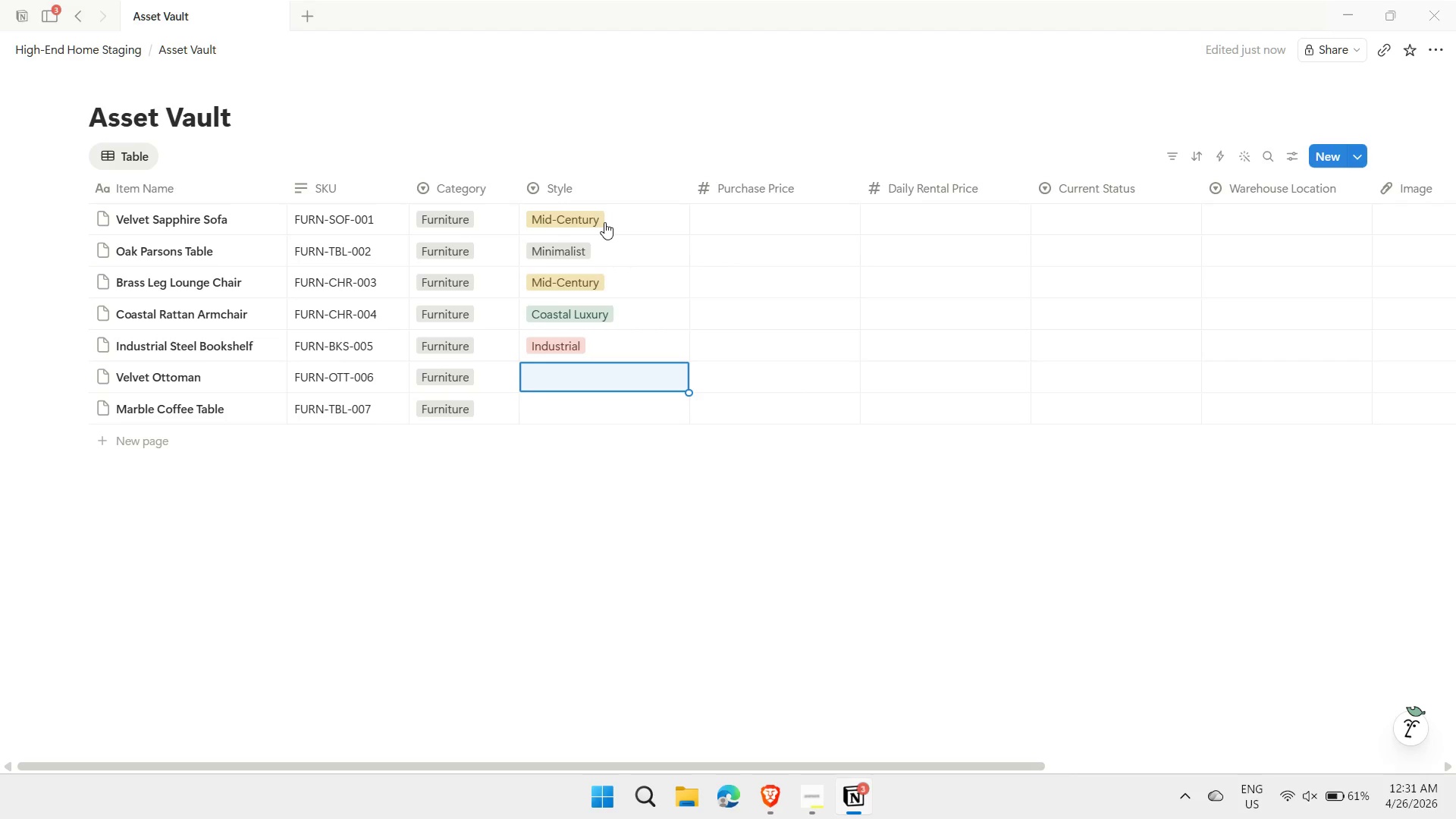 
type(tra)
 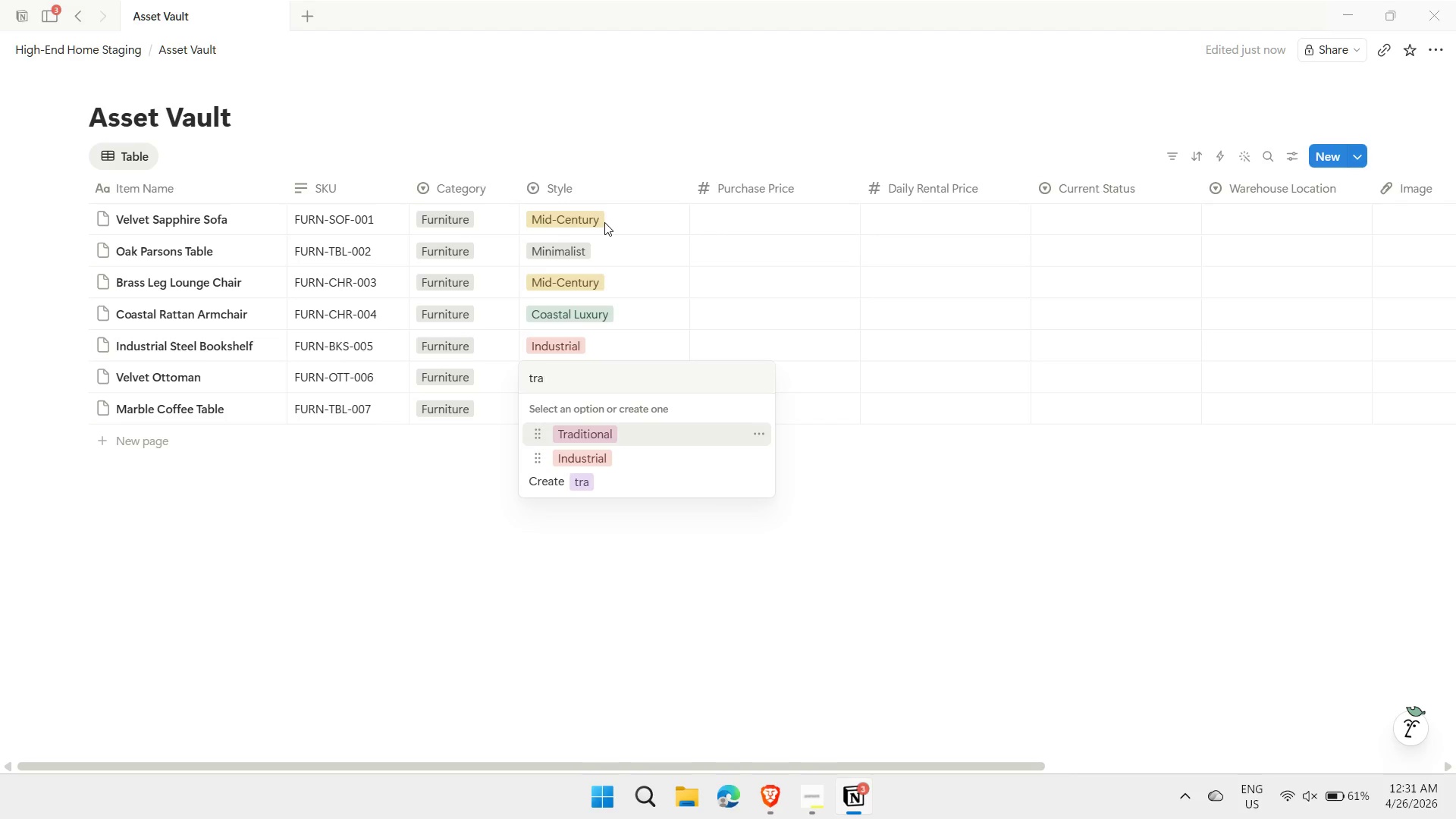 
key(Enter)
 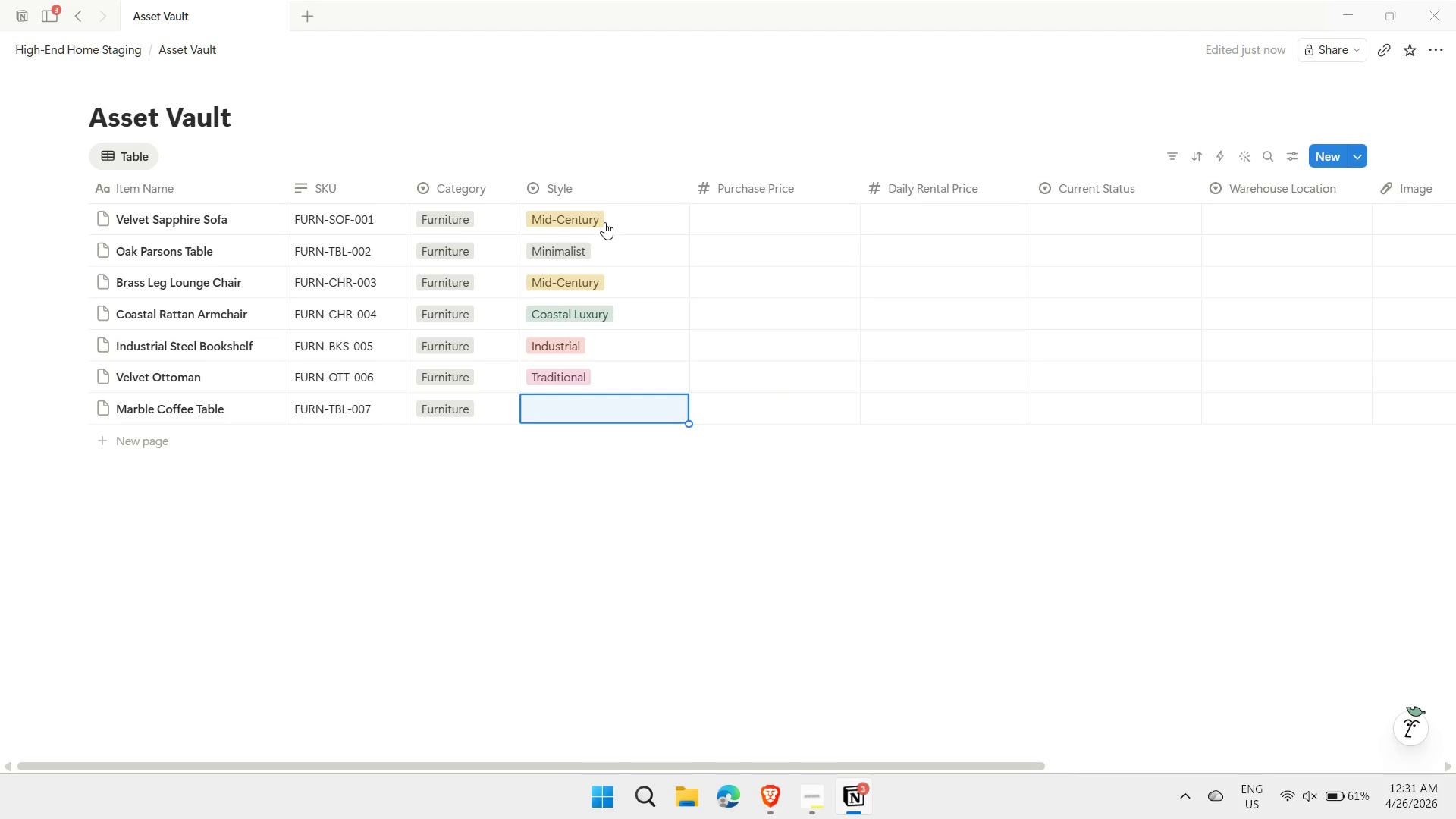 
type(mini)
 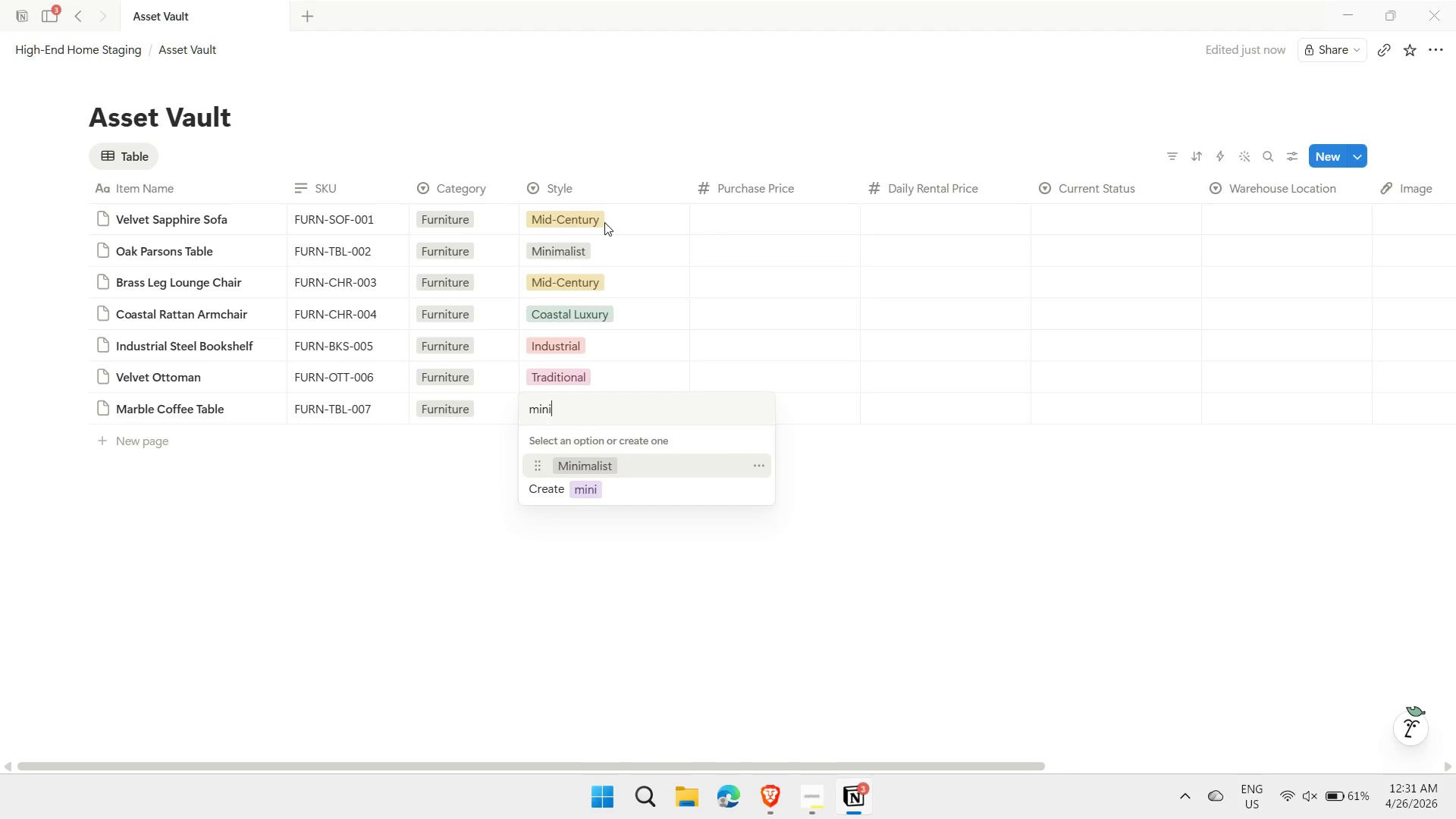 
key(Enter)
 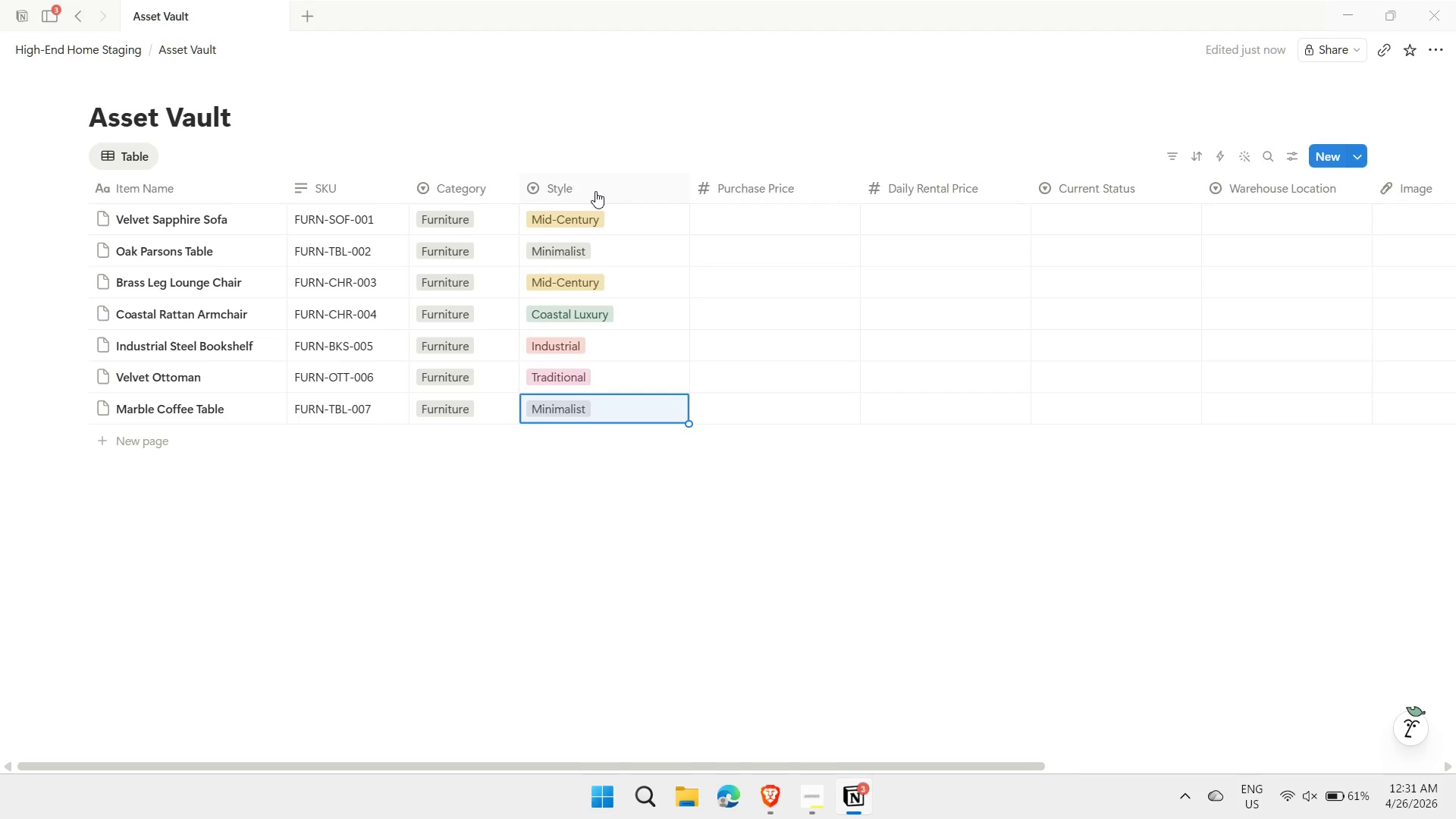 
left_click([595, 191])
 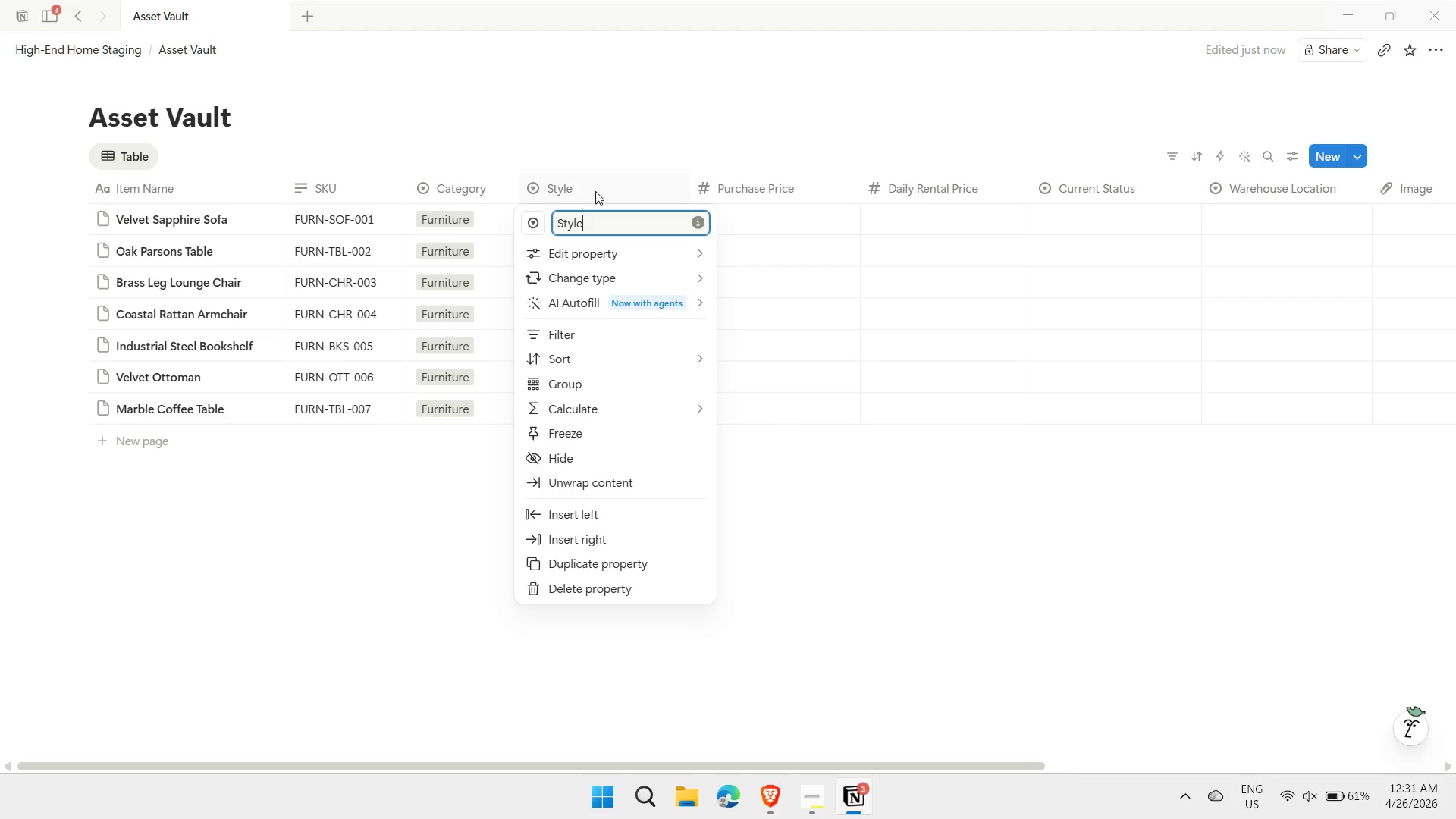 
mouse_move([712, 262])
 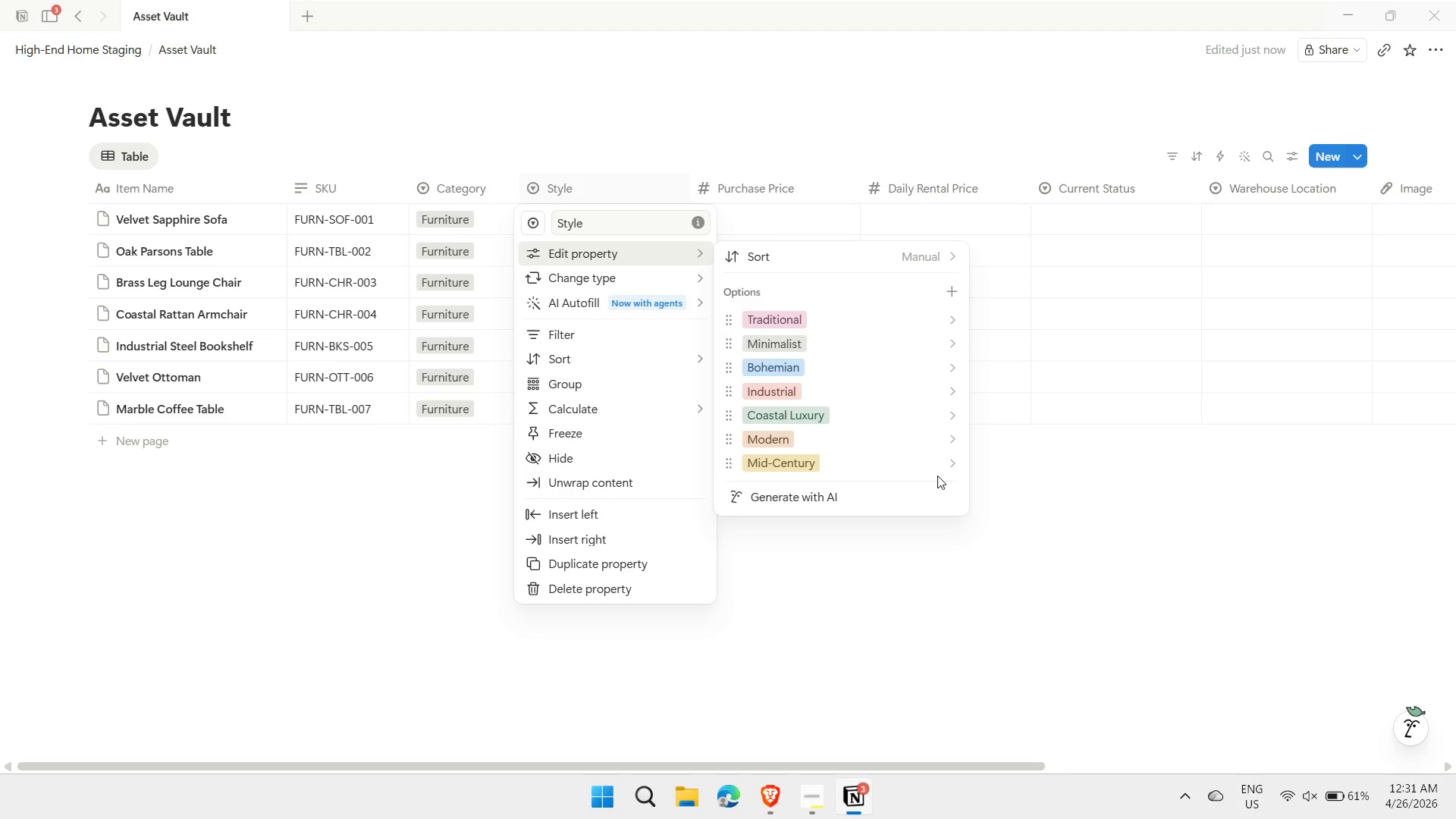 
left_click([956, 467])
 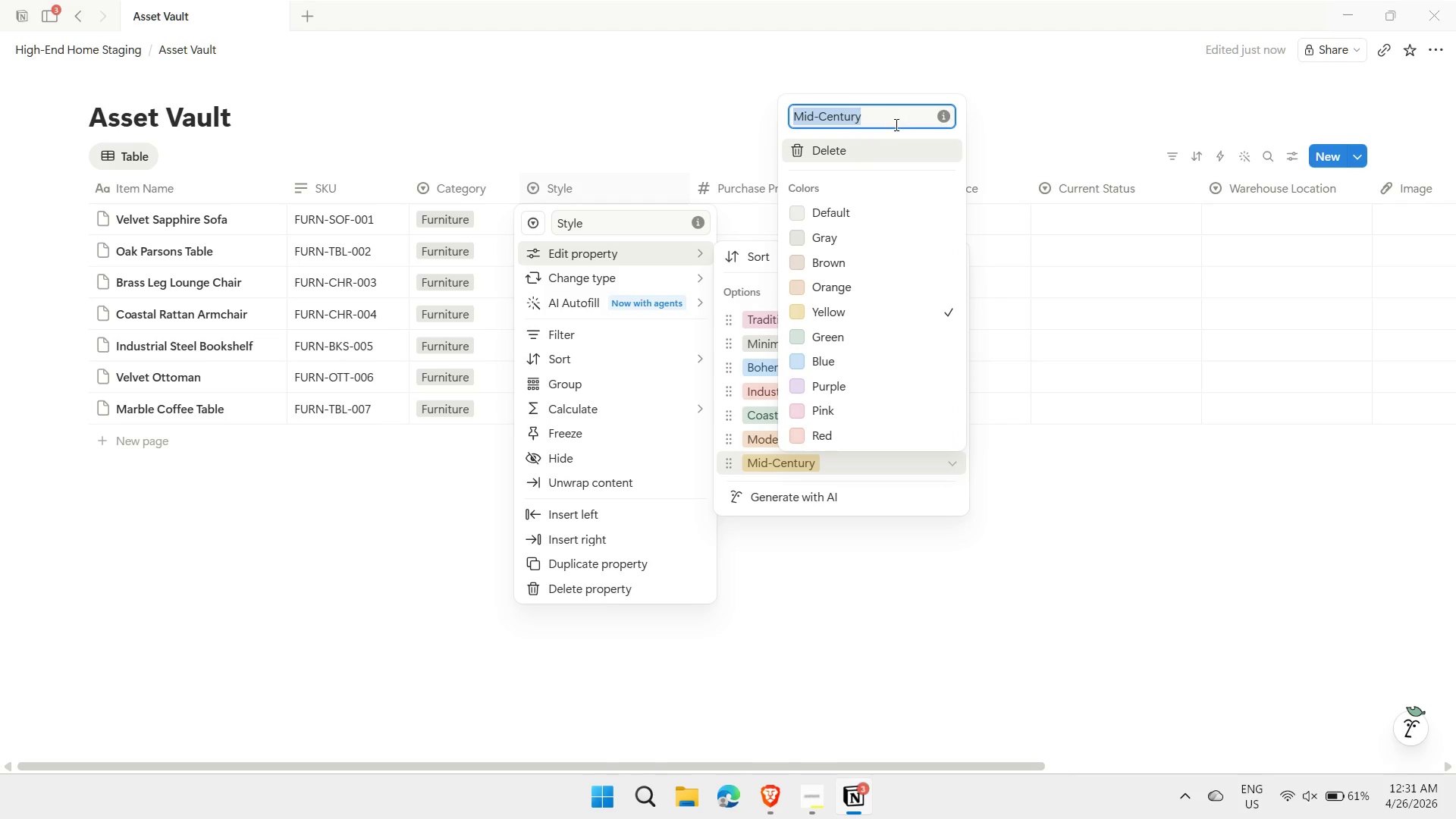 
left_click([887, 114])
 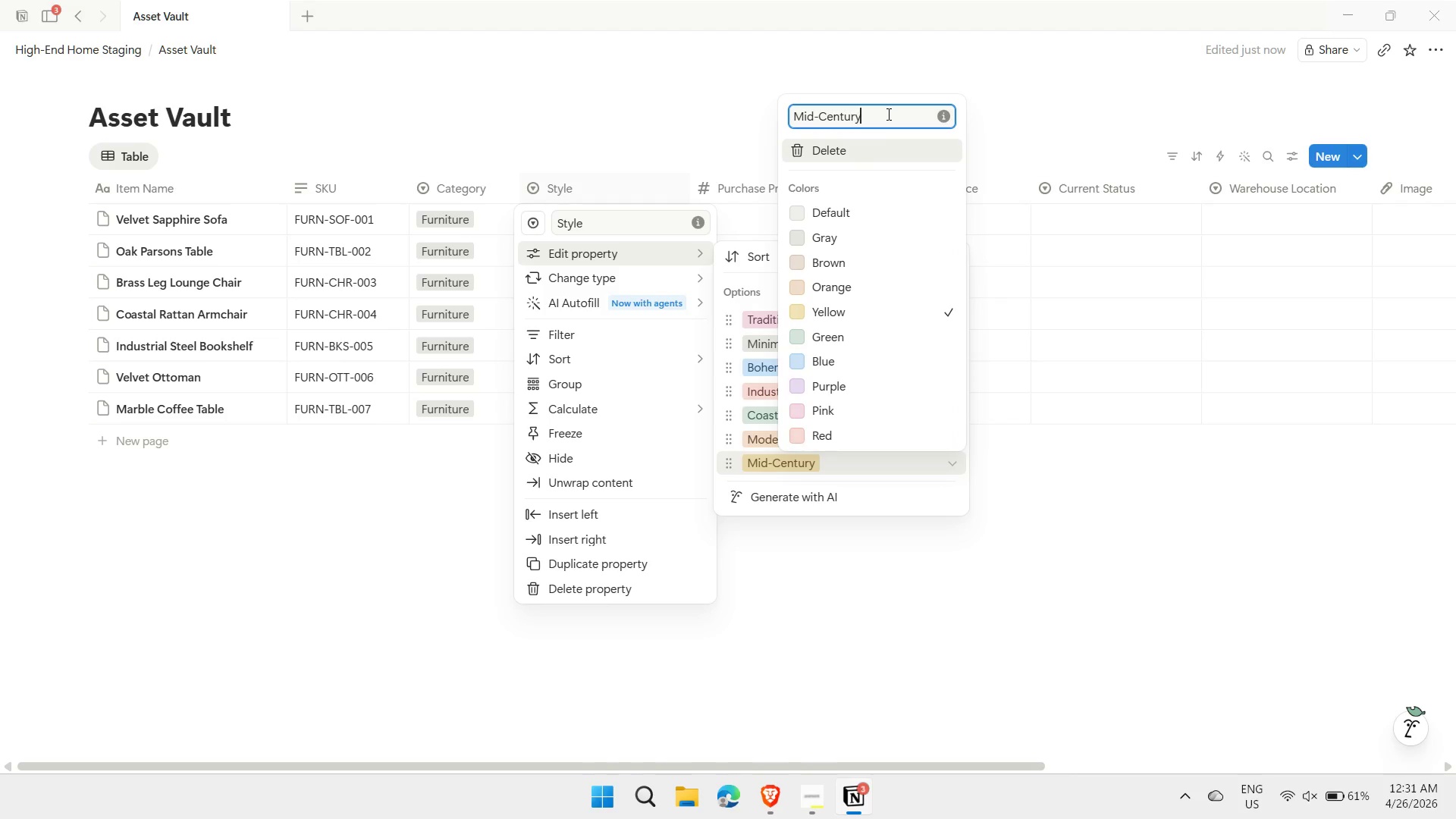 
type( Modern)
 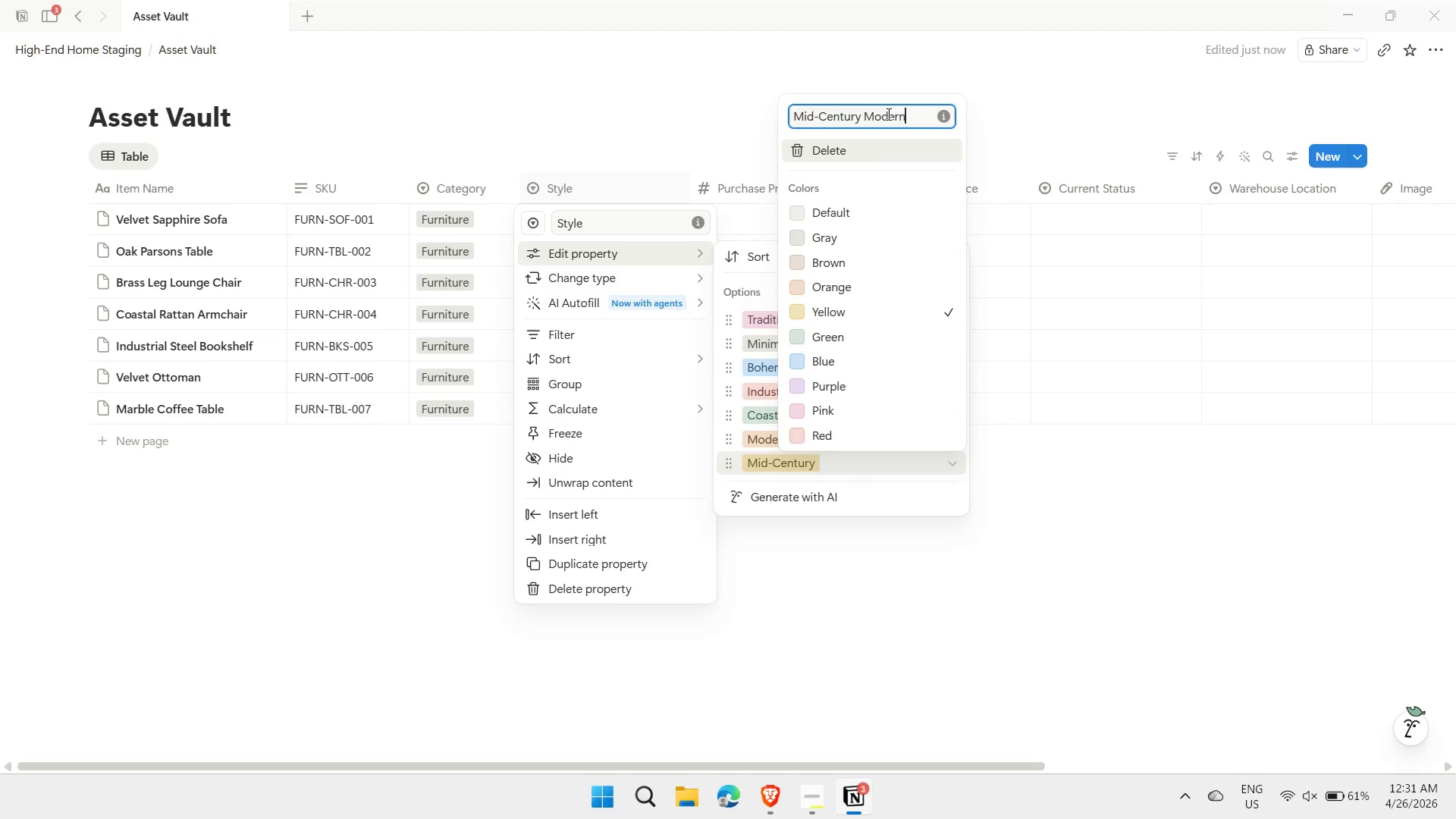 
key(Enter)
 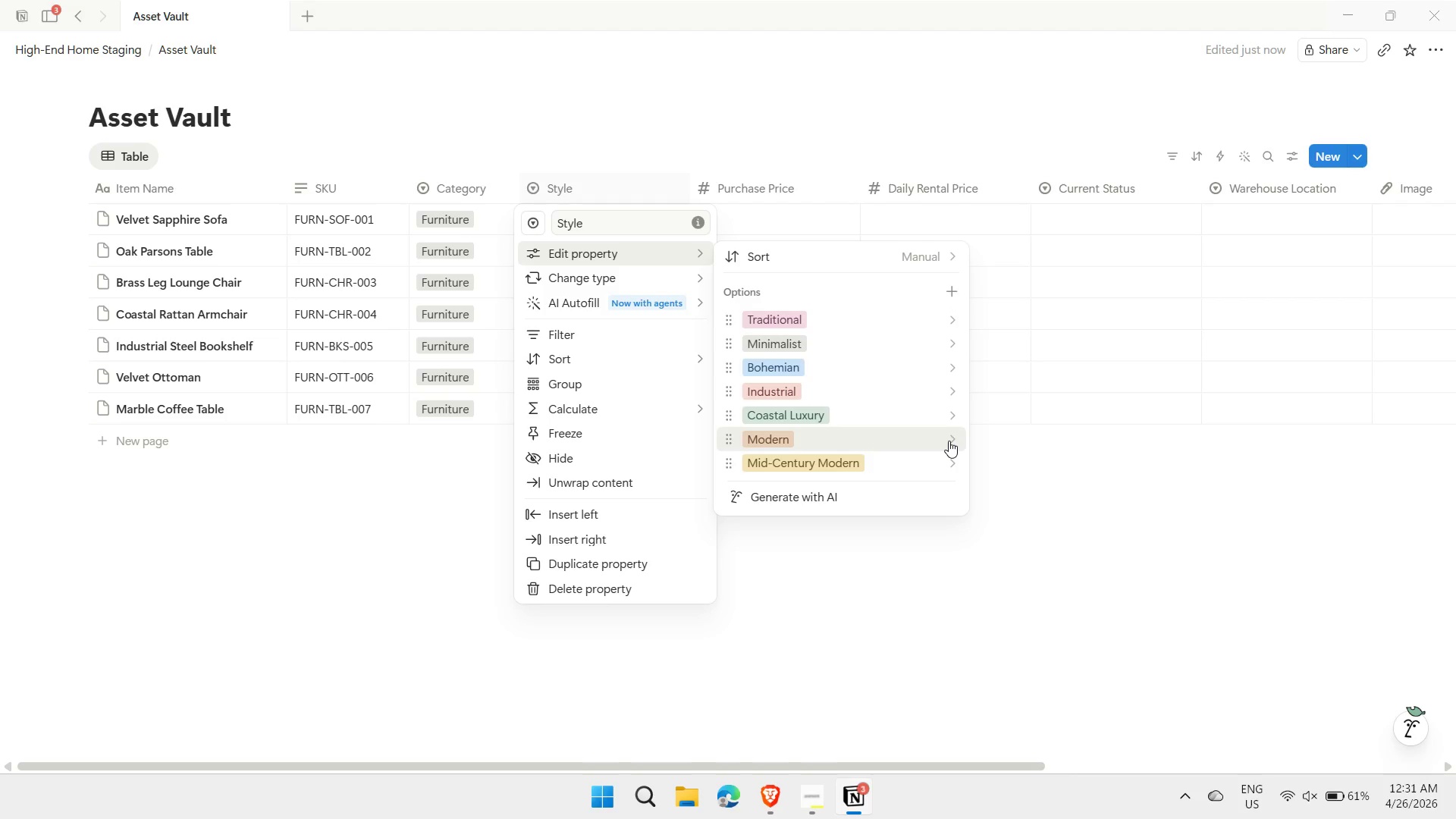 
left_click([849, 589])
 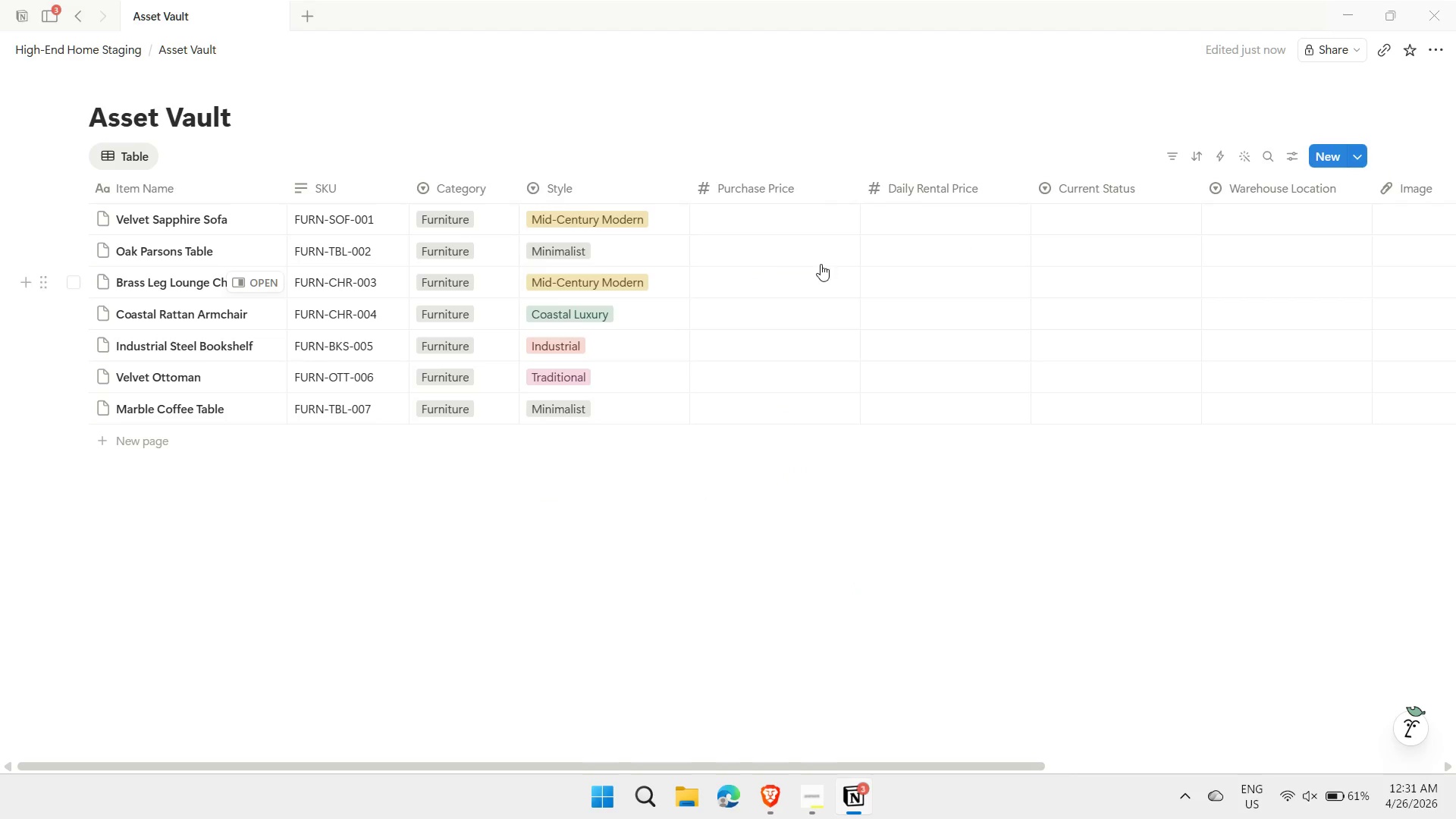 
left_click([774, 225])
 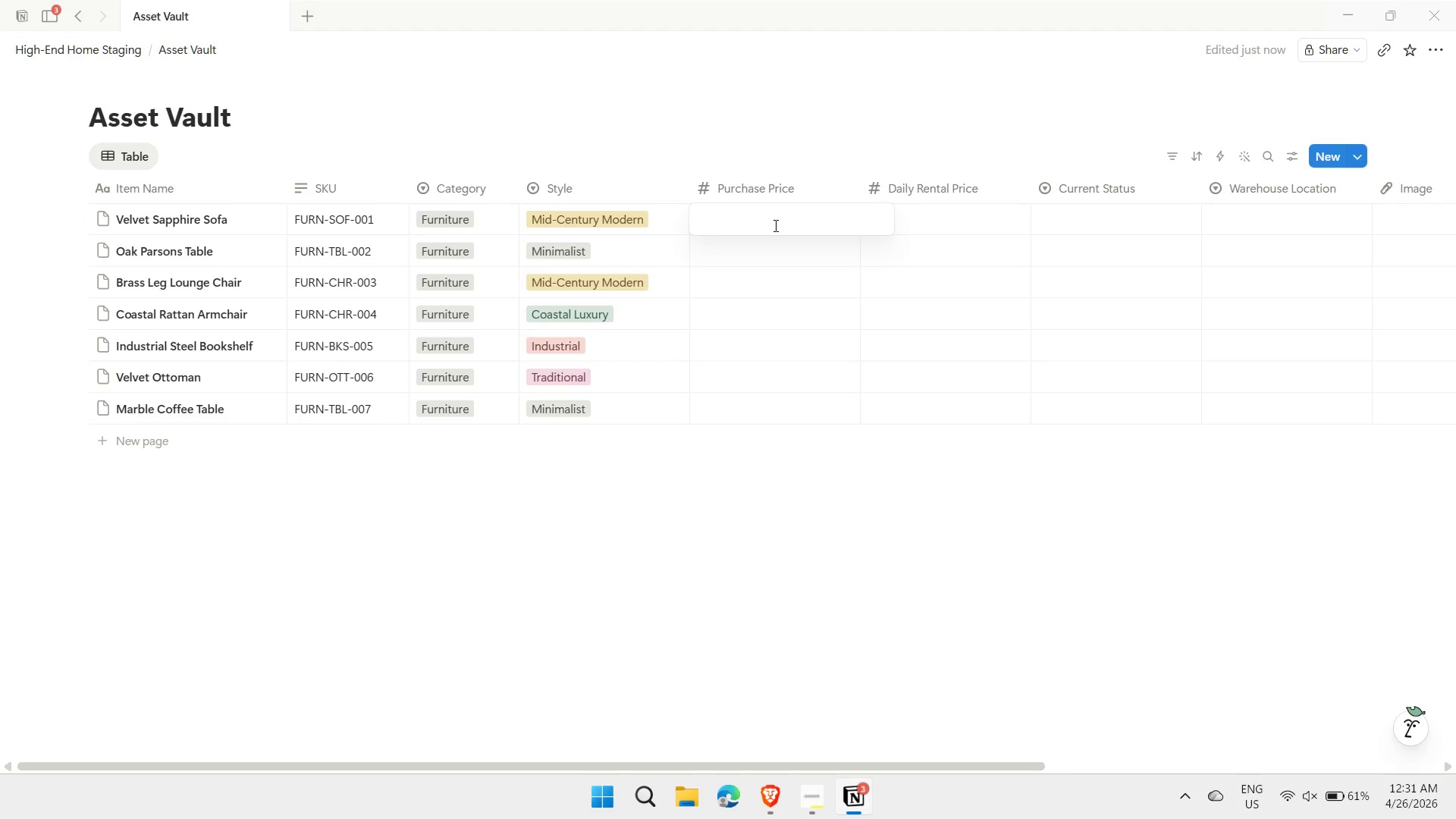 
type(900)
key(Backspace)
key(Backspace)
key(Backspace)
type(3200)
 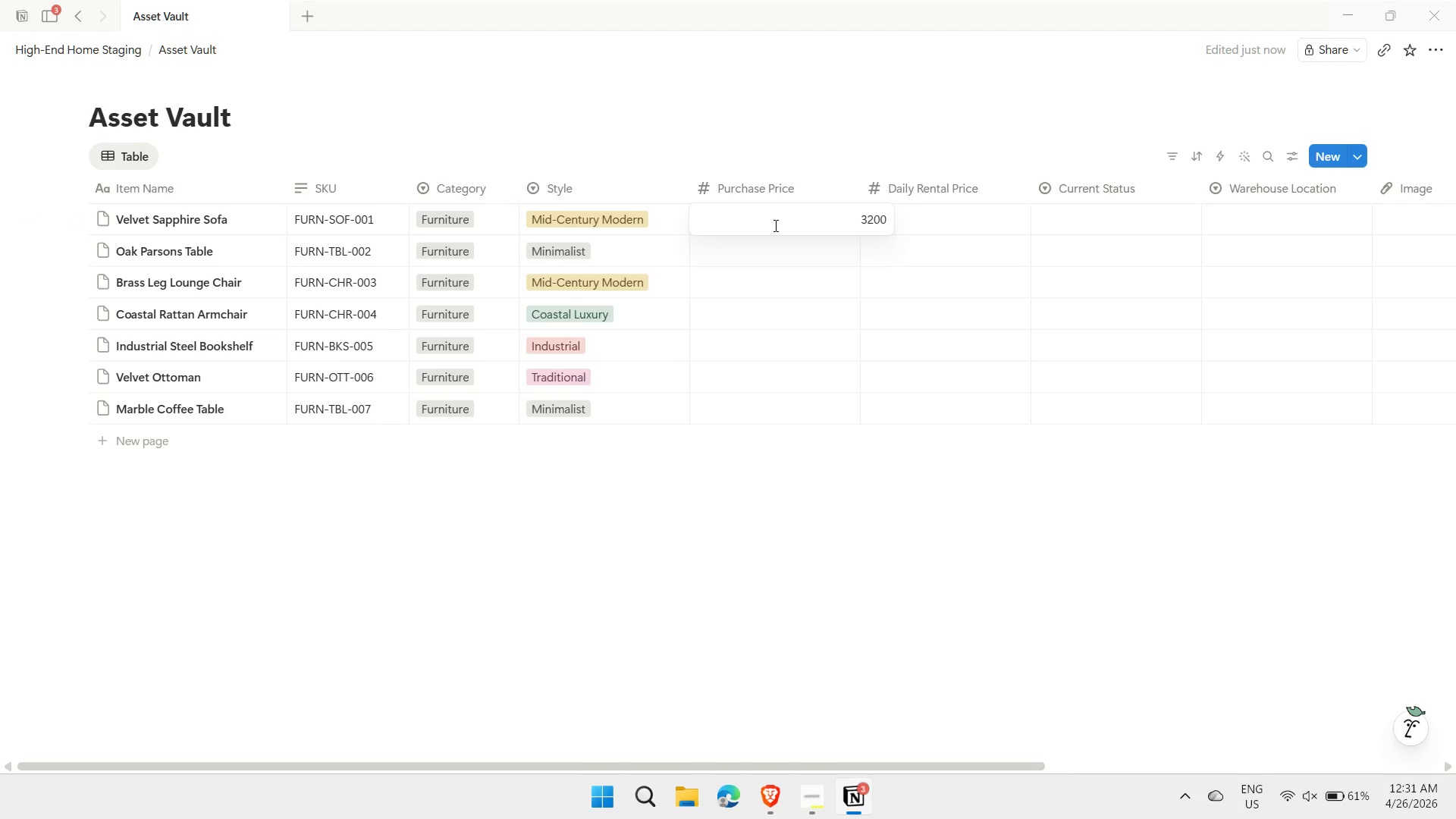 
key(Enter)
 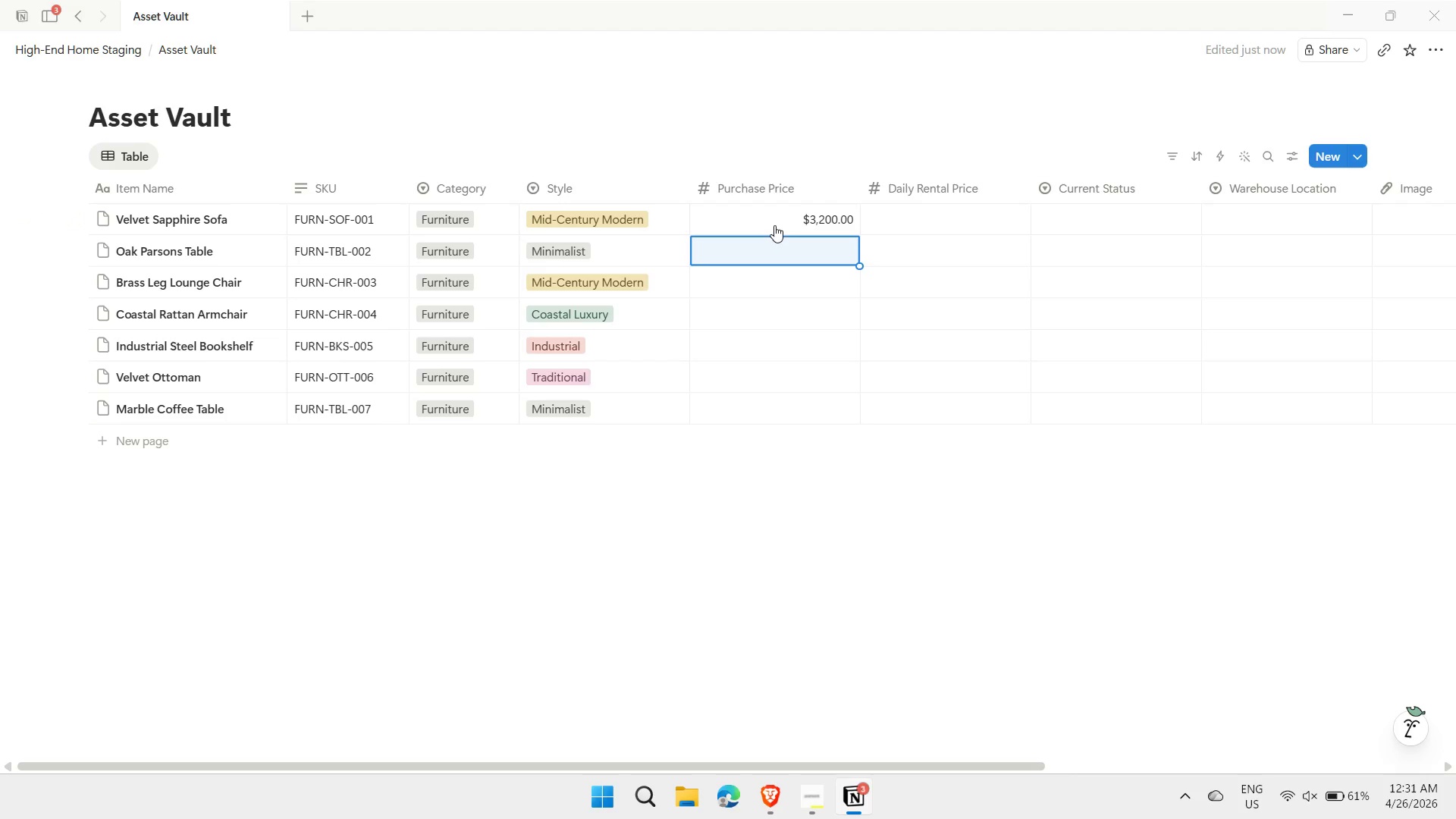 
type(1800)
 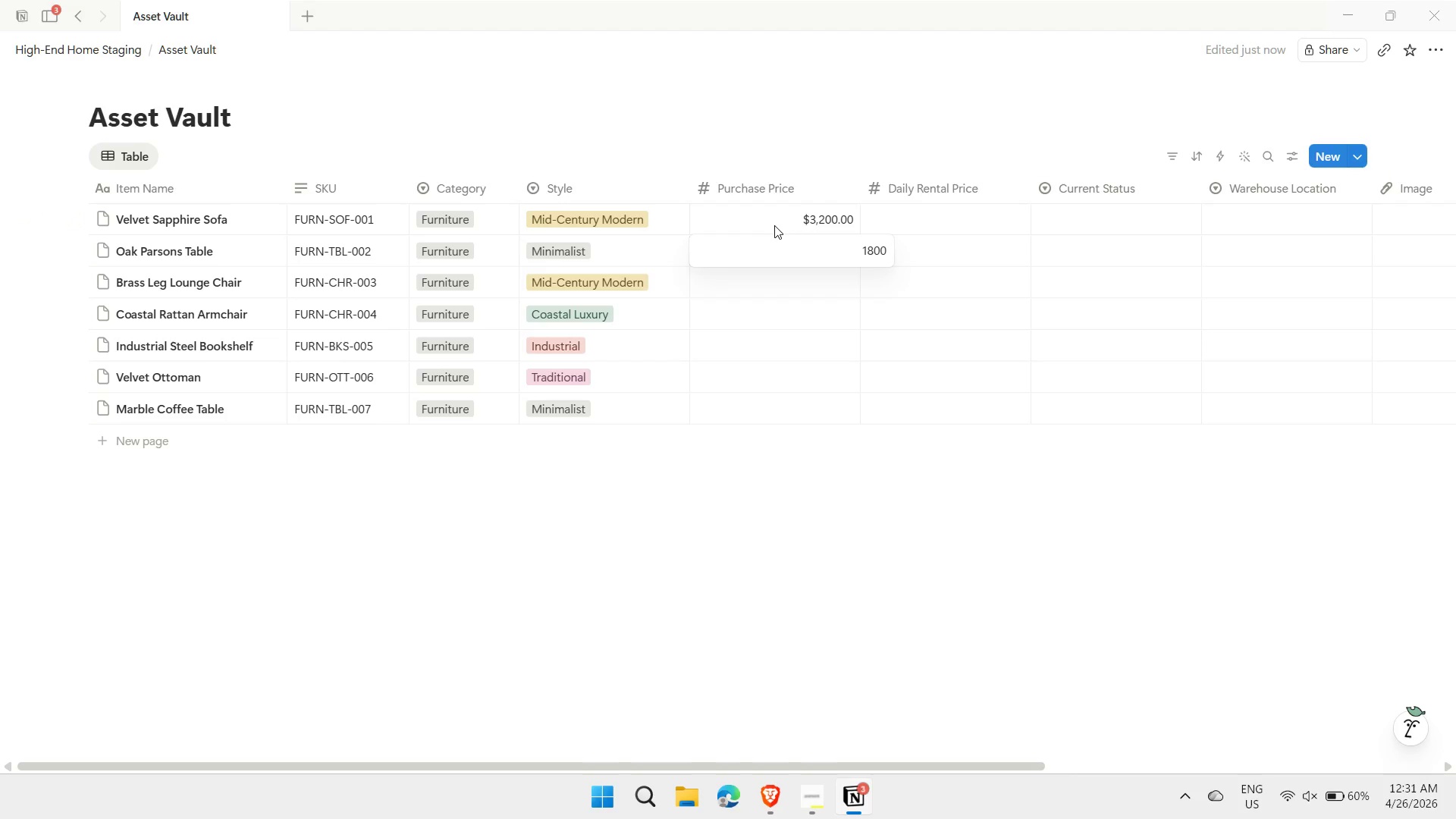 
key(Enter)
 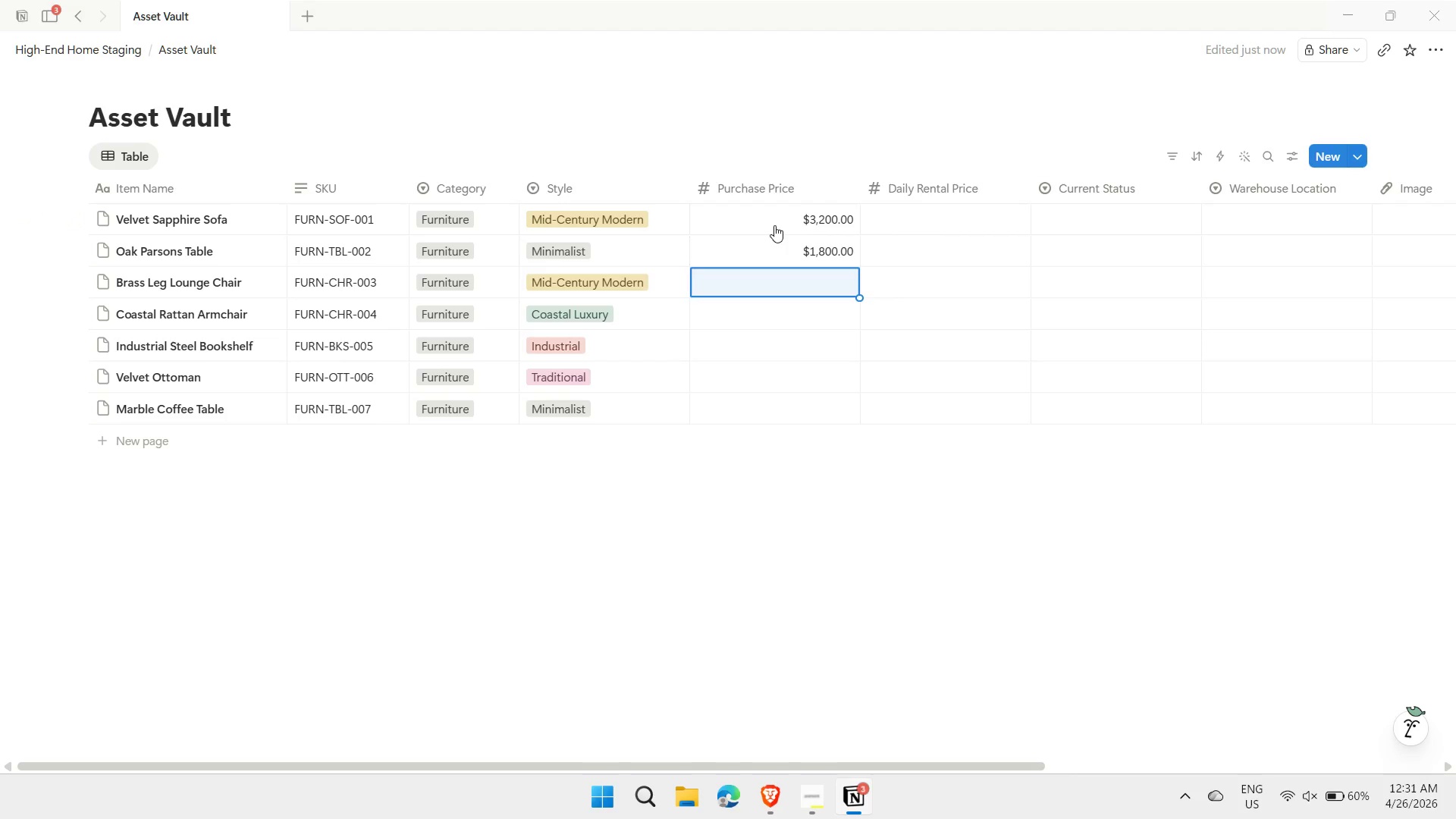 
type(1200)
 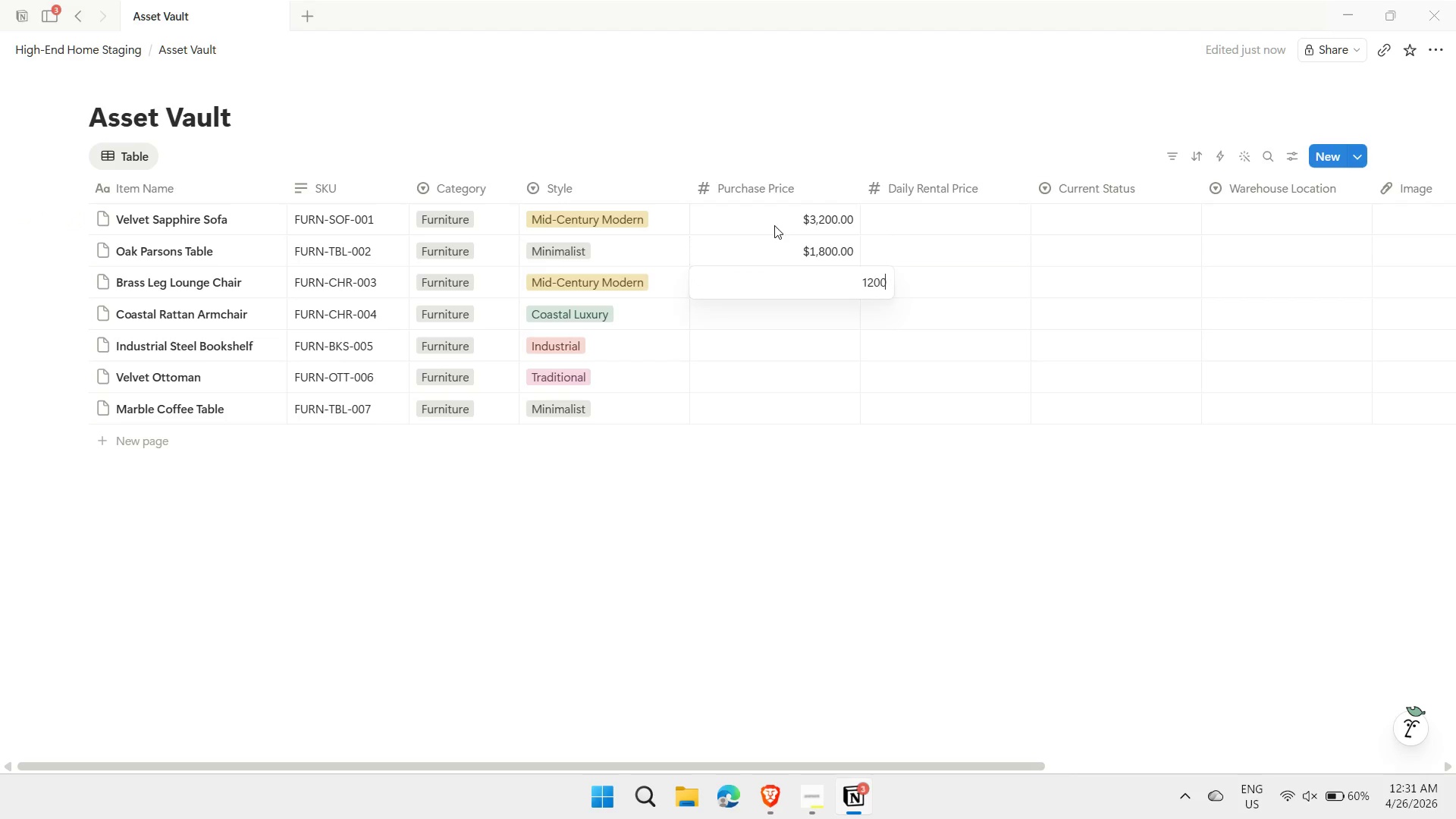 
key(Enter)
 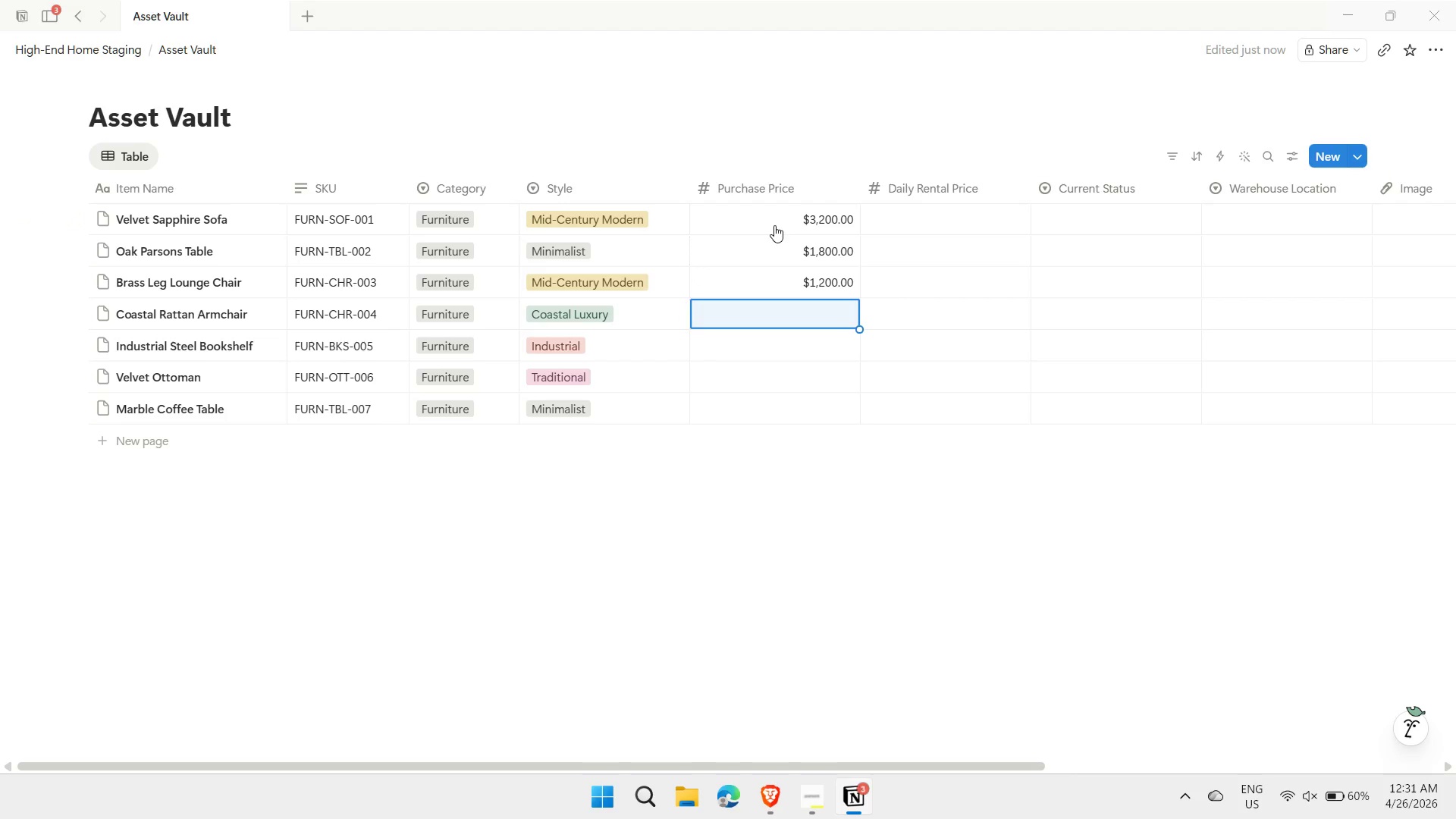 
type(900)
 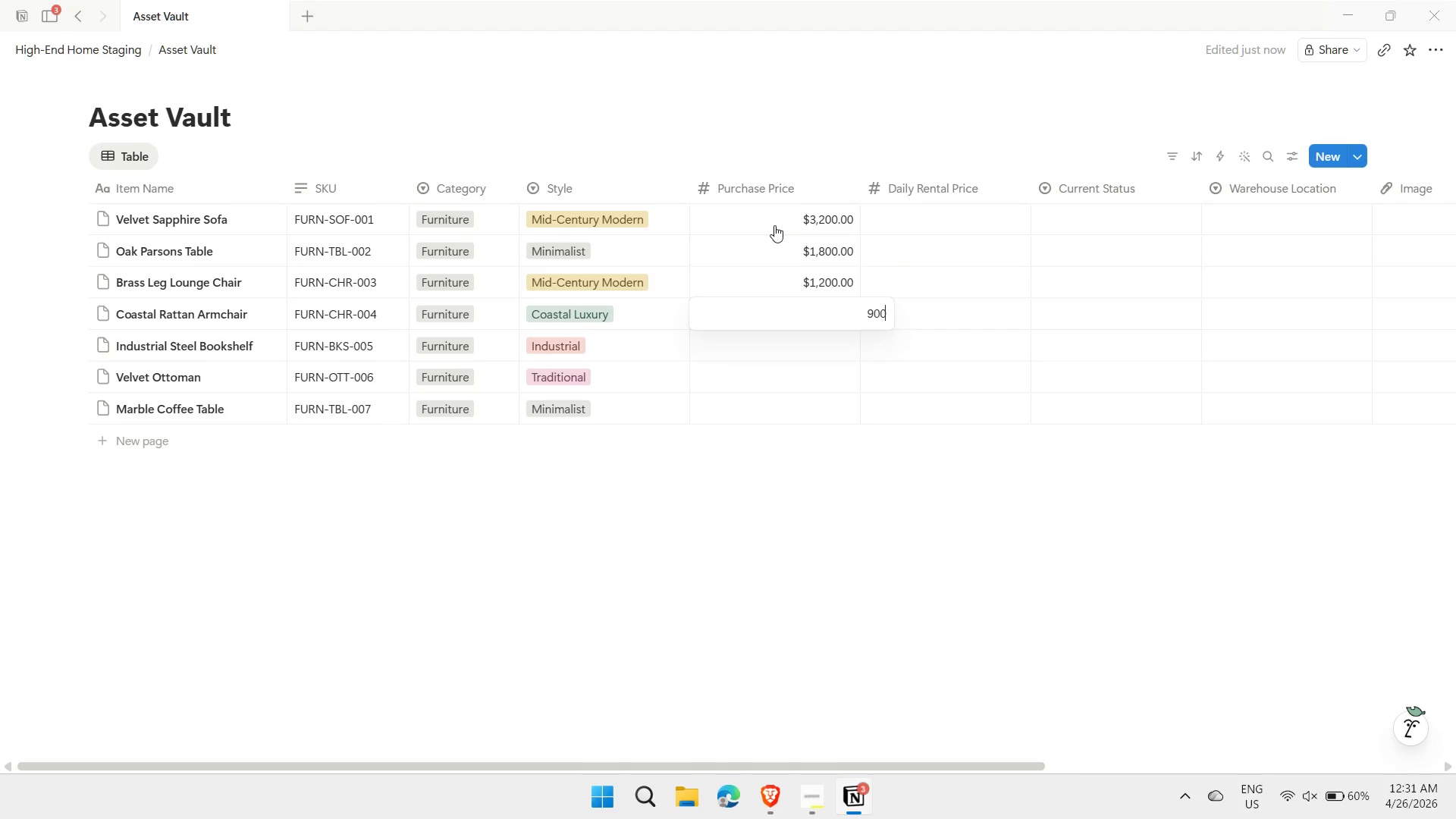 
key(Enter)
 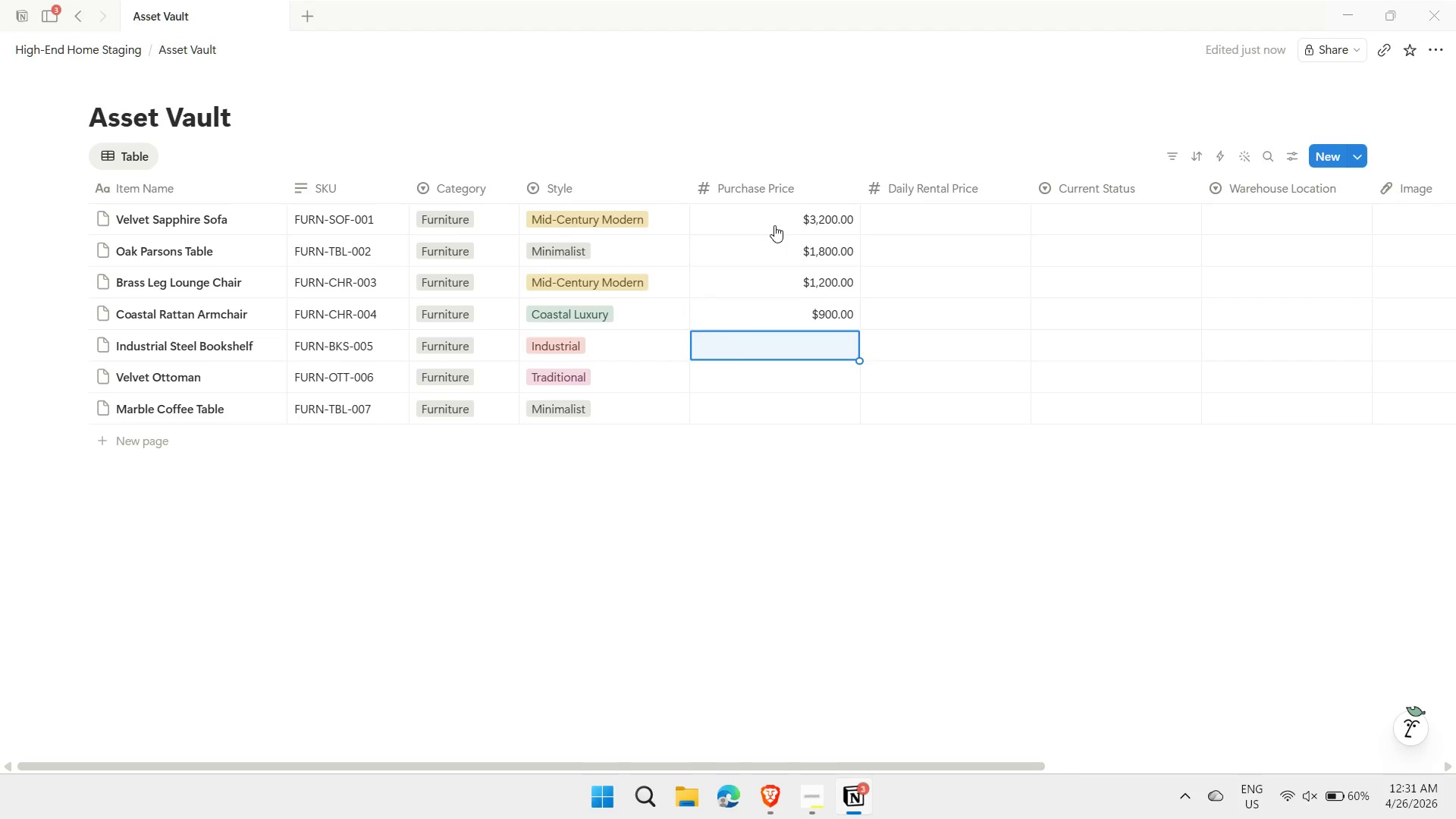 
type(1500)
 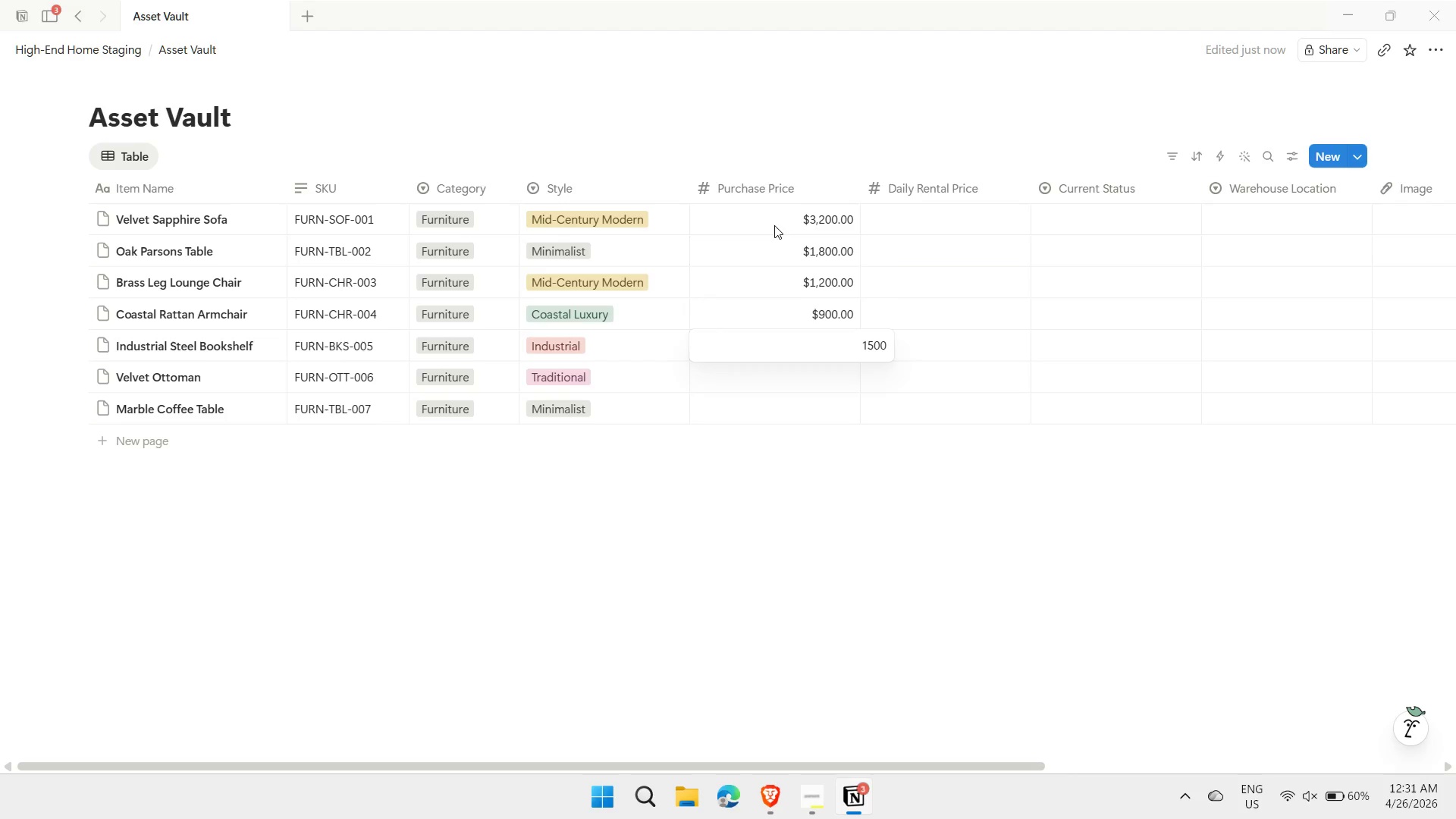 
key(Enter)
 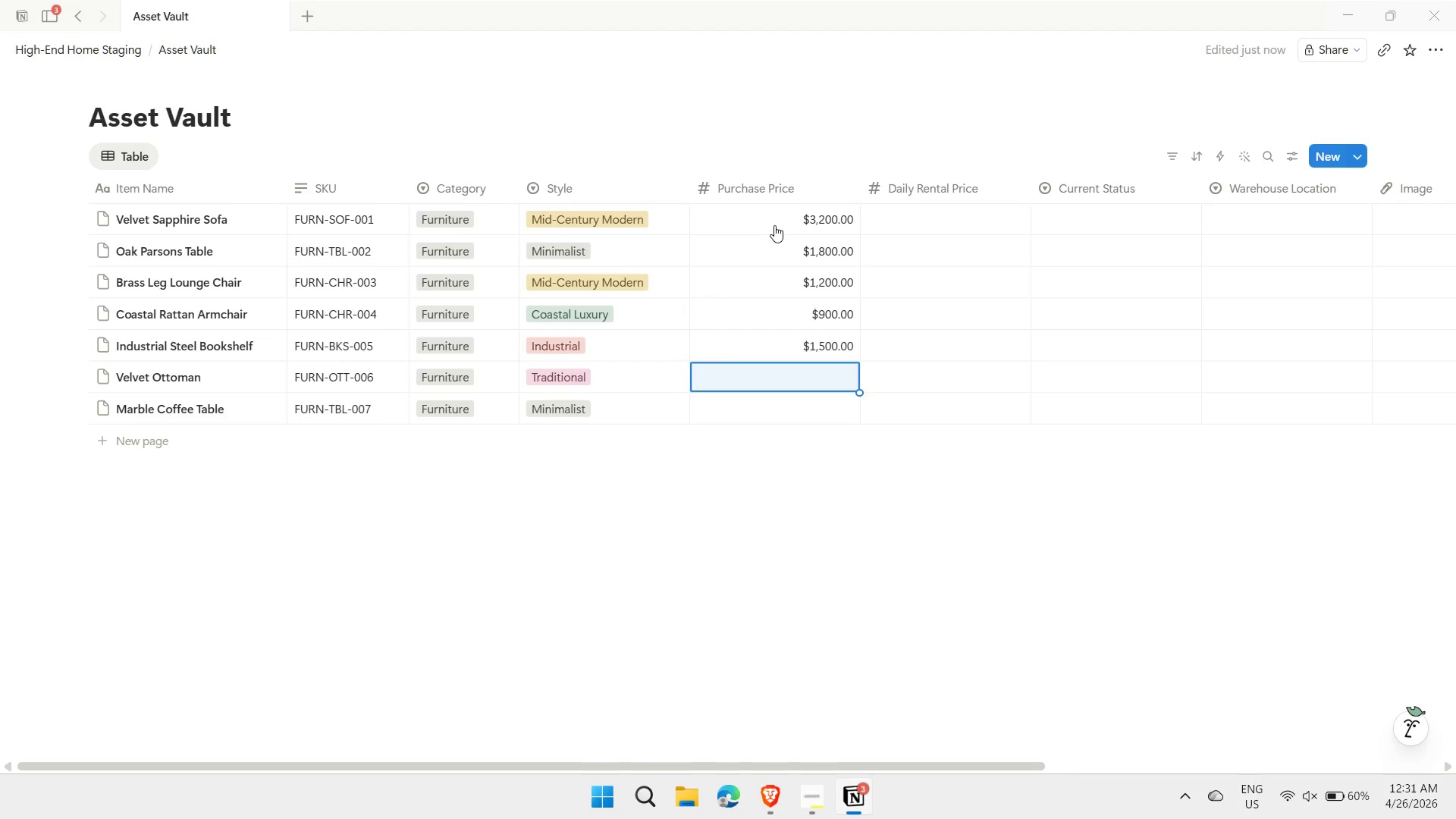 
type(600)
 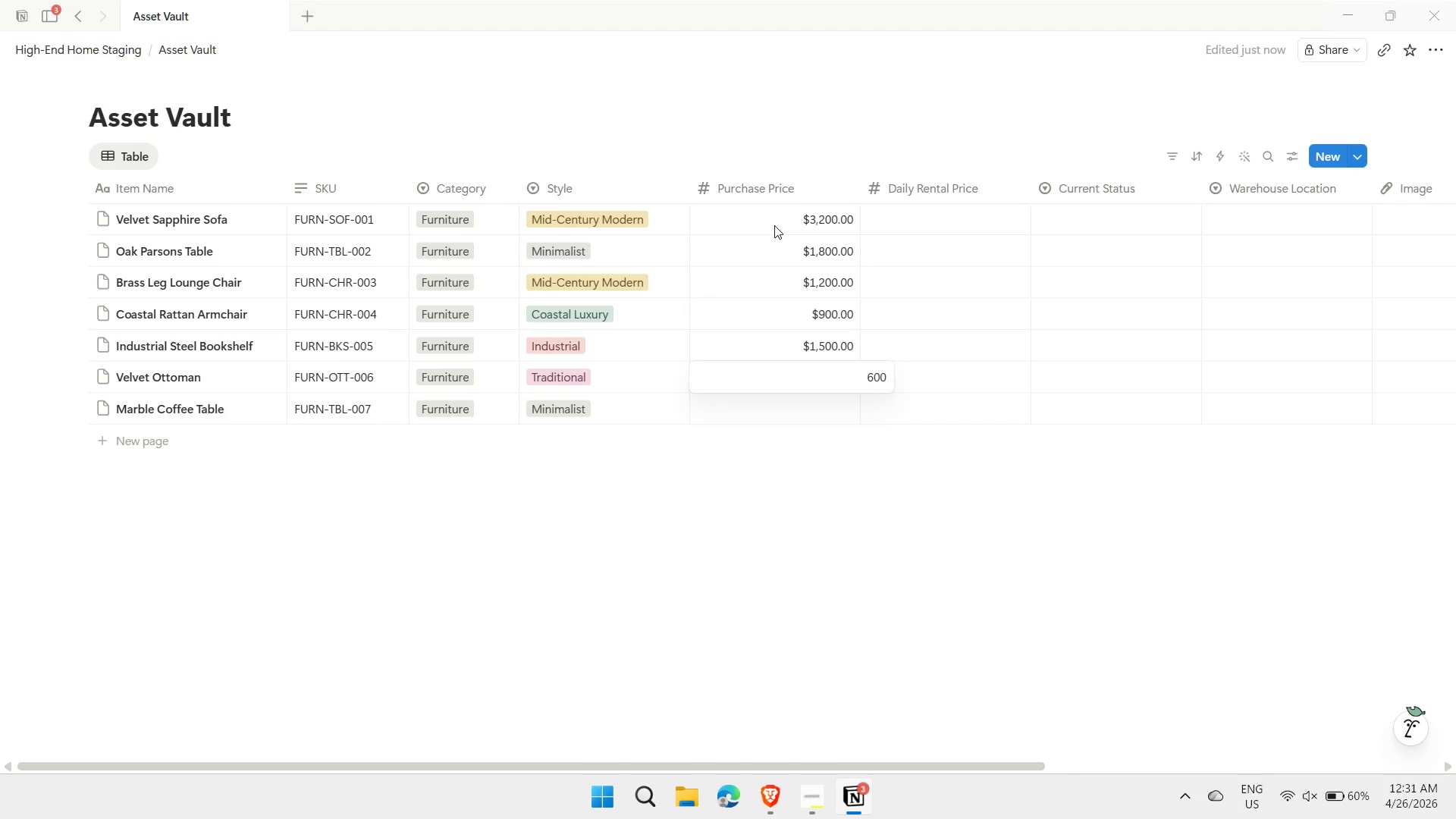 
key(Enter)
 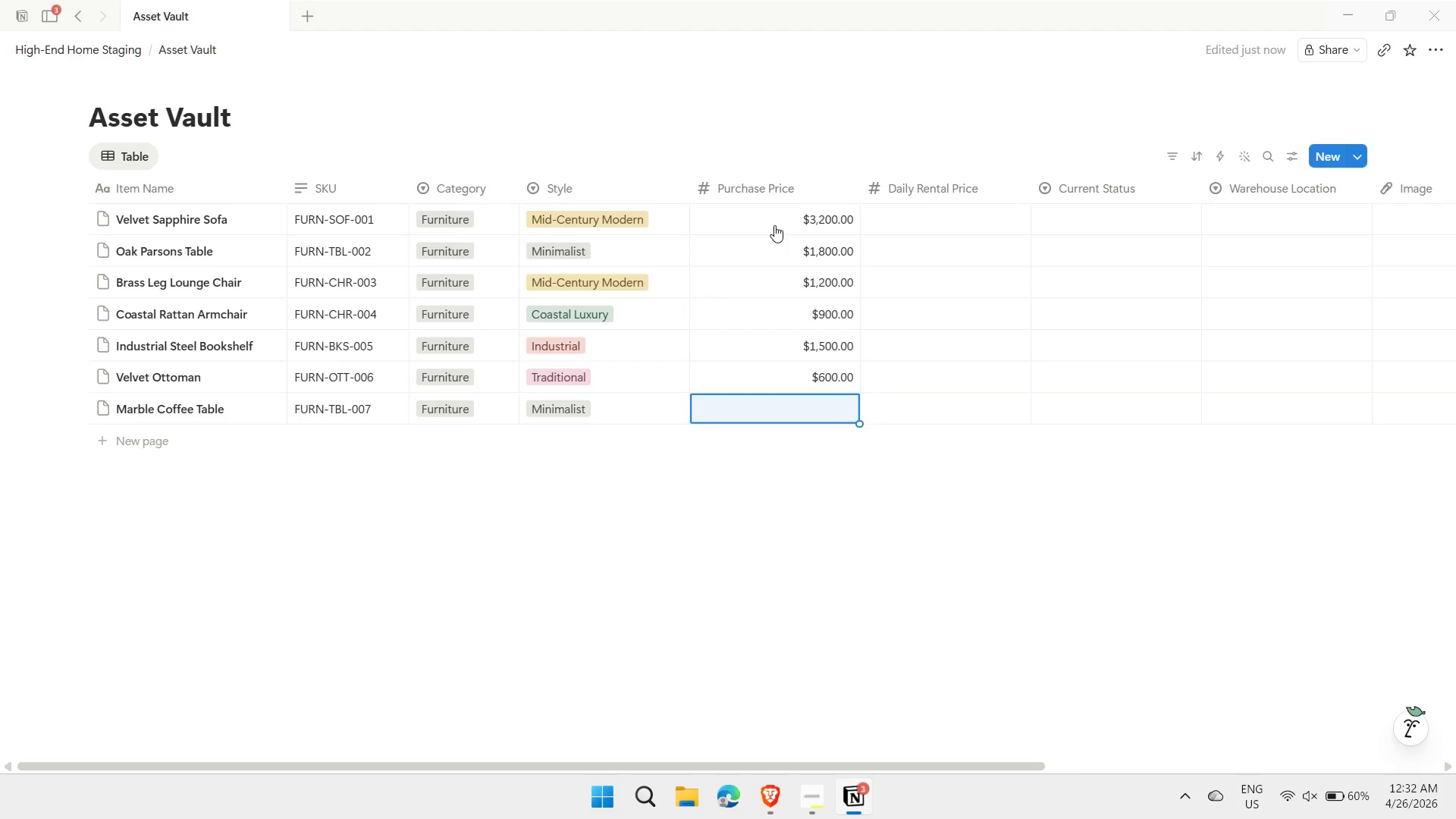 
type(2200)
 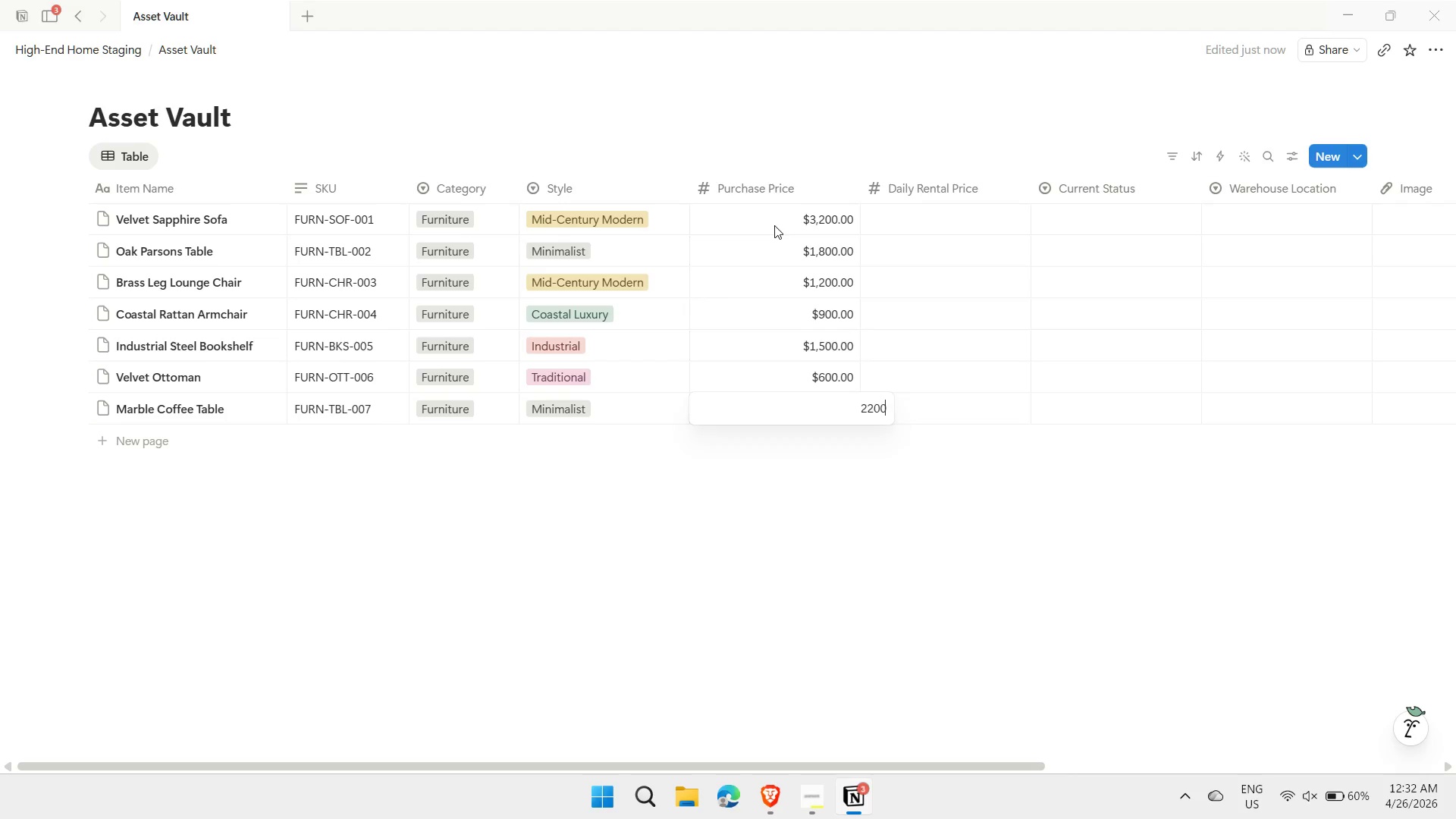 
key(Enter)
 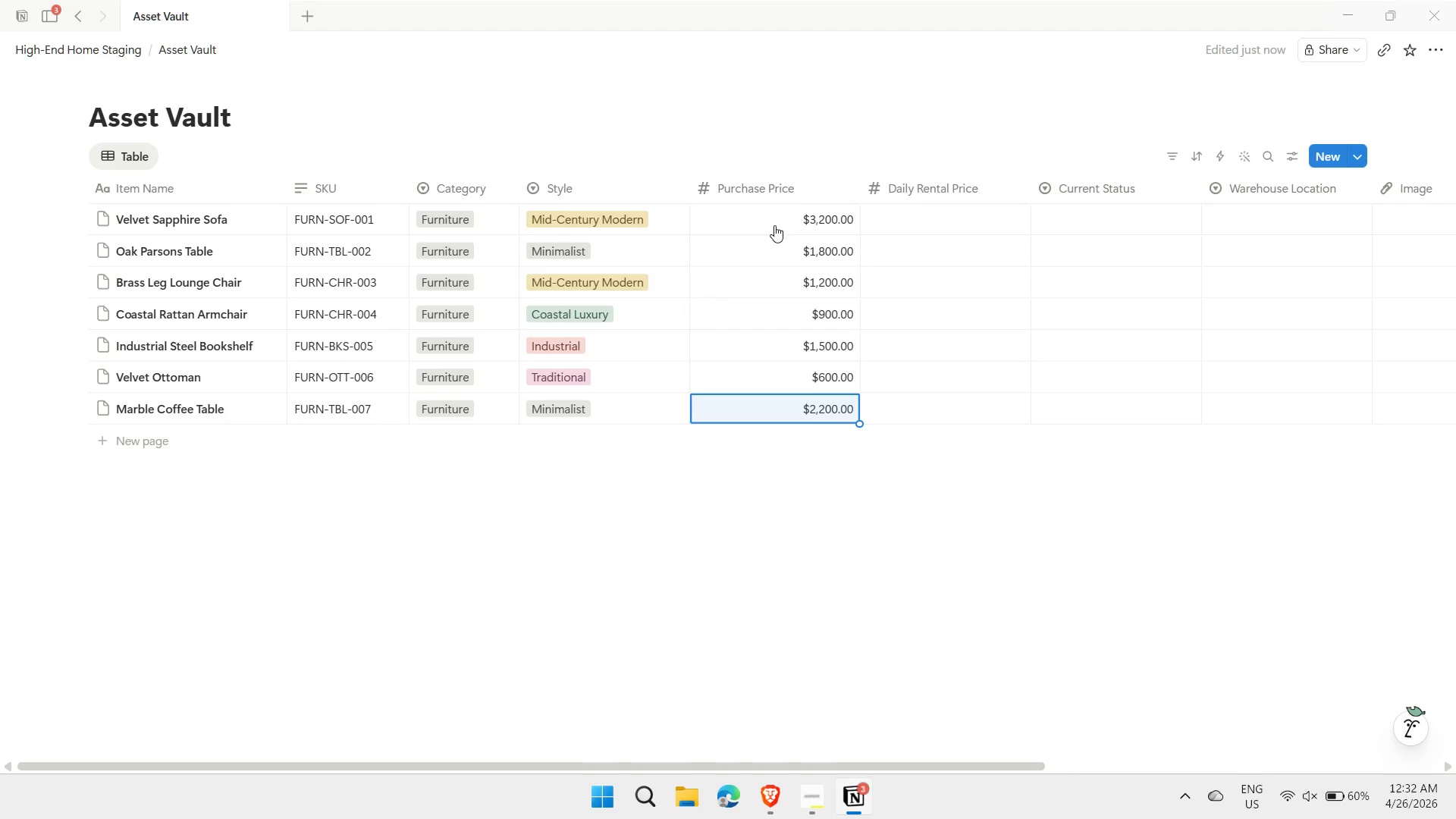 
key(ArrowRight)
 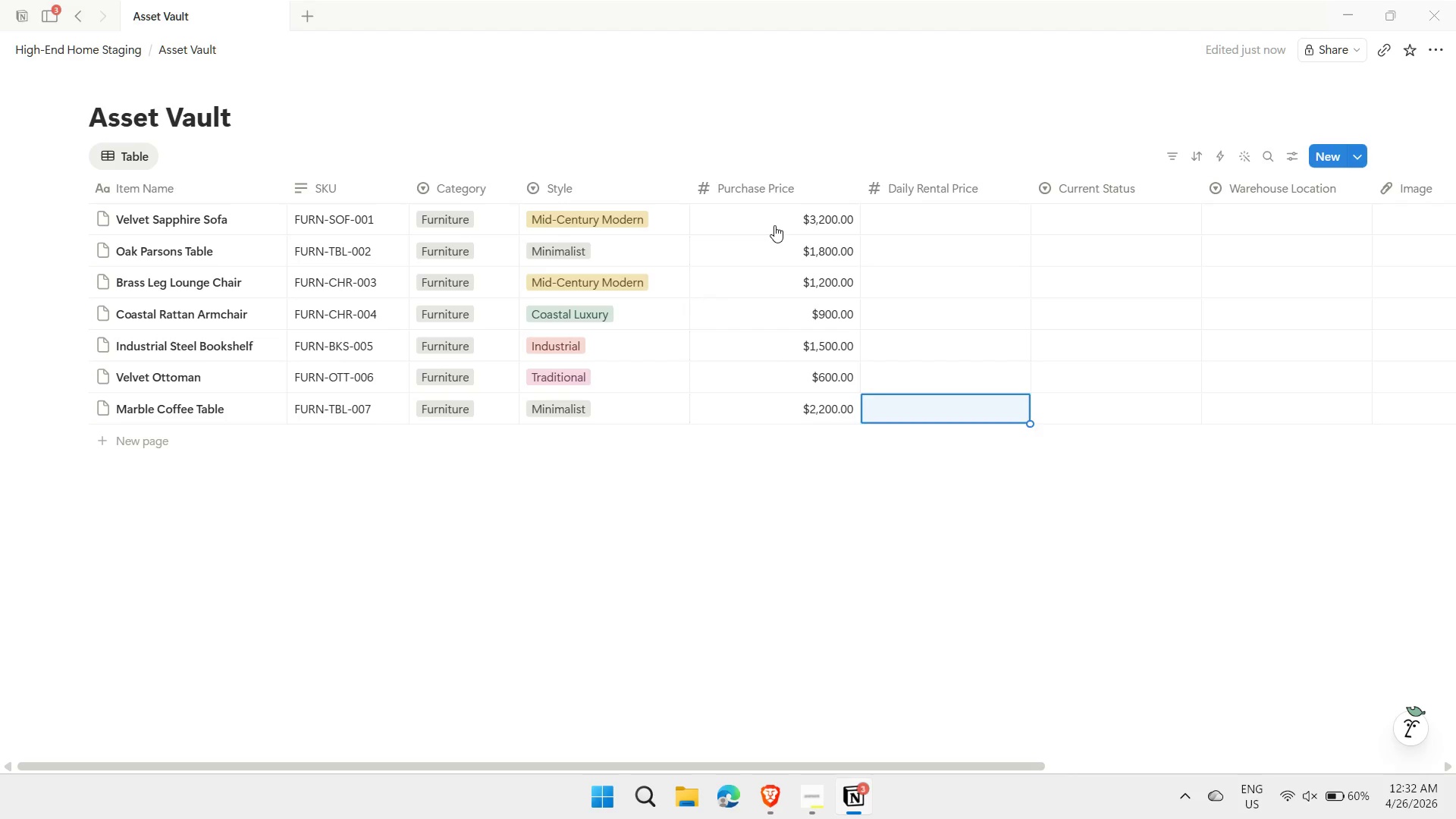 
key(ArrowUp)
 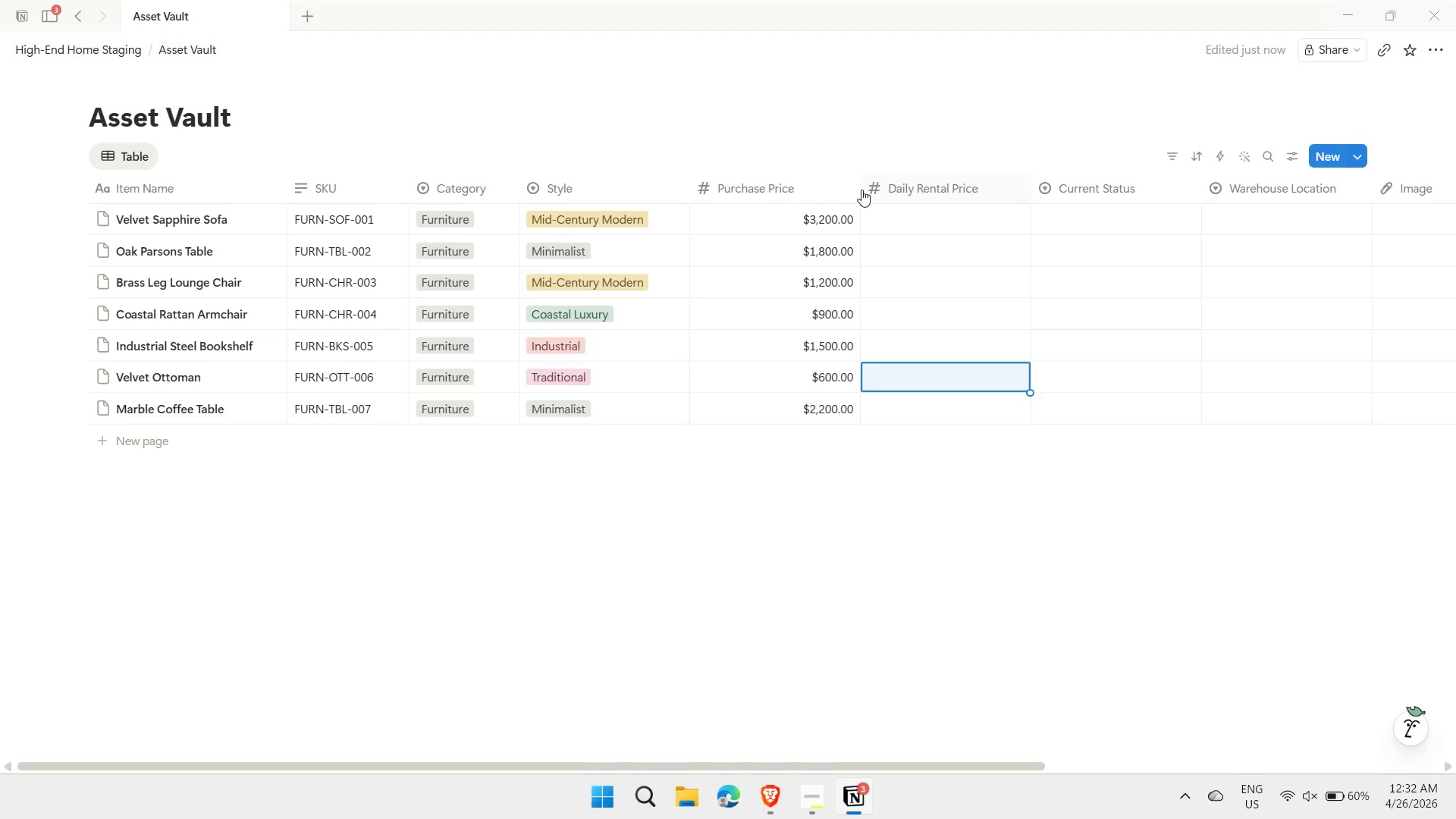 
wait(6.62)
 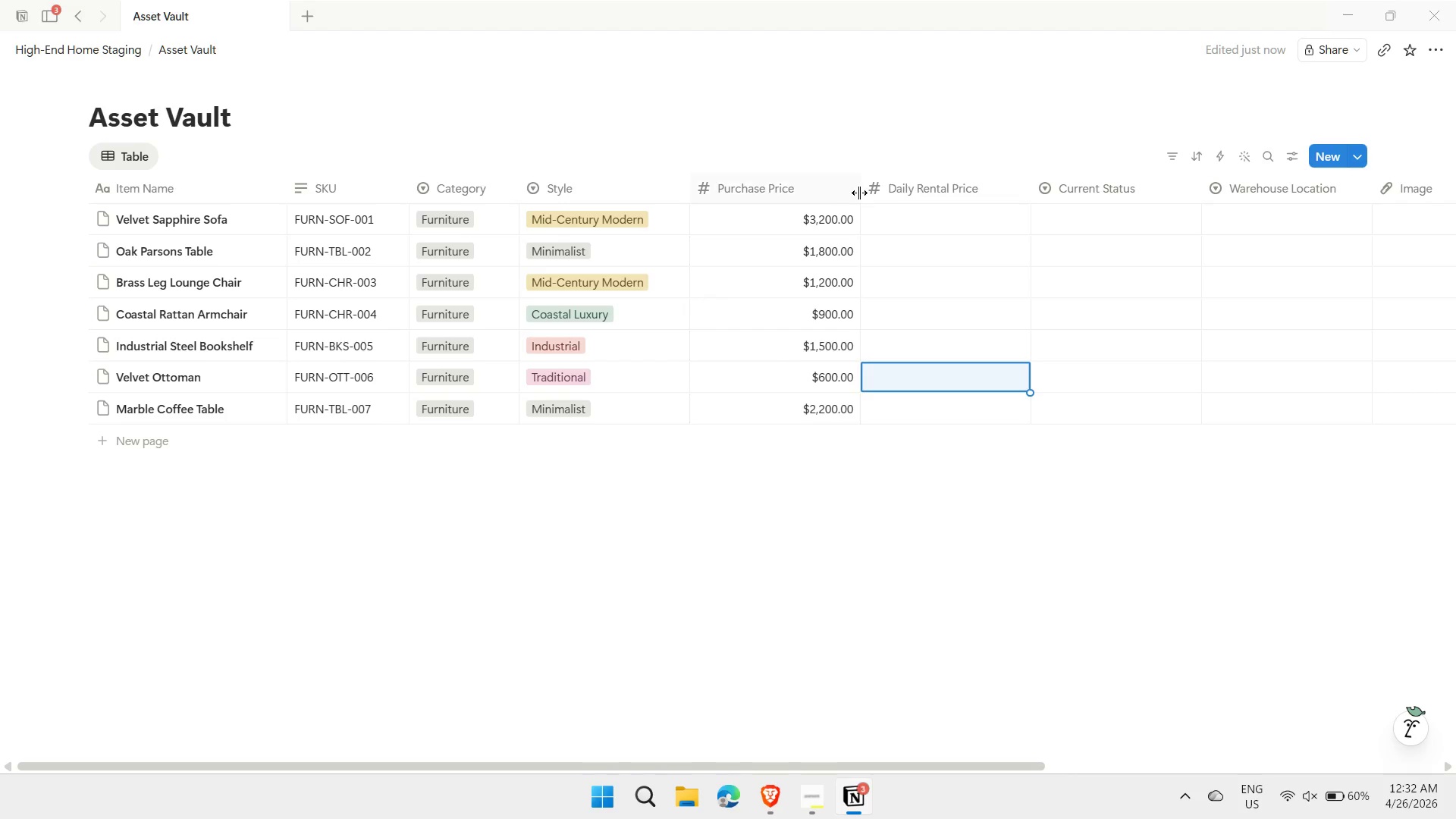 
left_click_drag(start_coordinate=[858, 184], to_coordinate=[810, 192])
 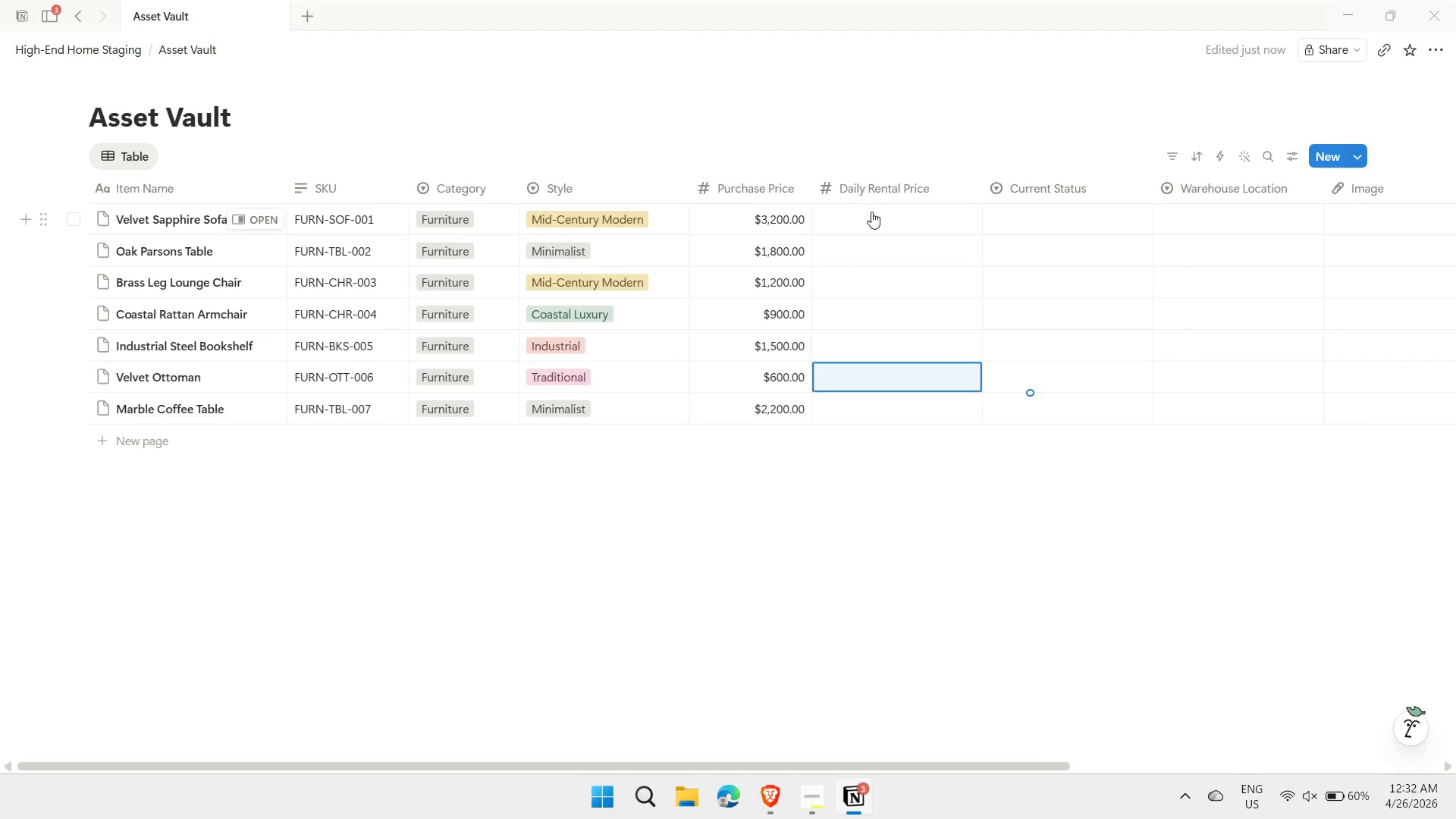 
left_click([871, 212])
 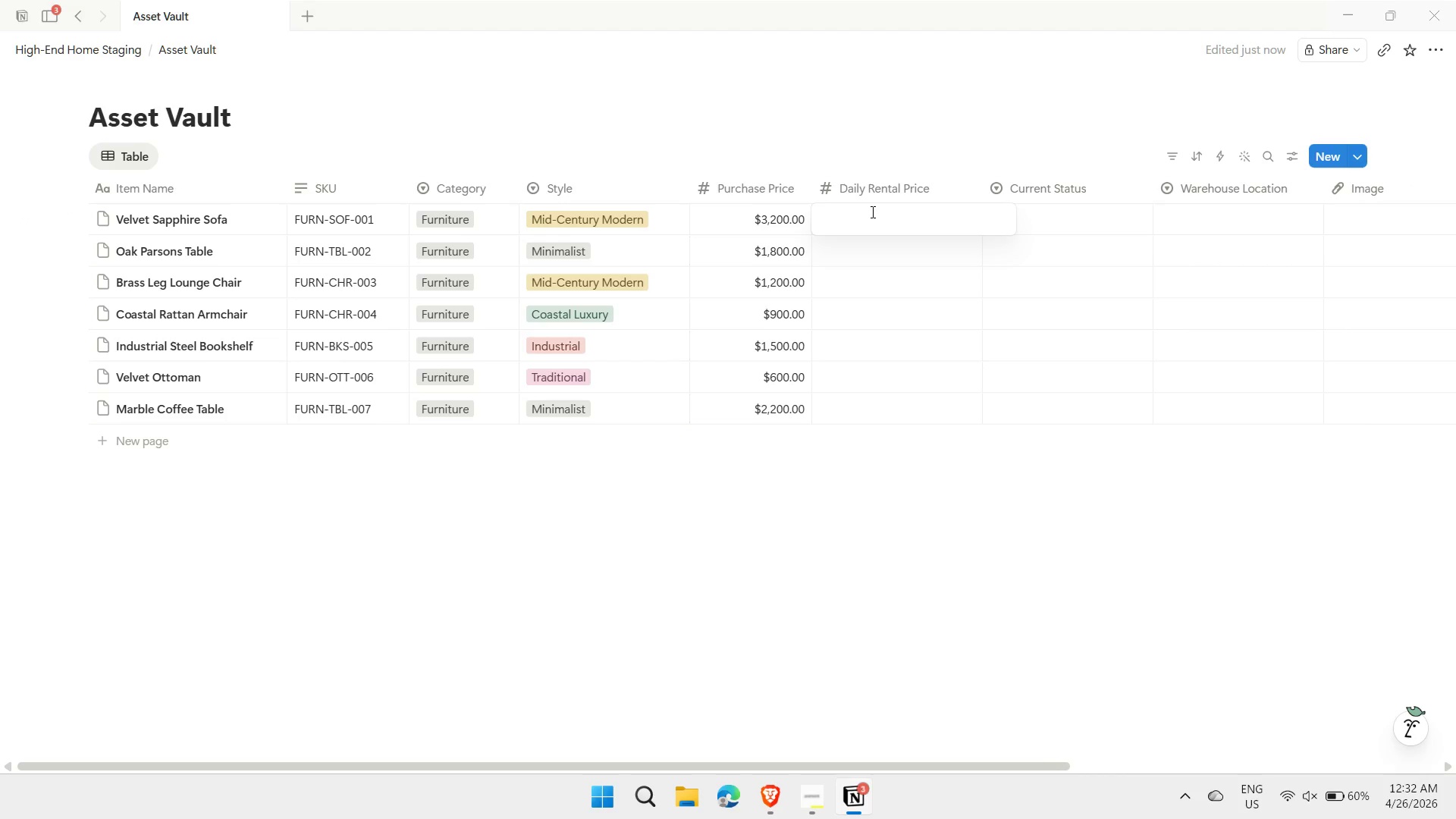 
type(275)
 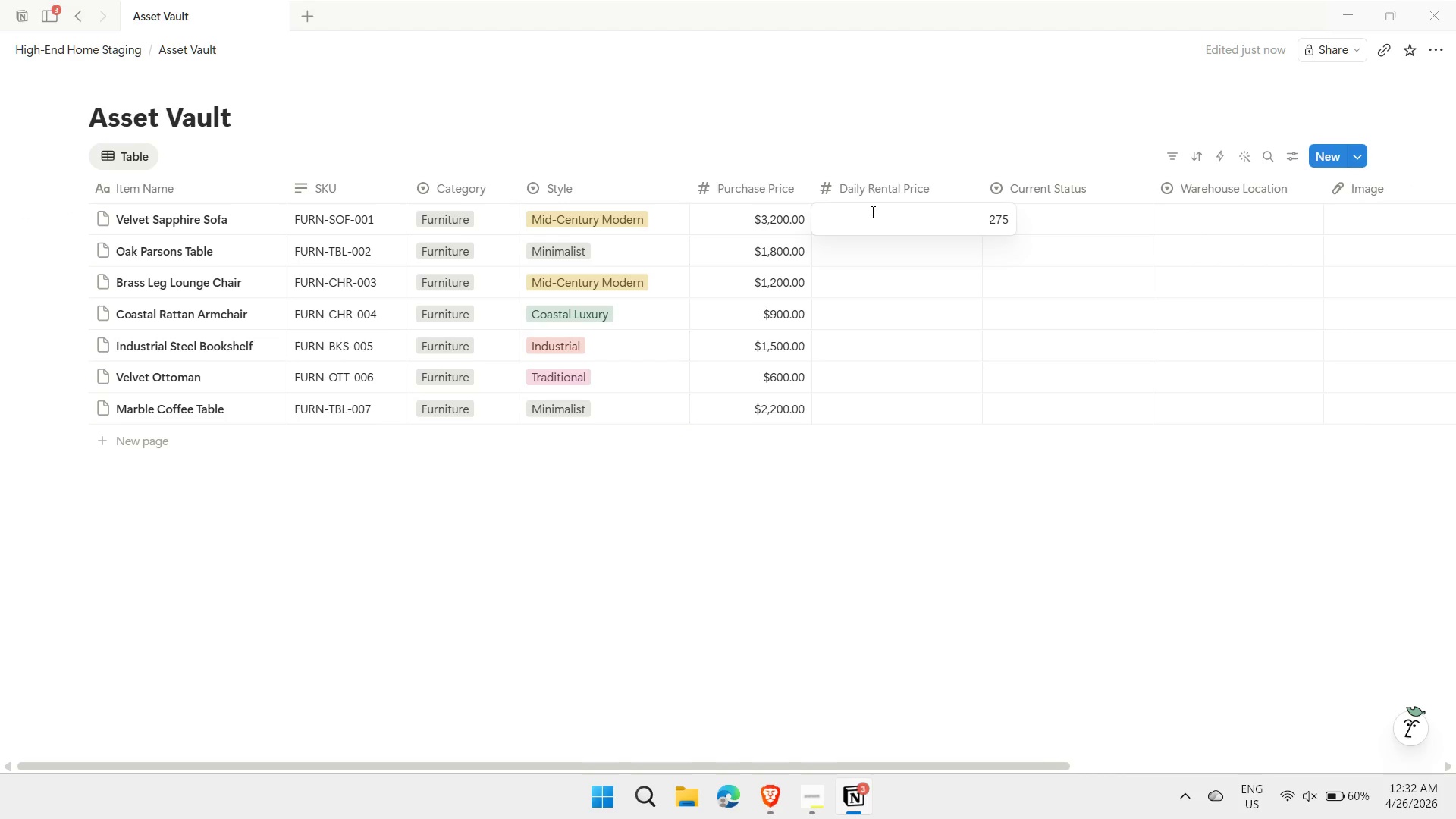 
key(Enter)
 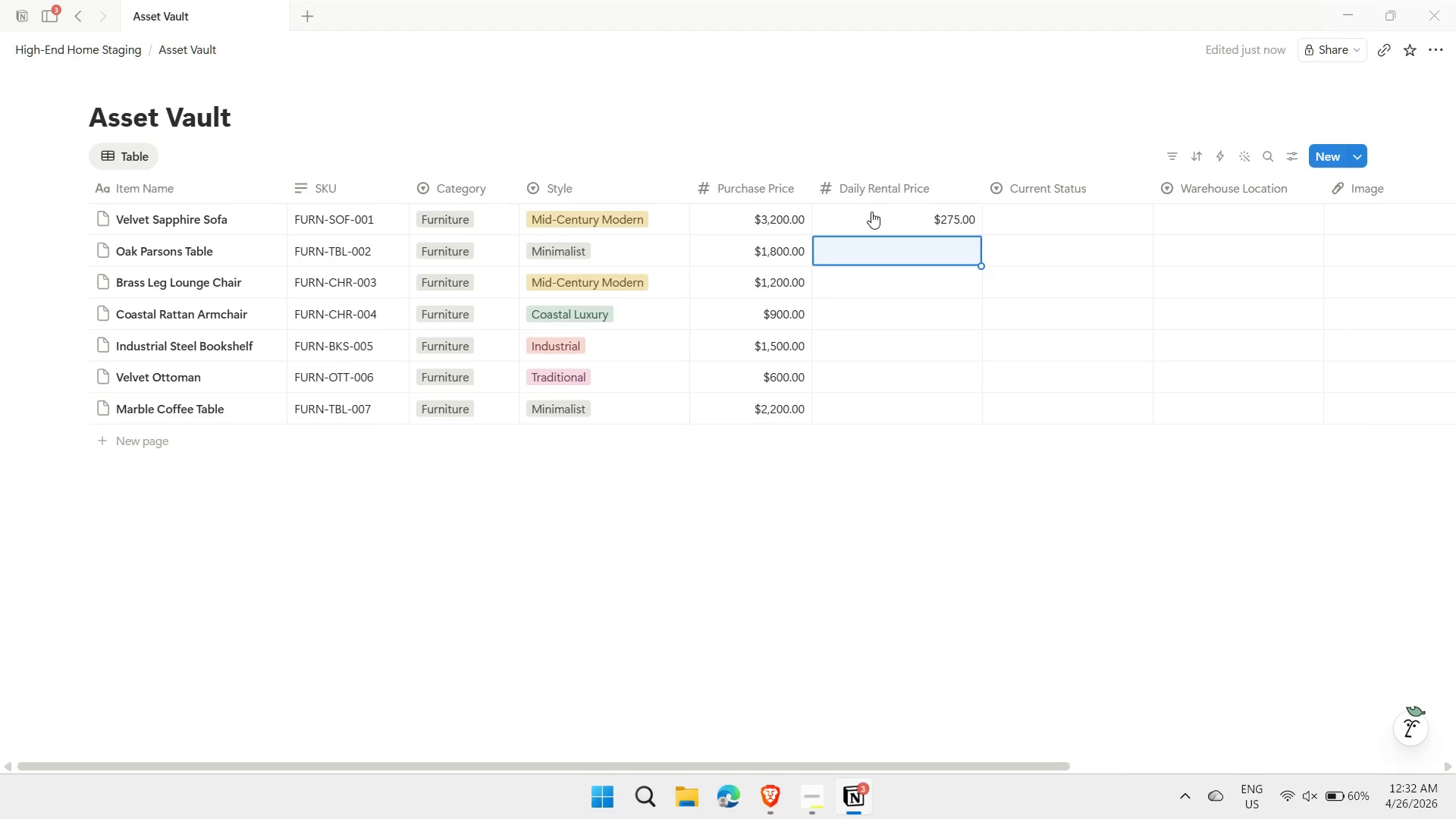 
type(150)
 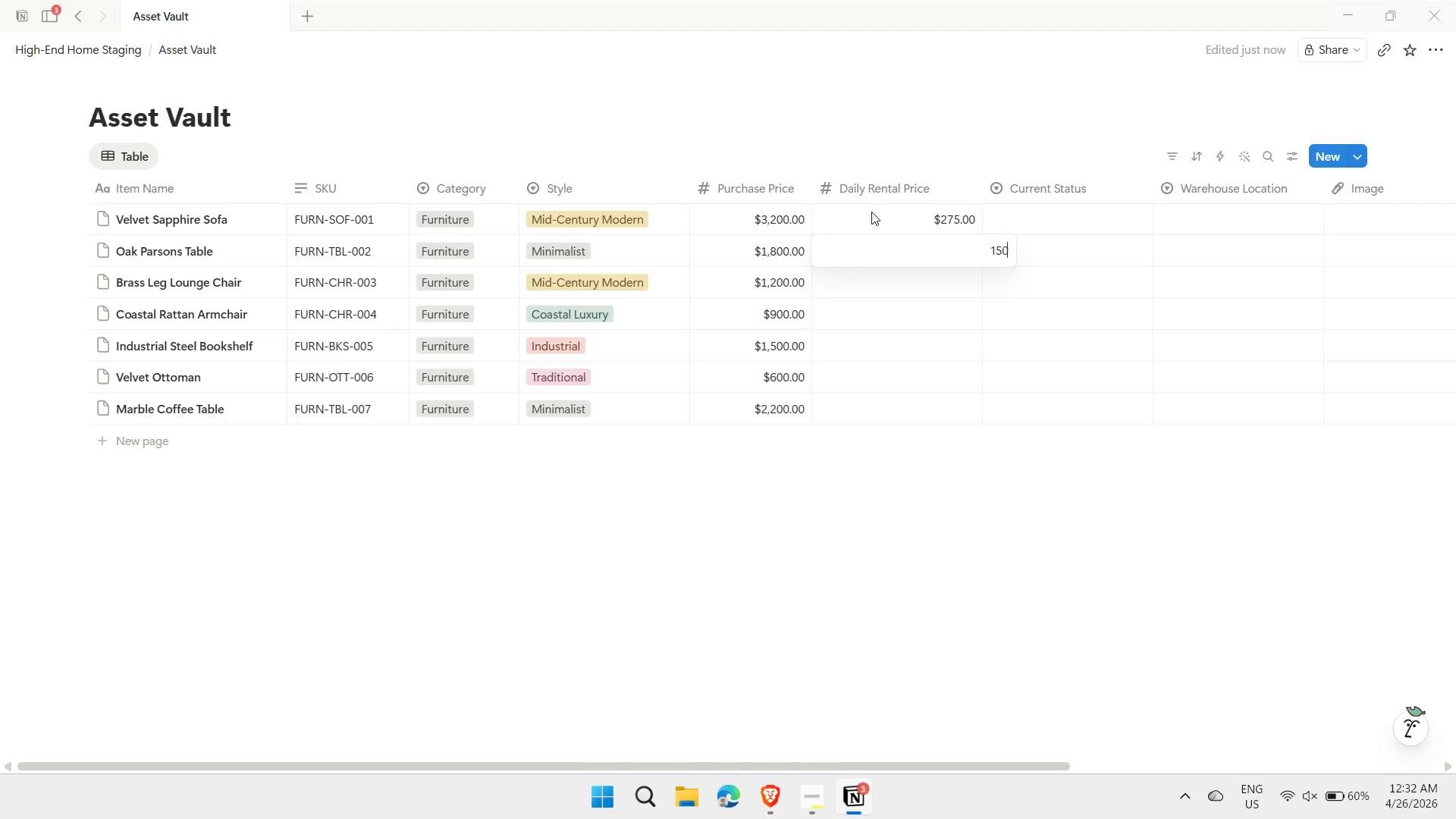 
key(Enter)
 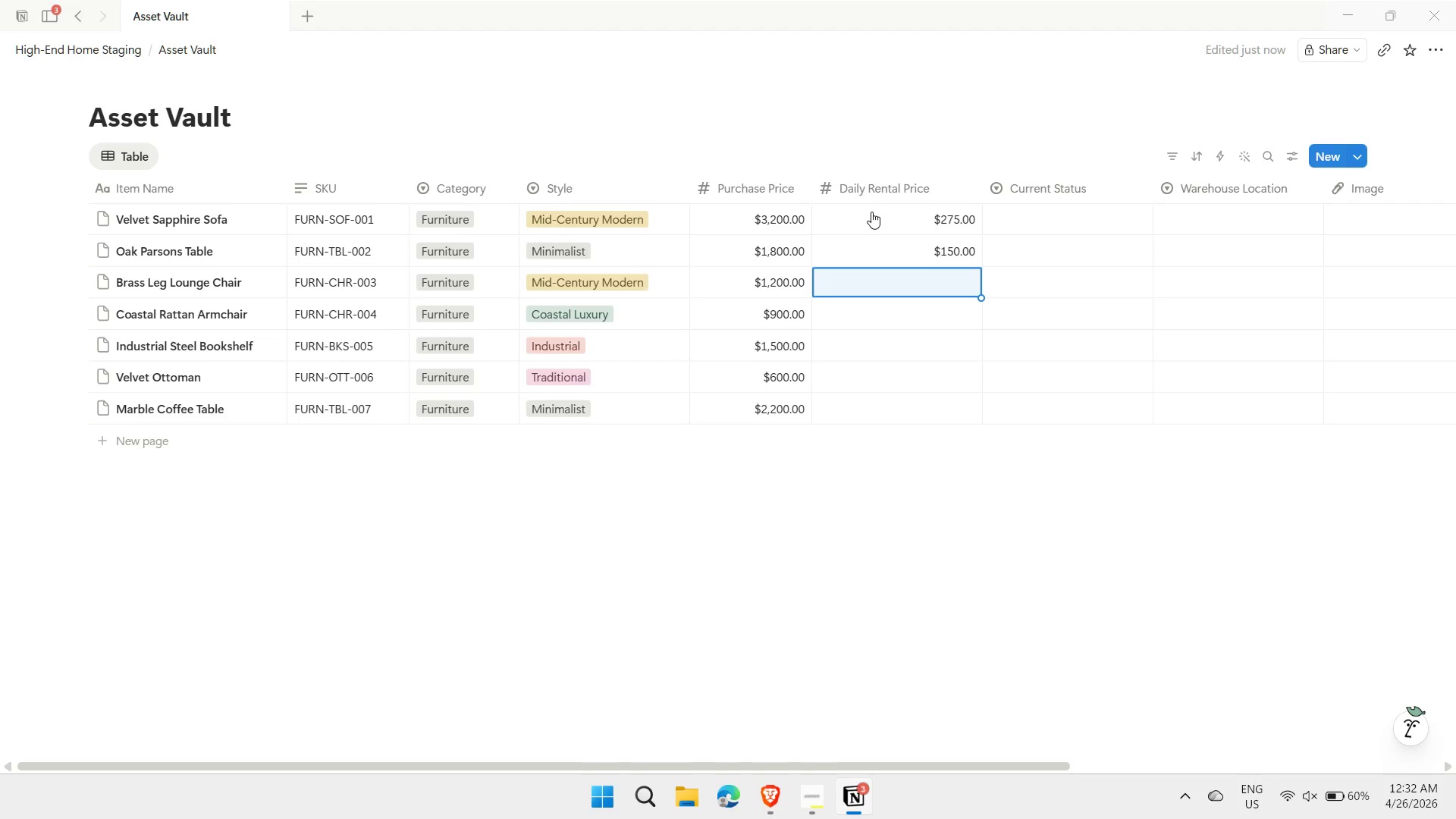 
type(95)
 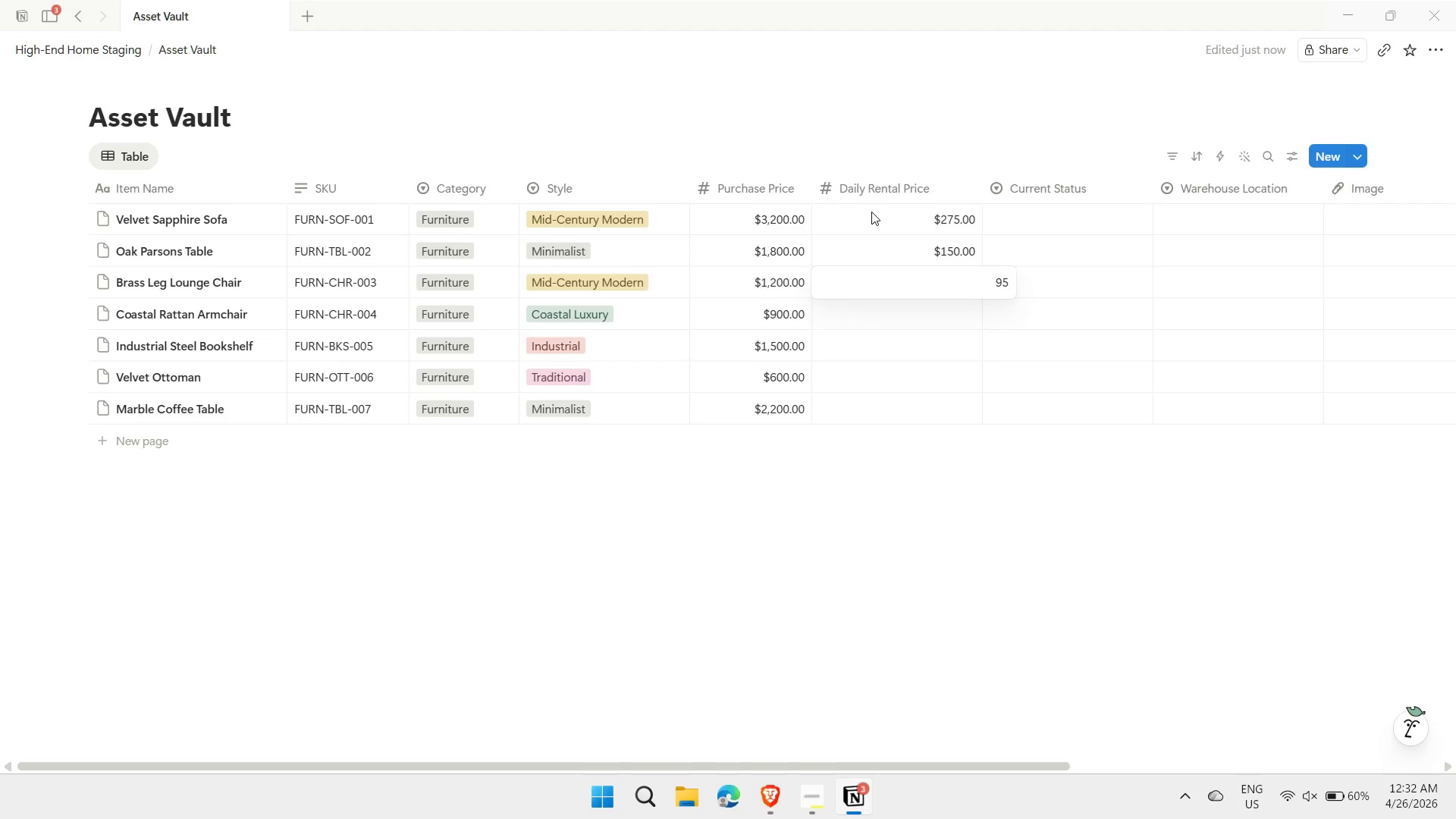 
key(Enter)
 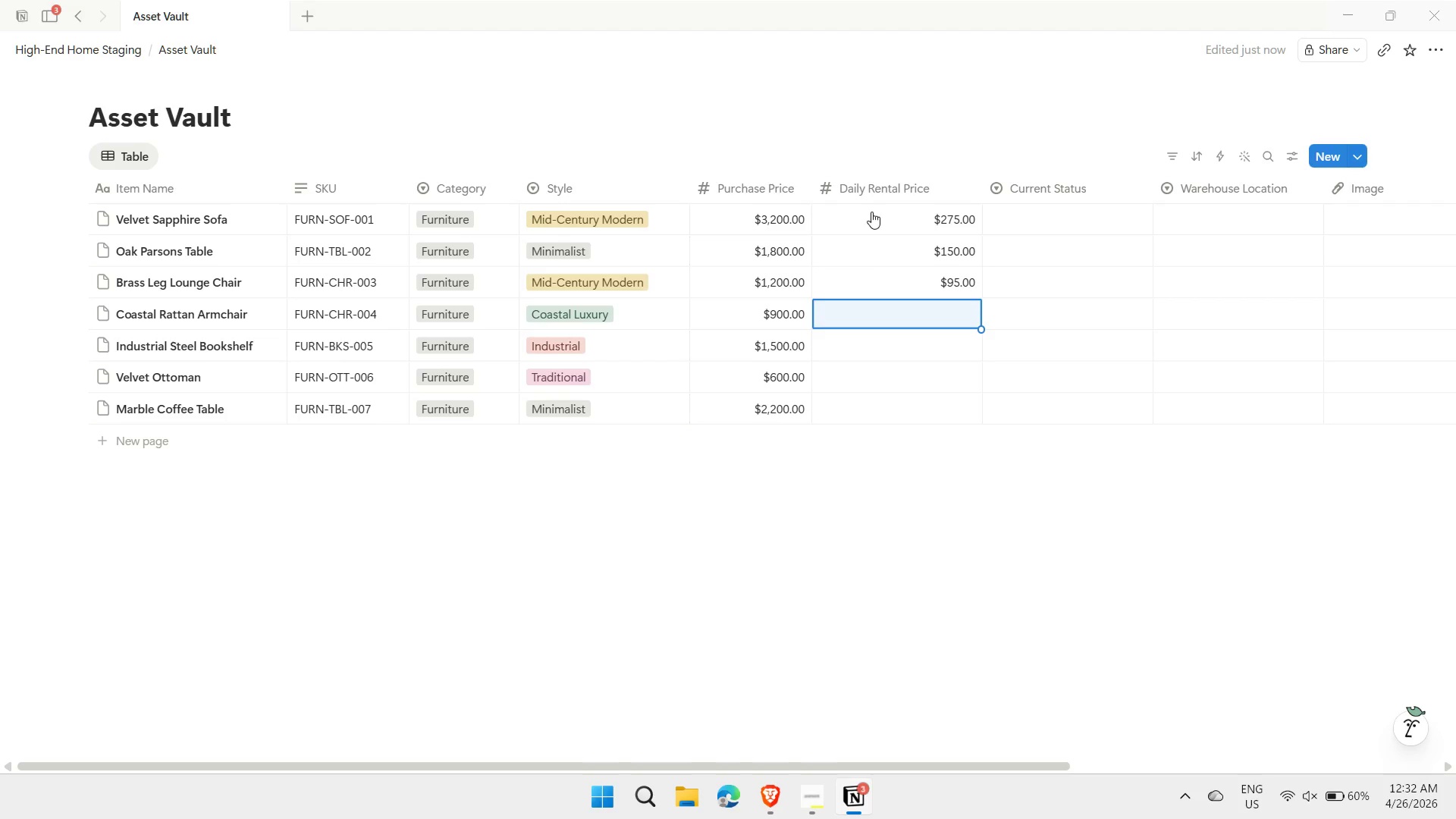 
type(75)
 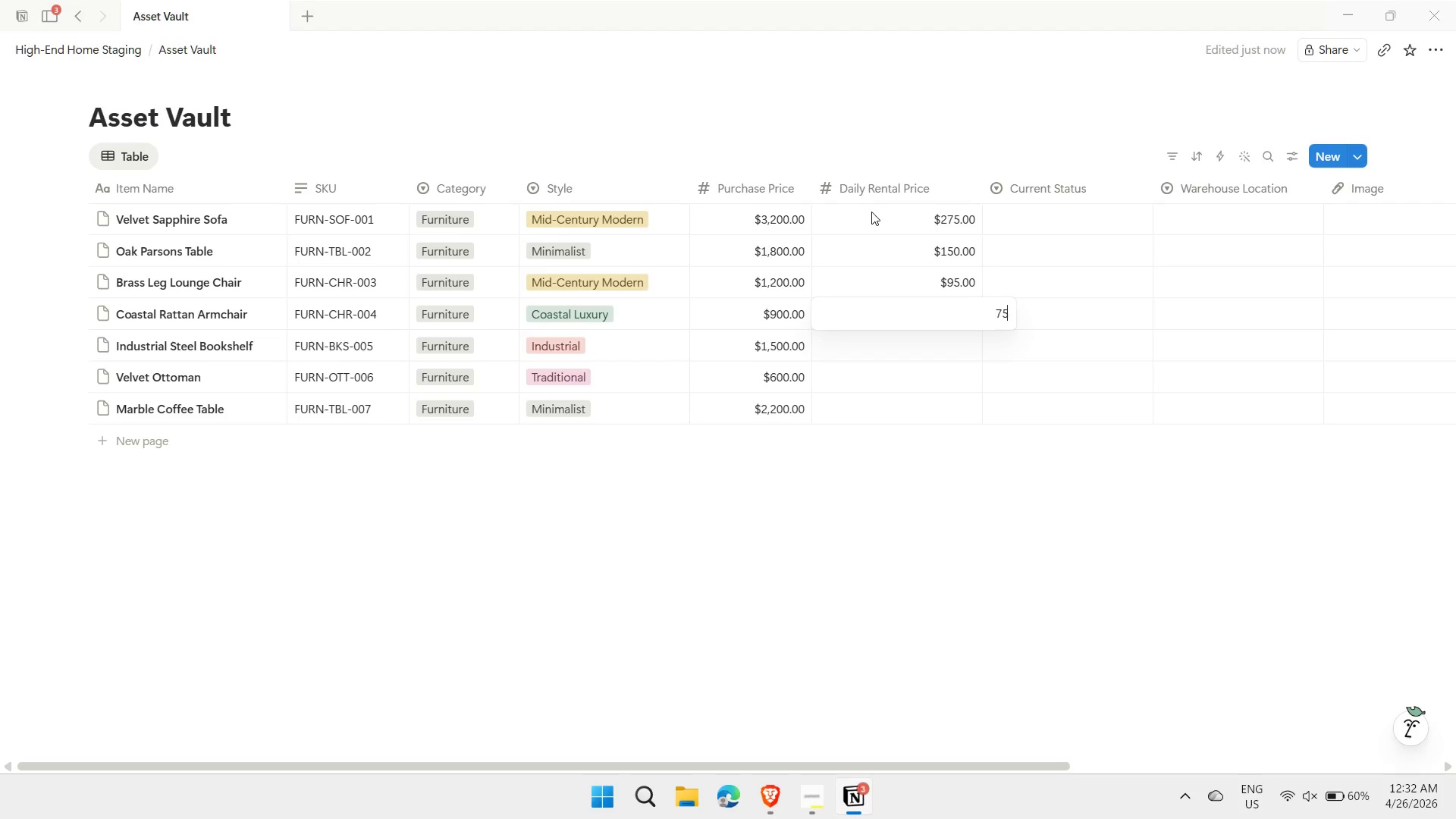 
key(Enter)
 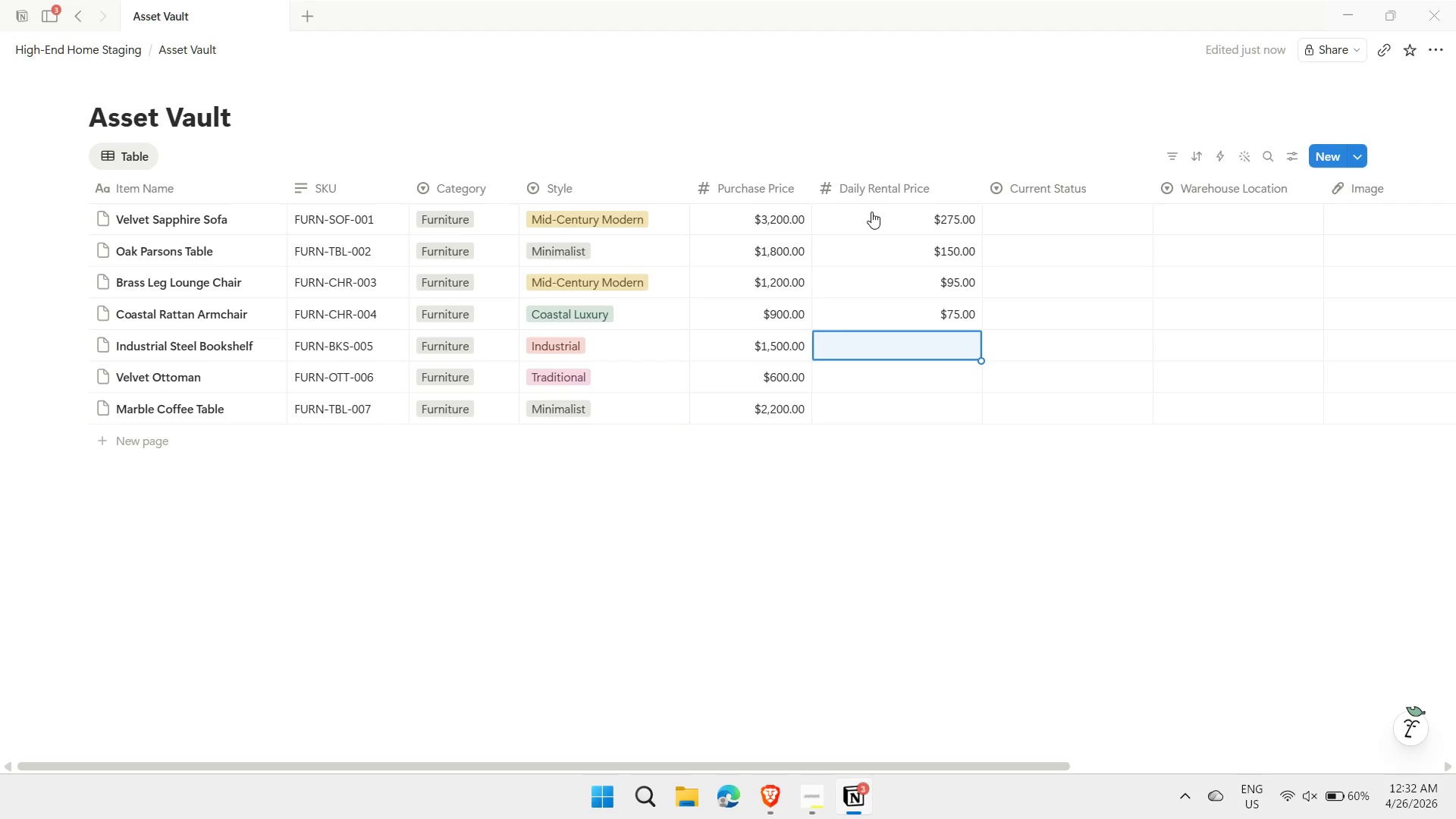 
type(125)
 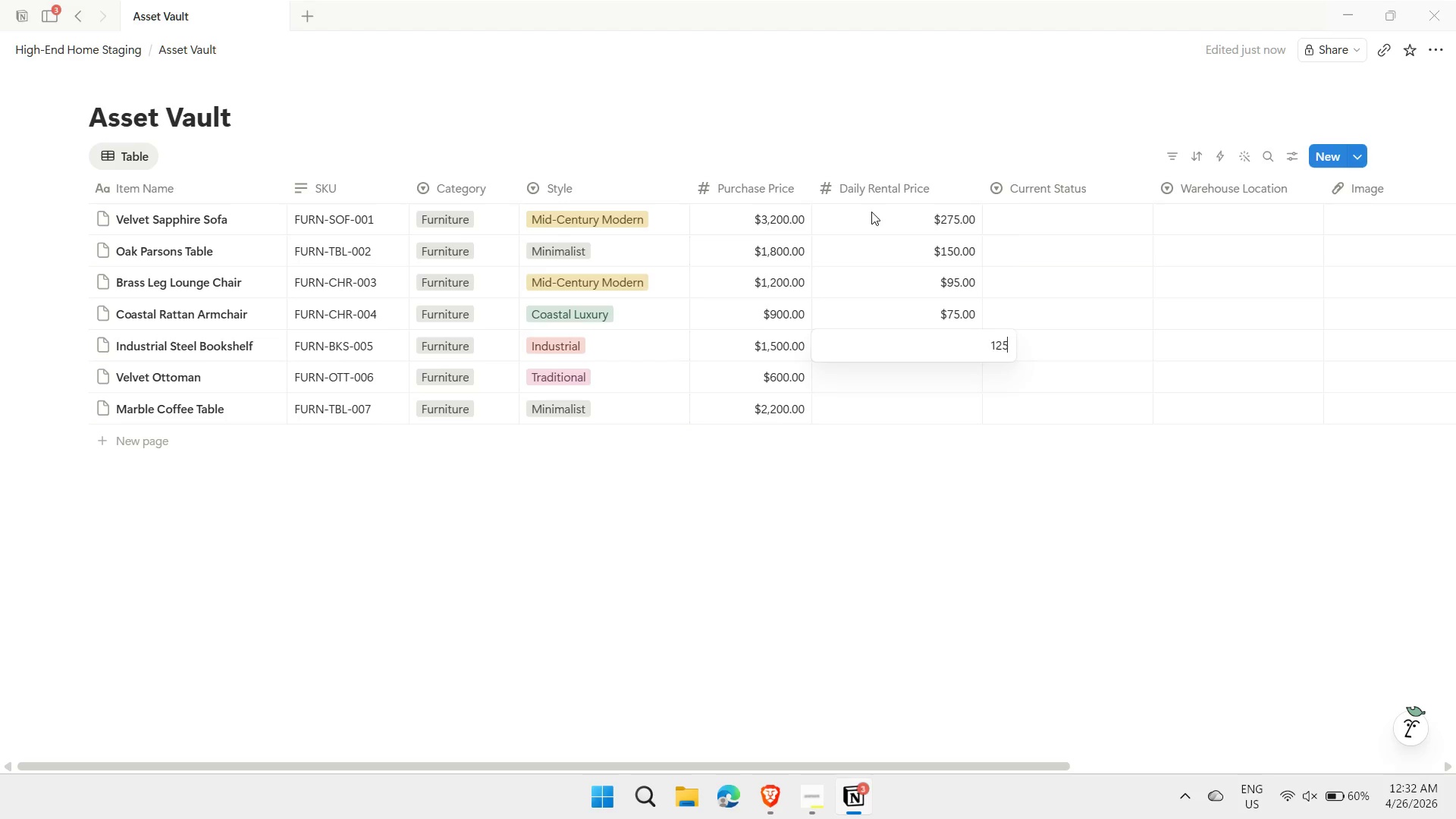 
key(Enter)
 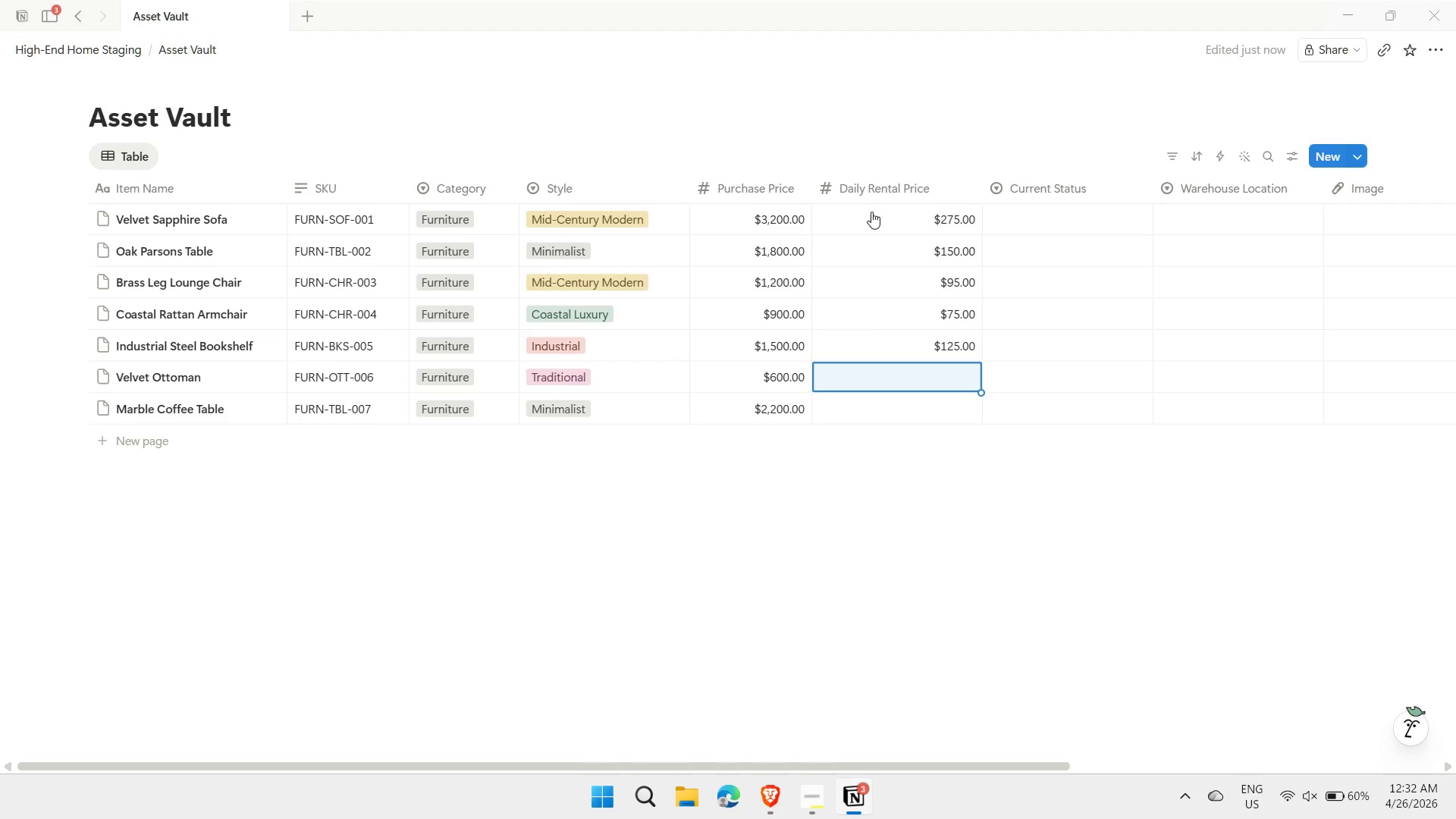 
type(50)
 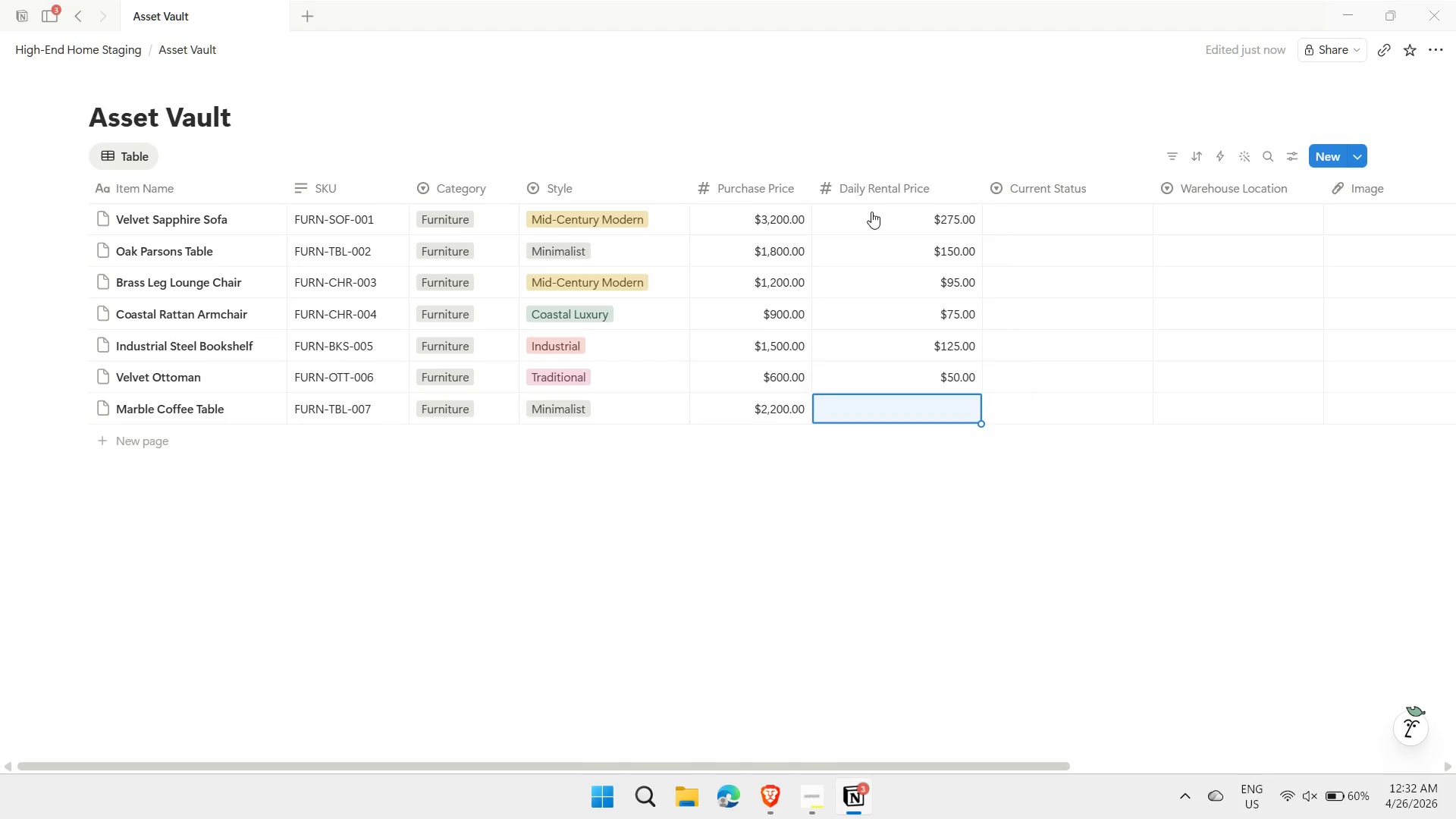 
key(Enter)
 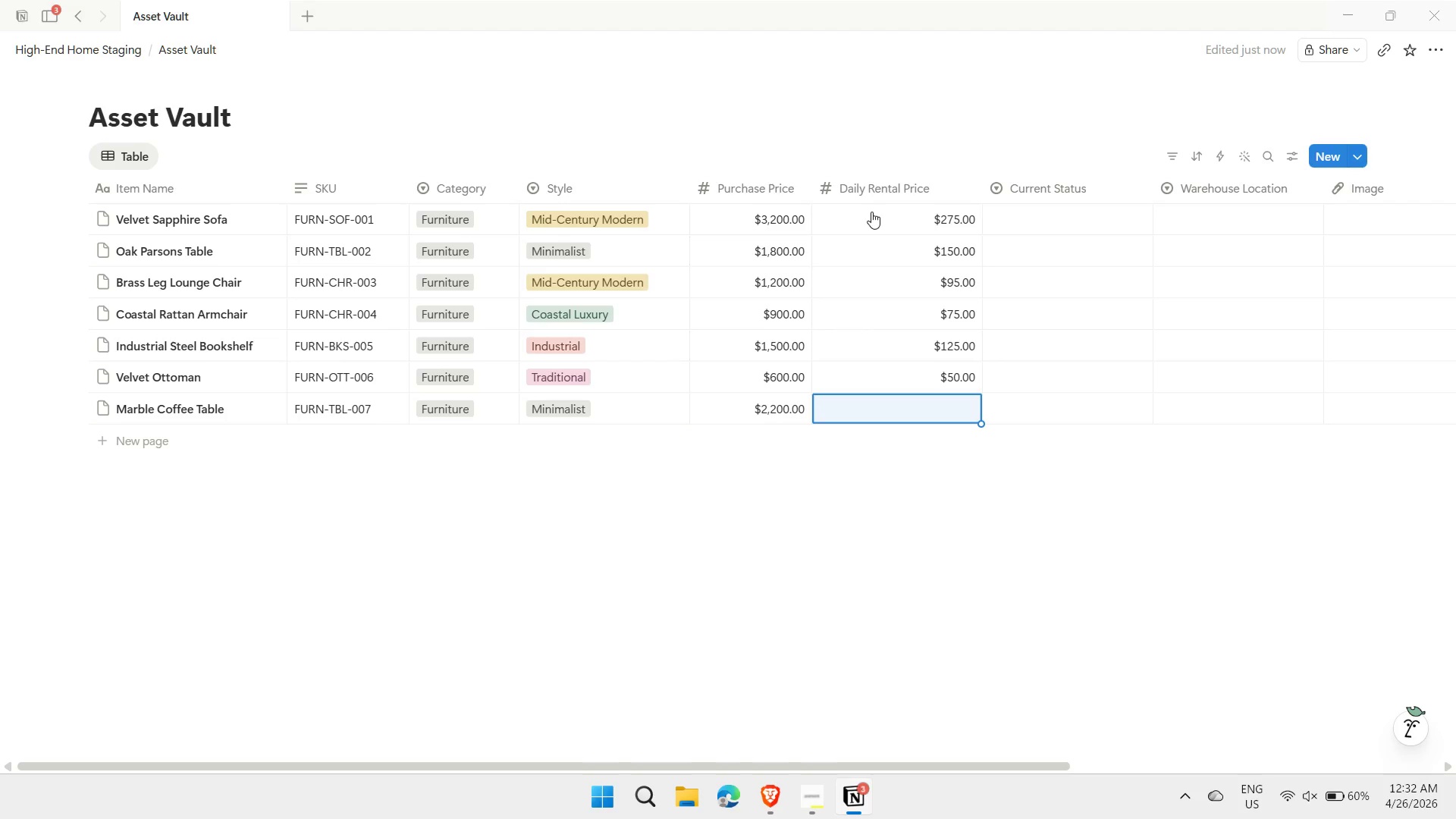 
type(180)
 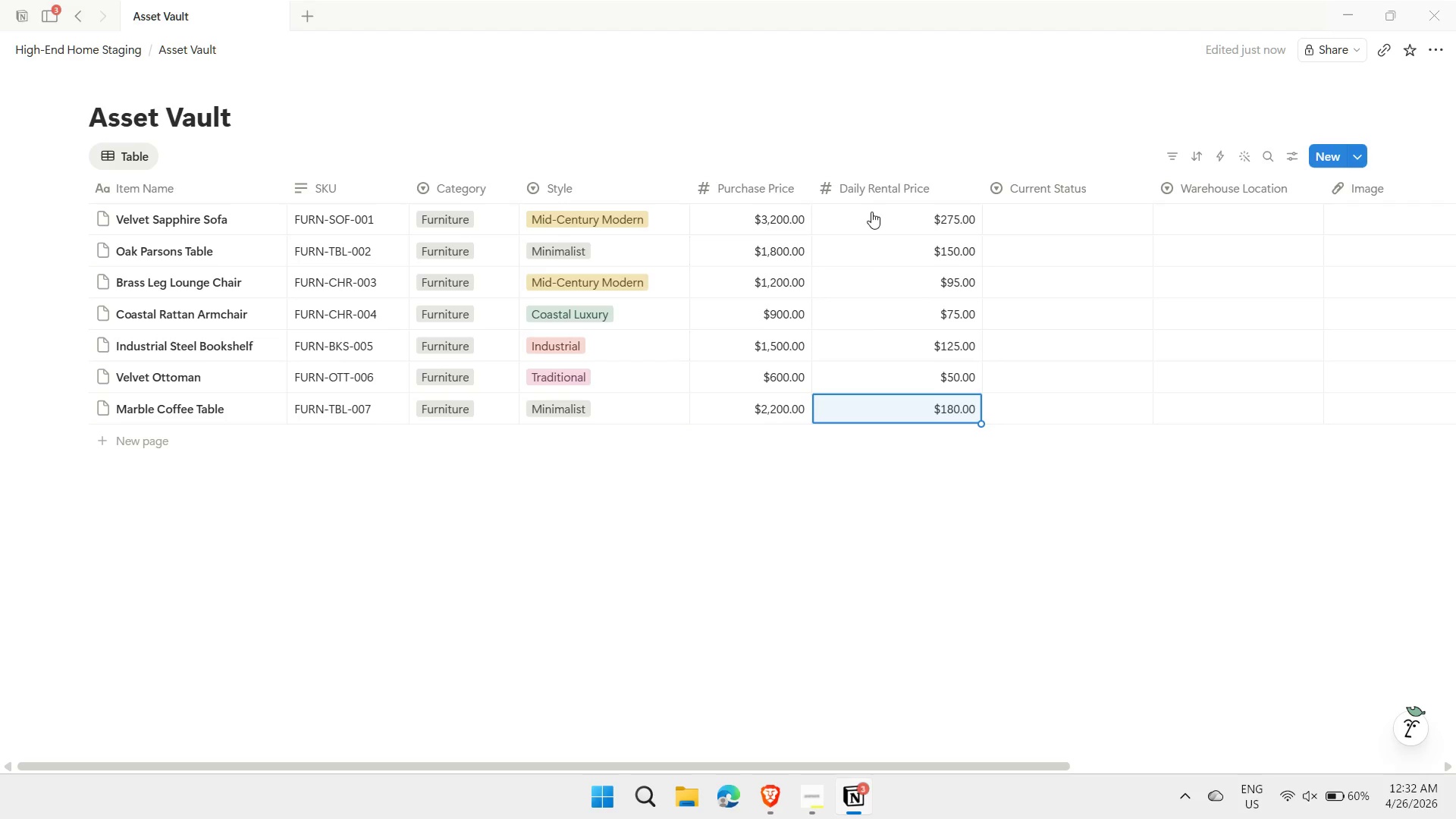 
key(Enter)
 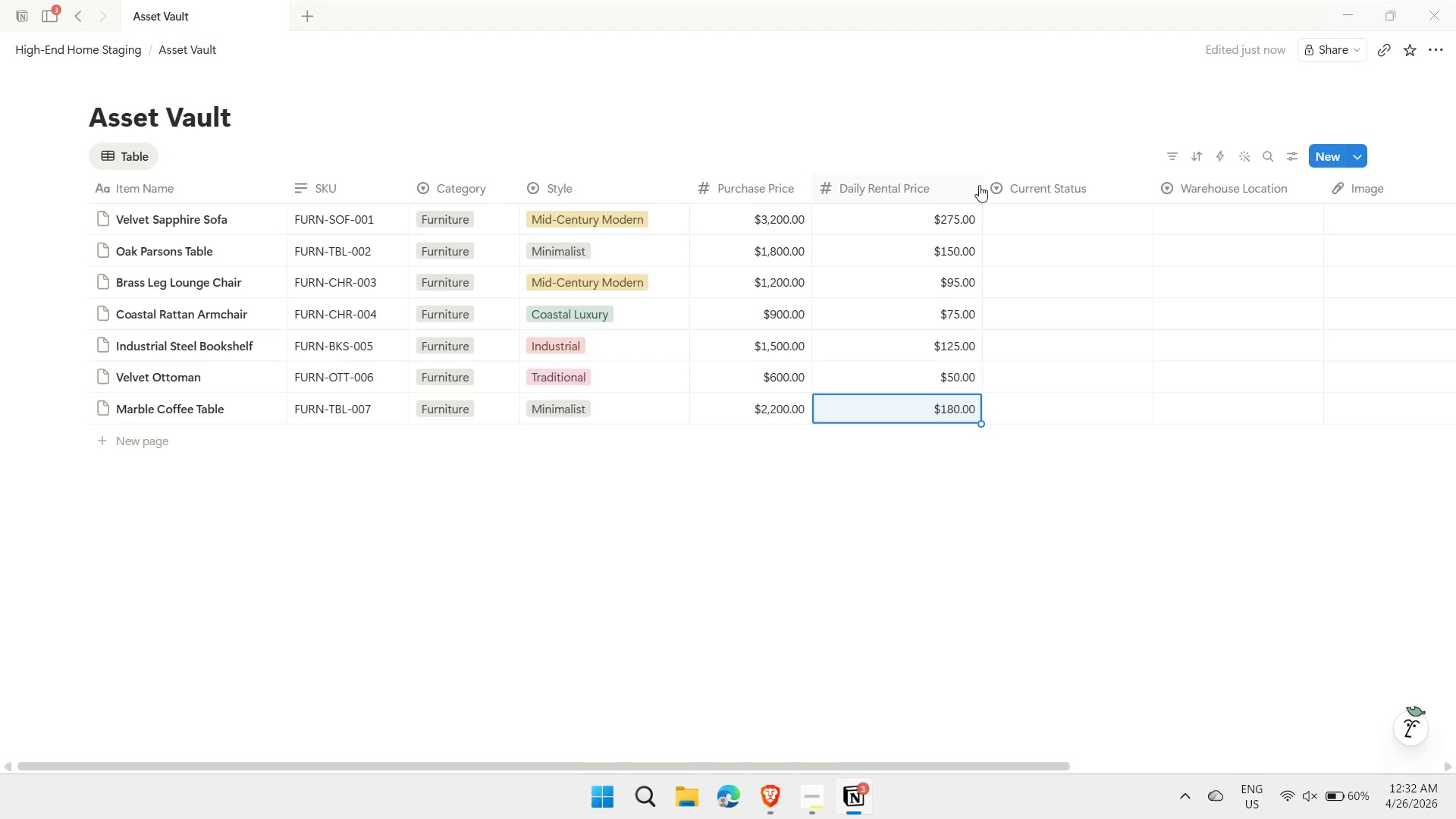 
left_click_drag(start_coordinate=[980, 185], to_coordinate=[946, 209])
 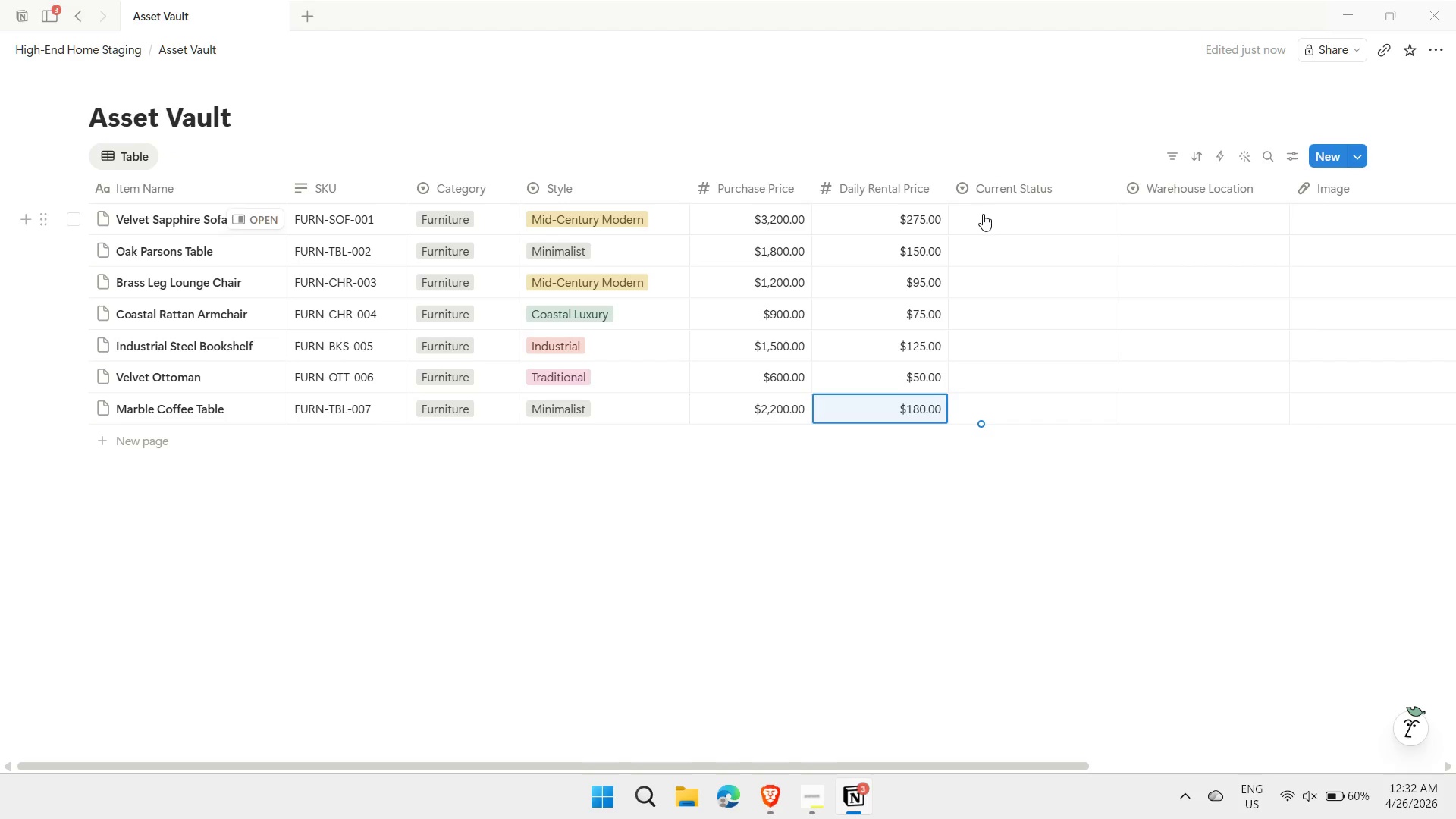 
left_click([983, 214])
 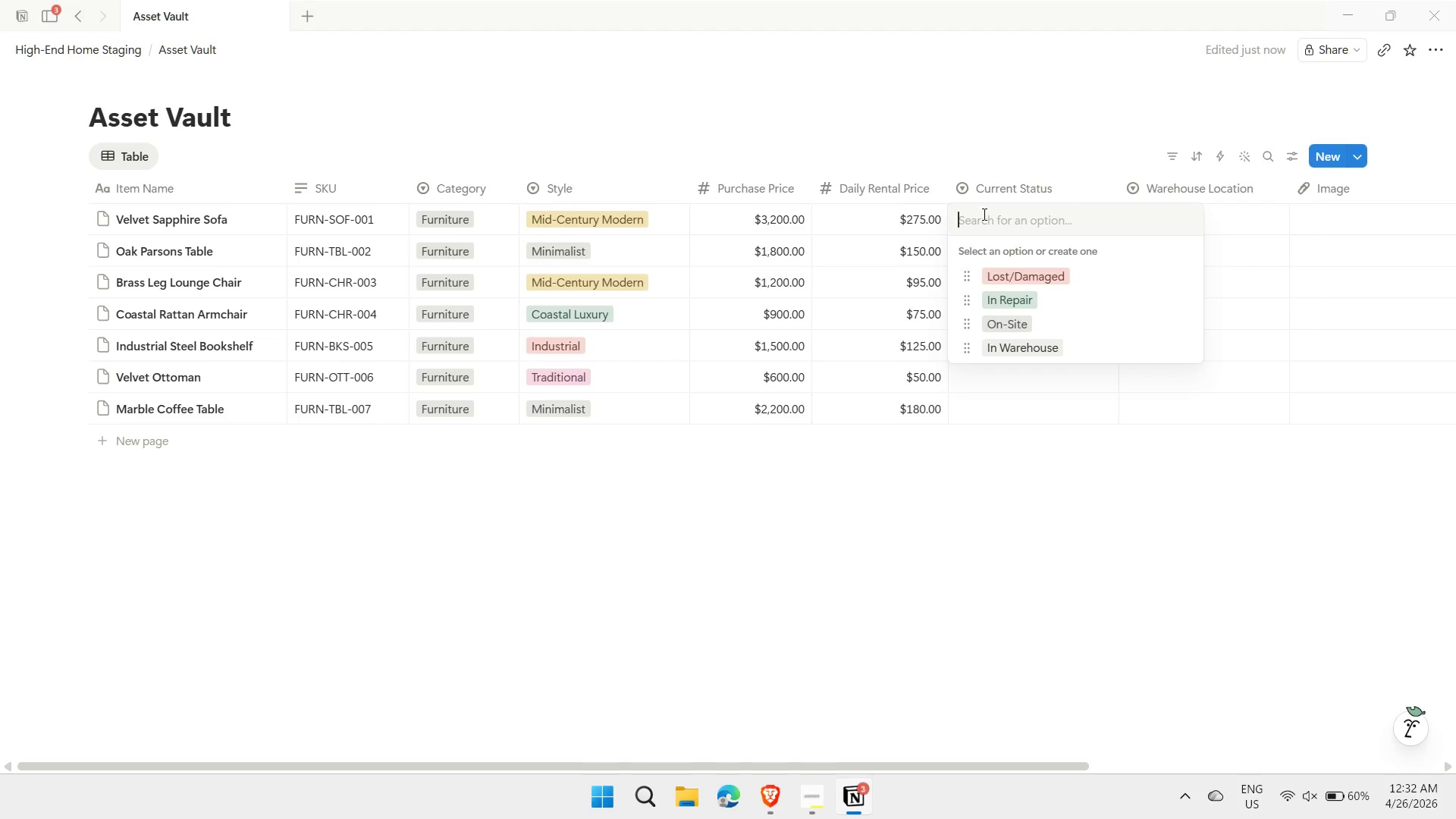 
type(in w)
 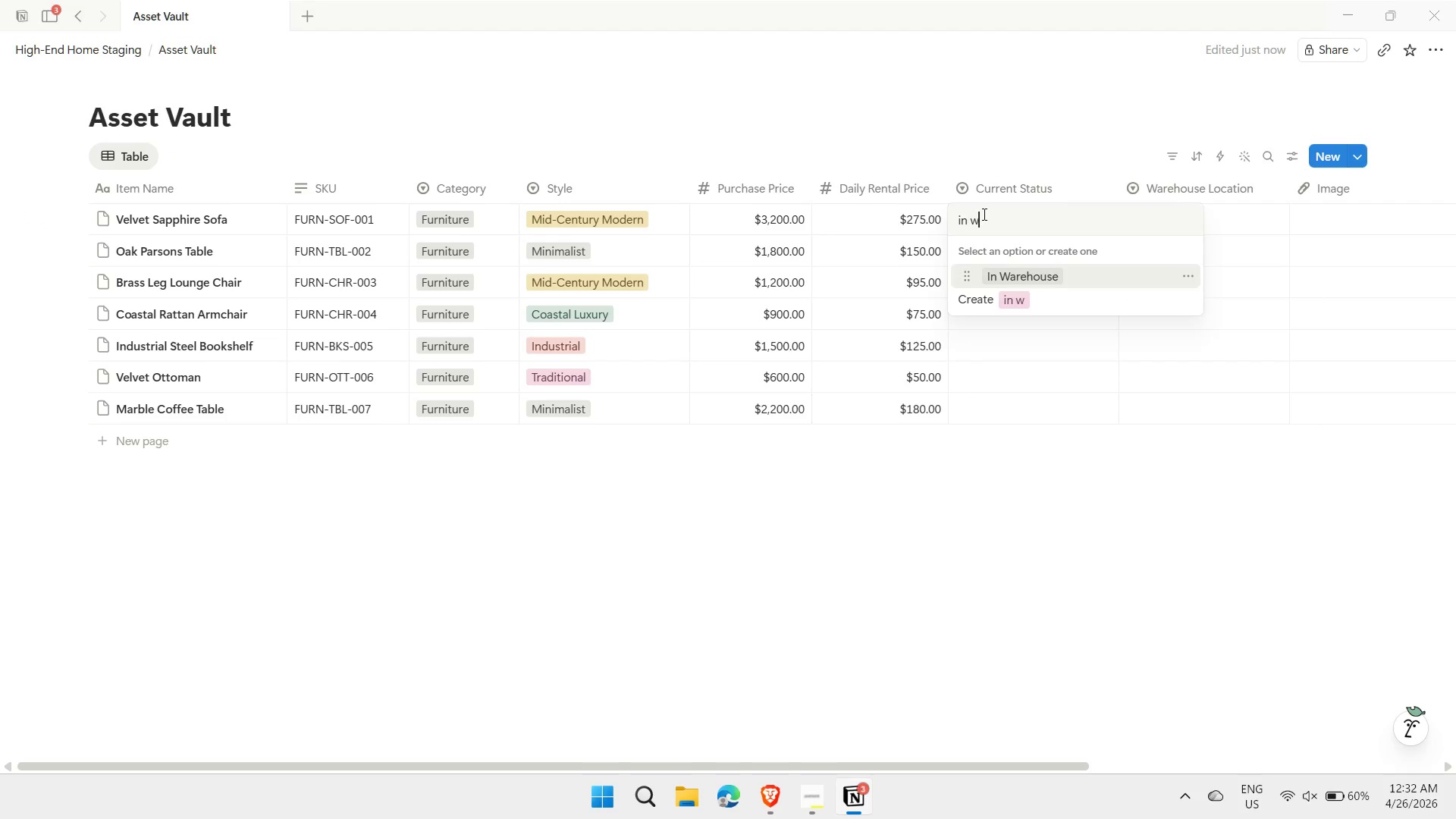 
key(Enter)
 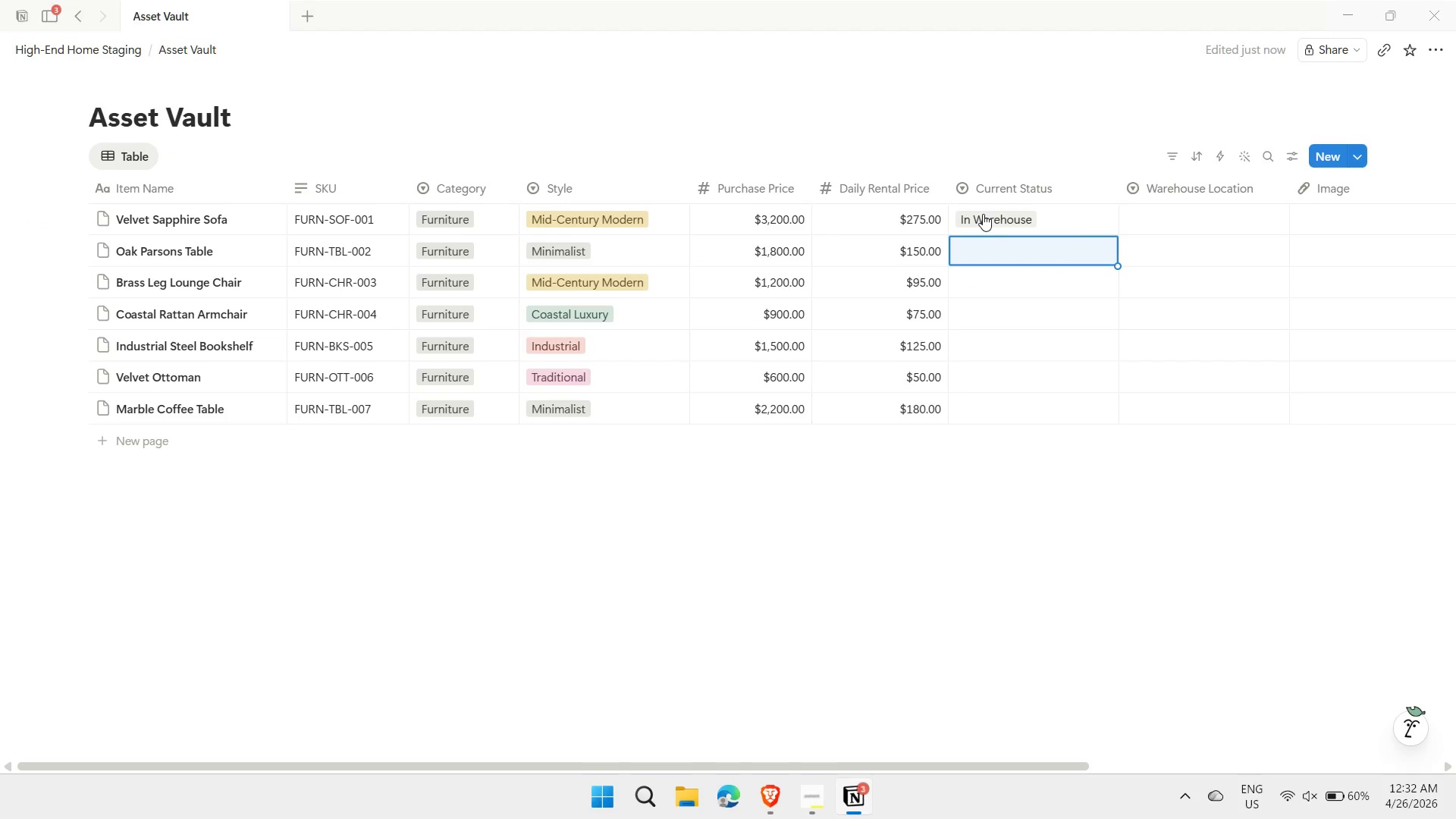 
key(ArrowUp)
 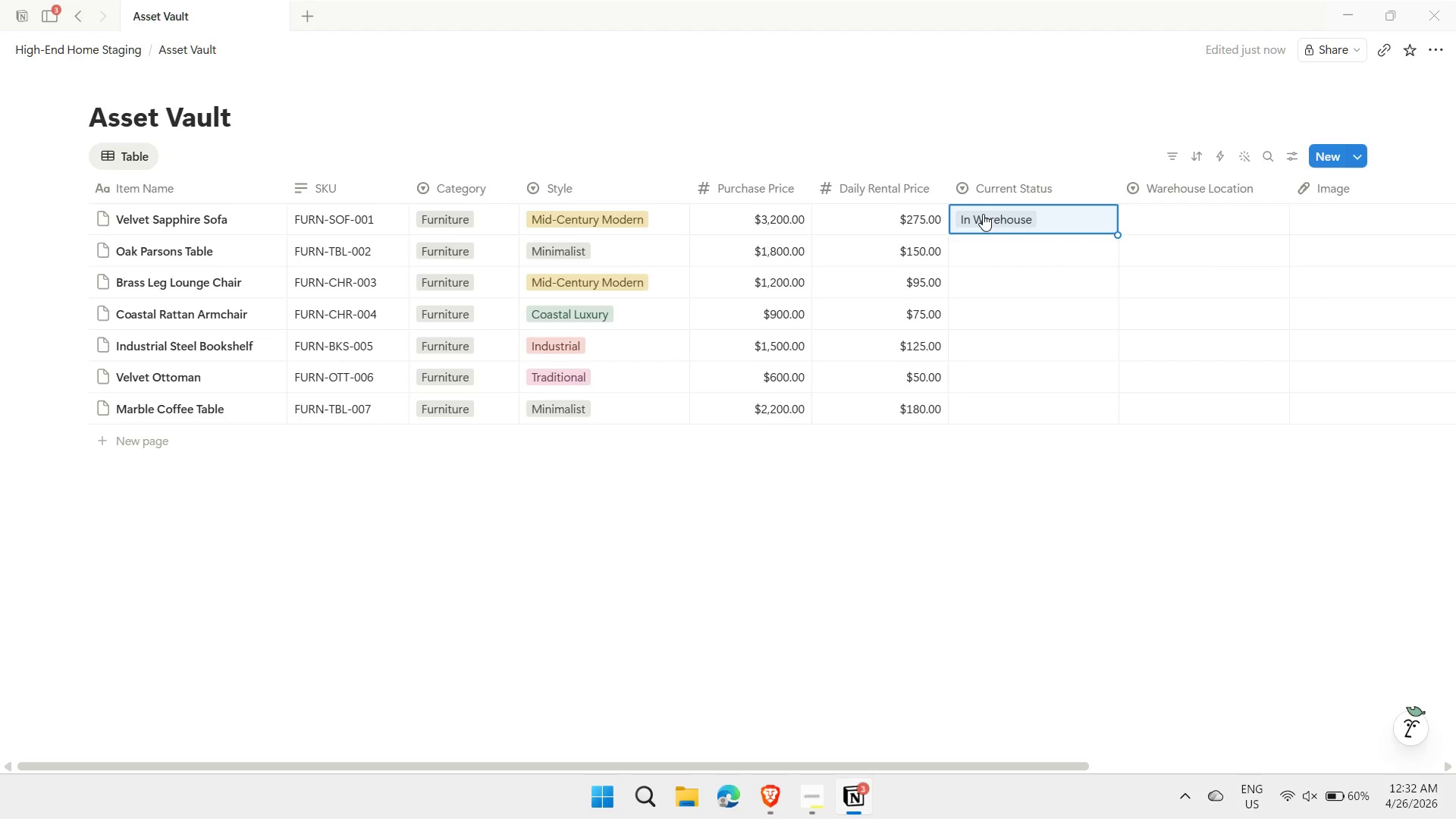 
key(Control+ControlLeft)
 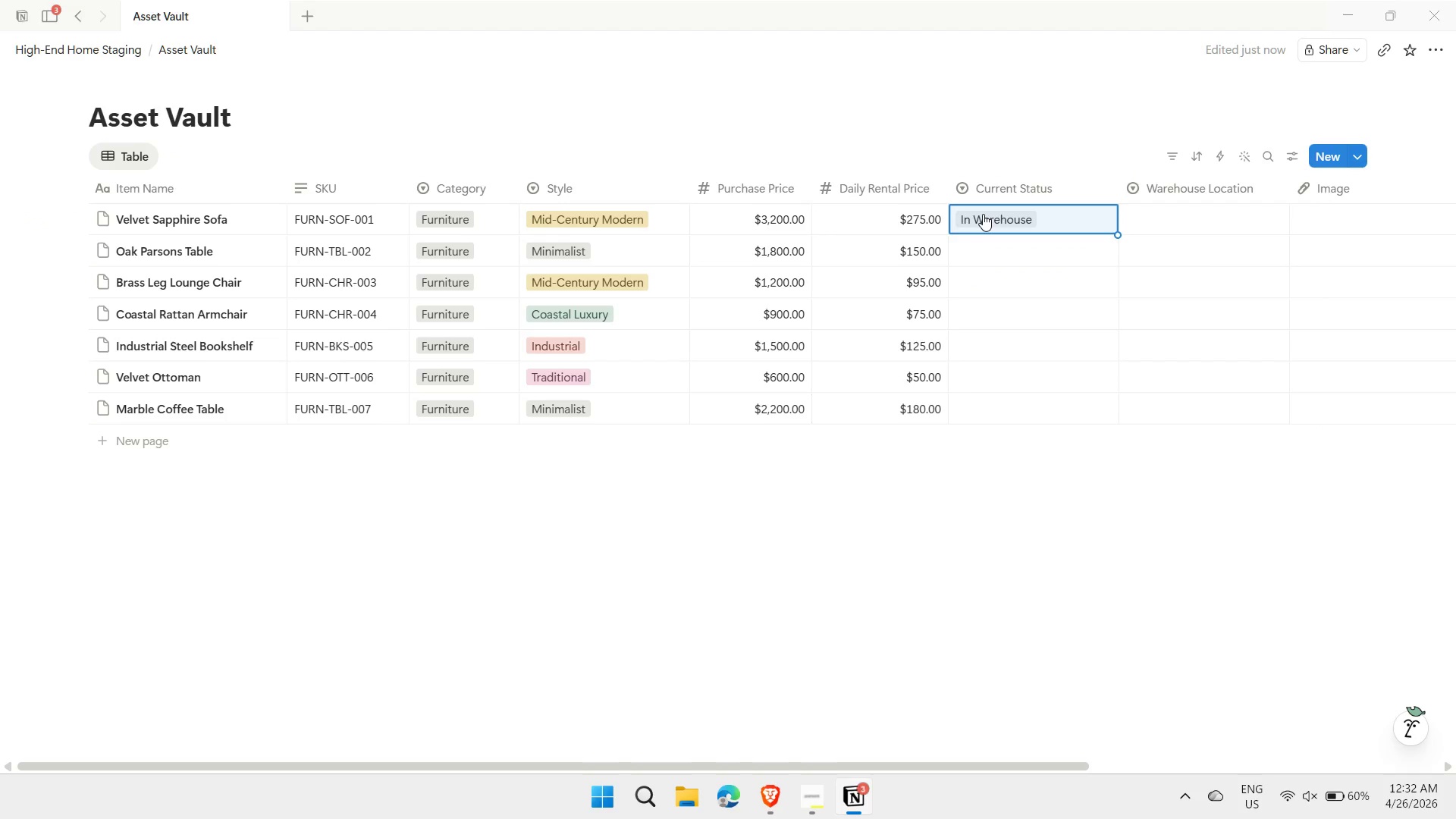 
key(Control+C)
 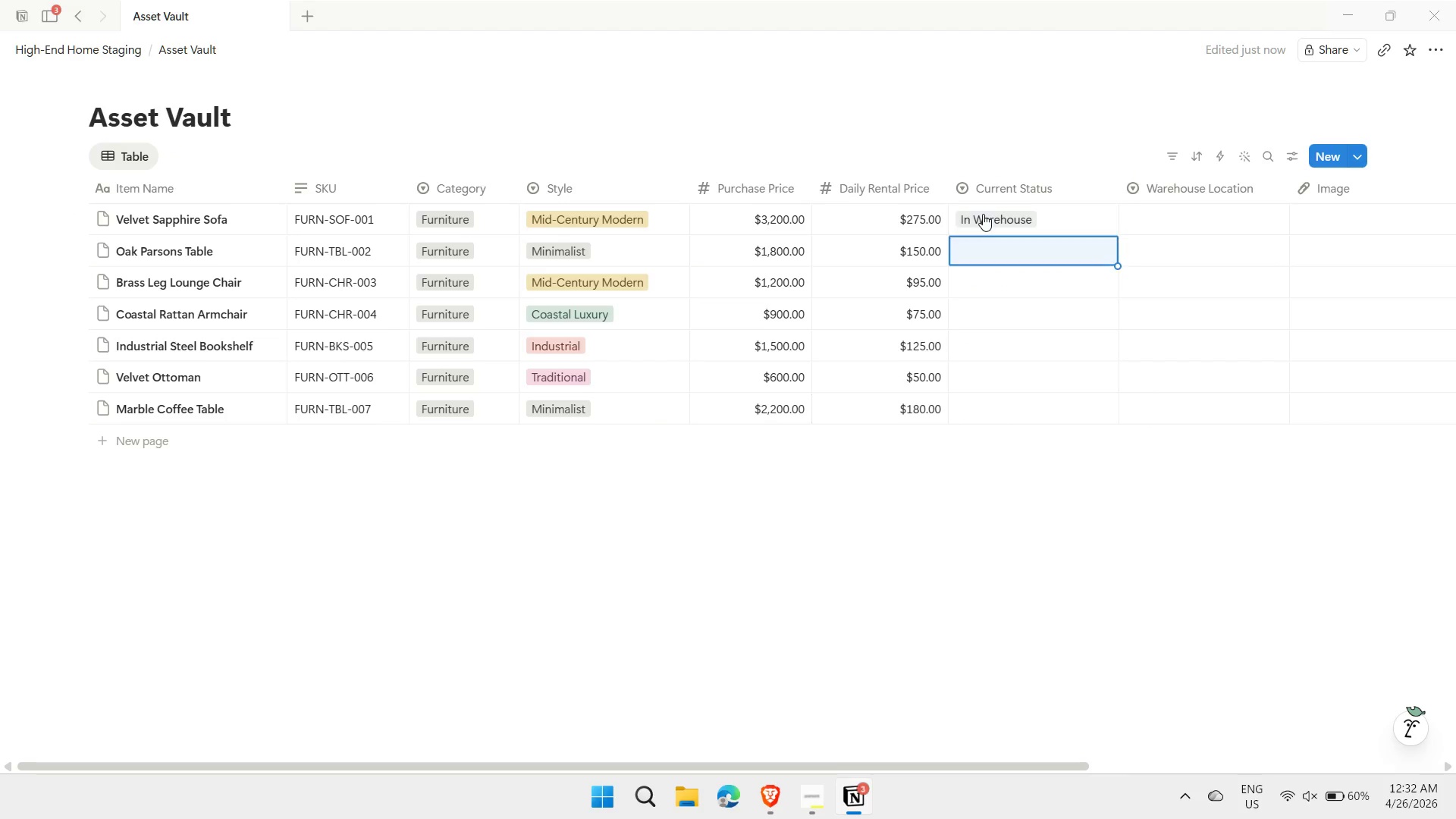 
key(ArrowDown)
 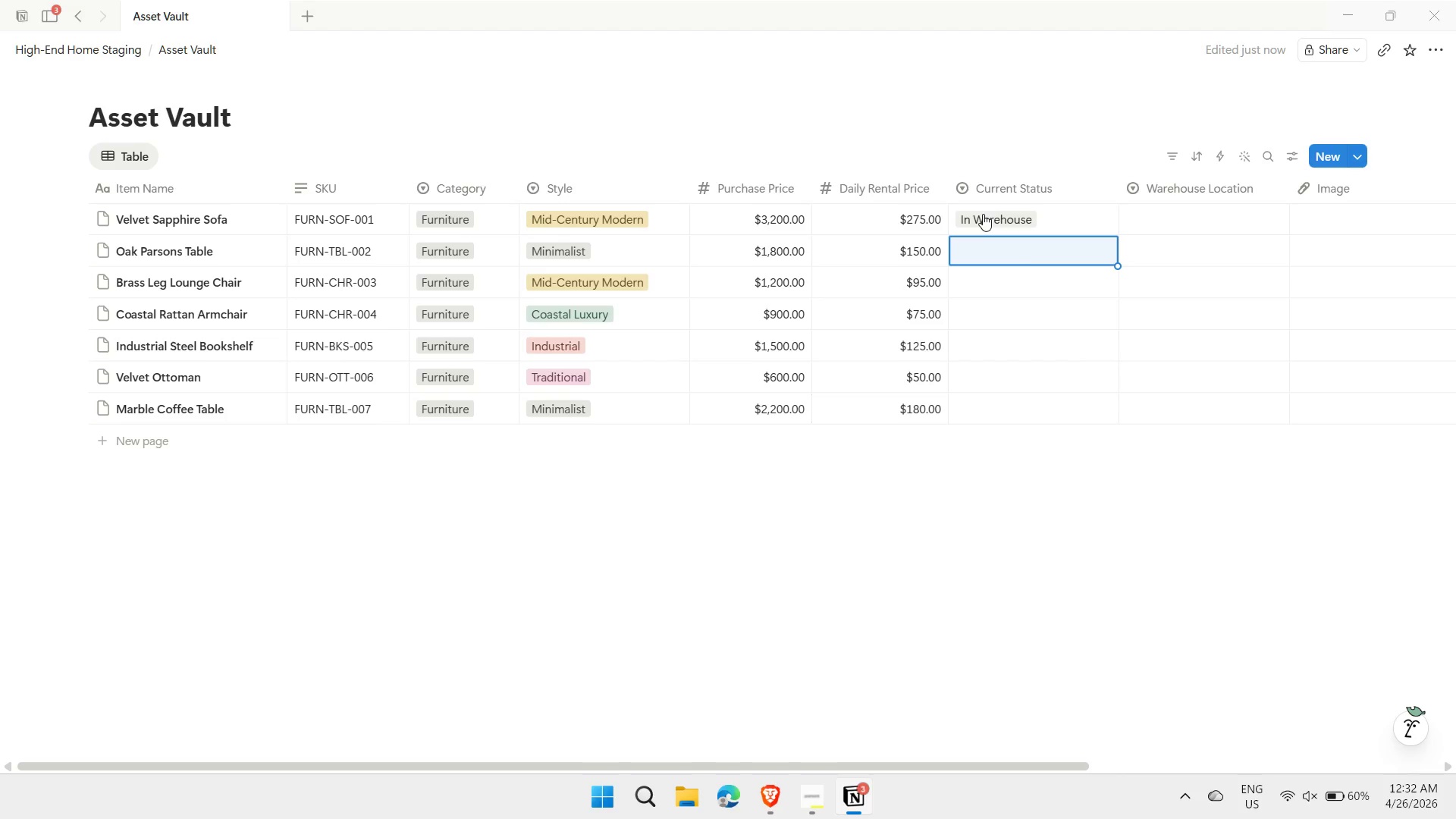 
key(Control+ControlLeft)
 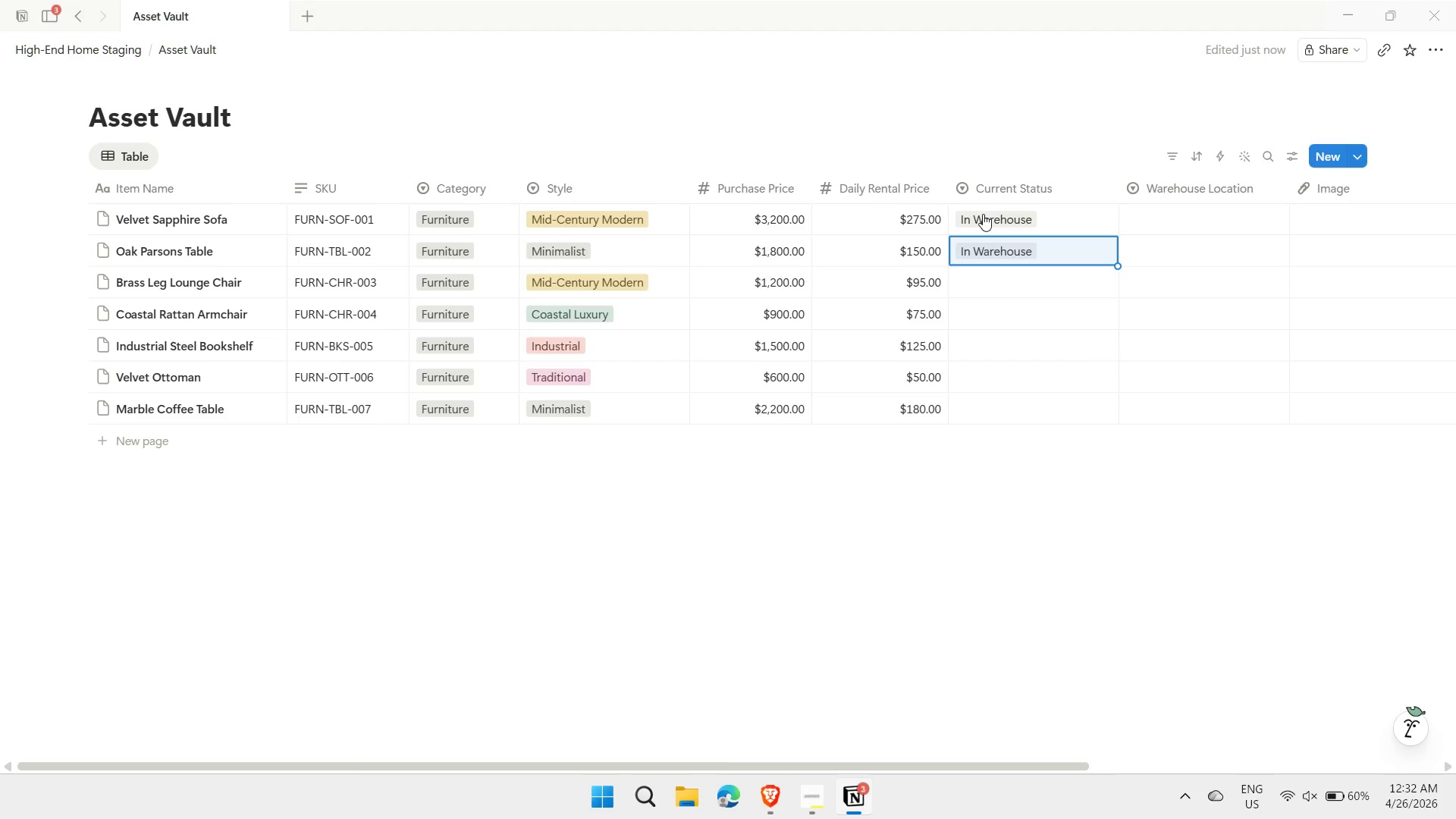 
key(Control+V)
 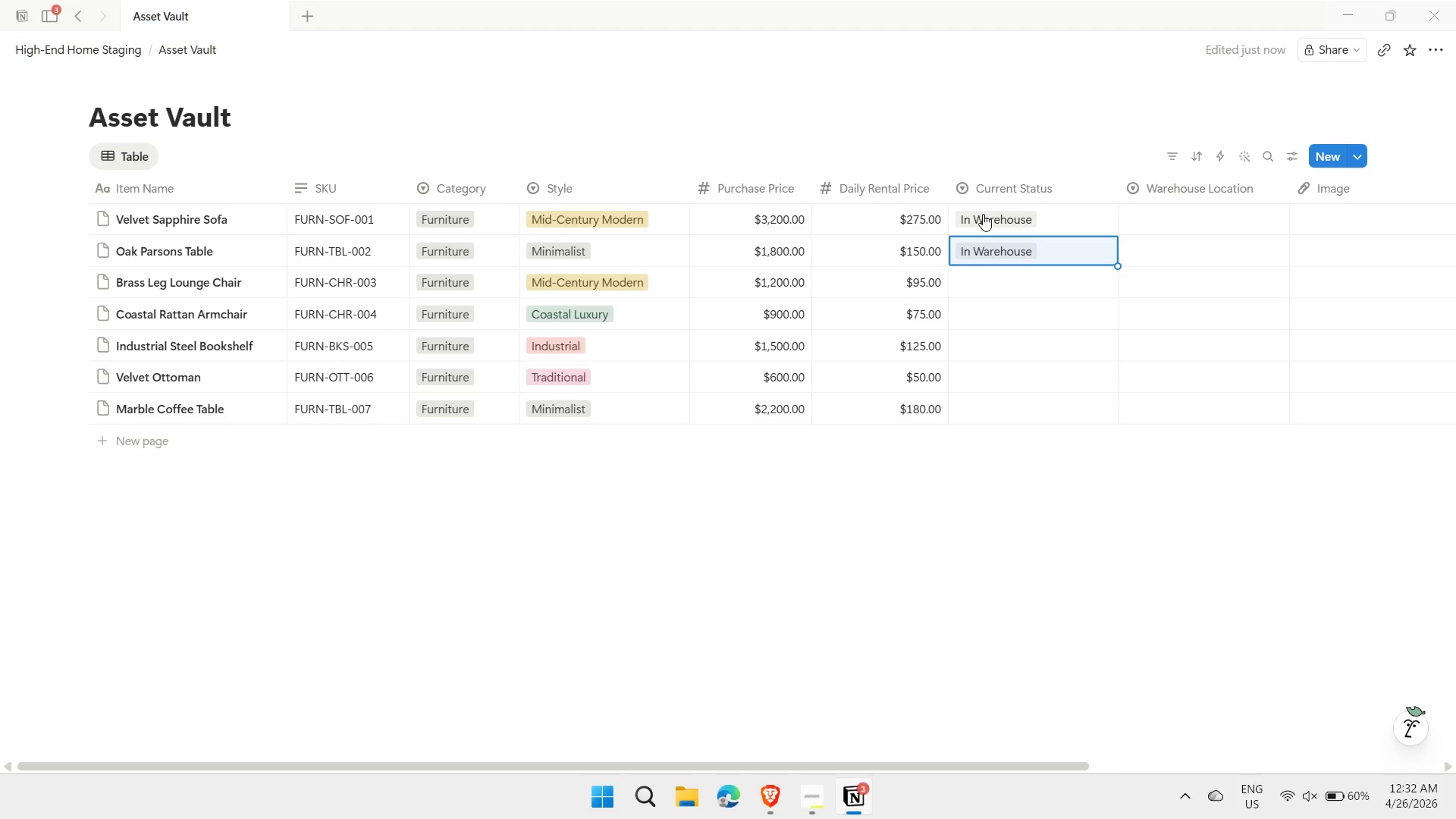 
key(ArrowDown)
 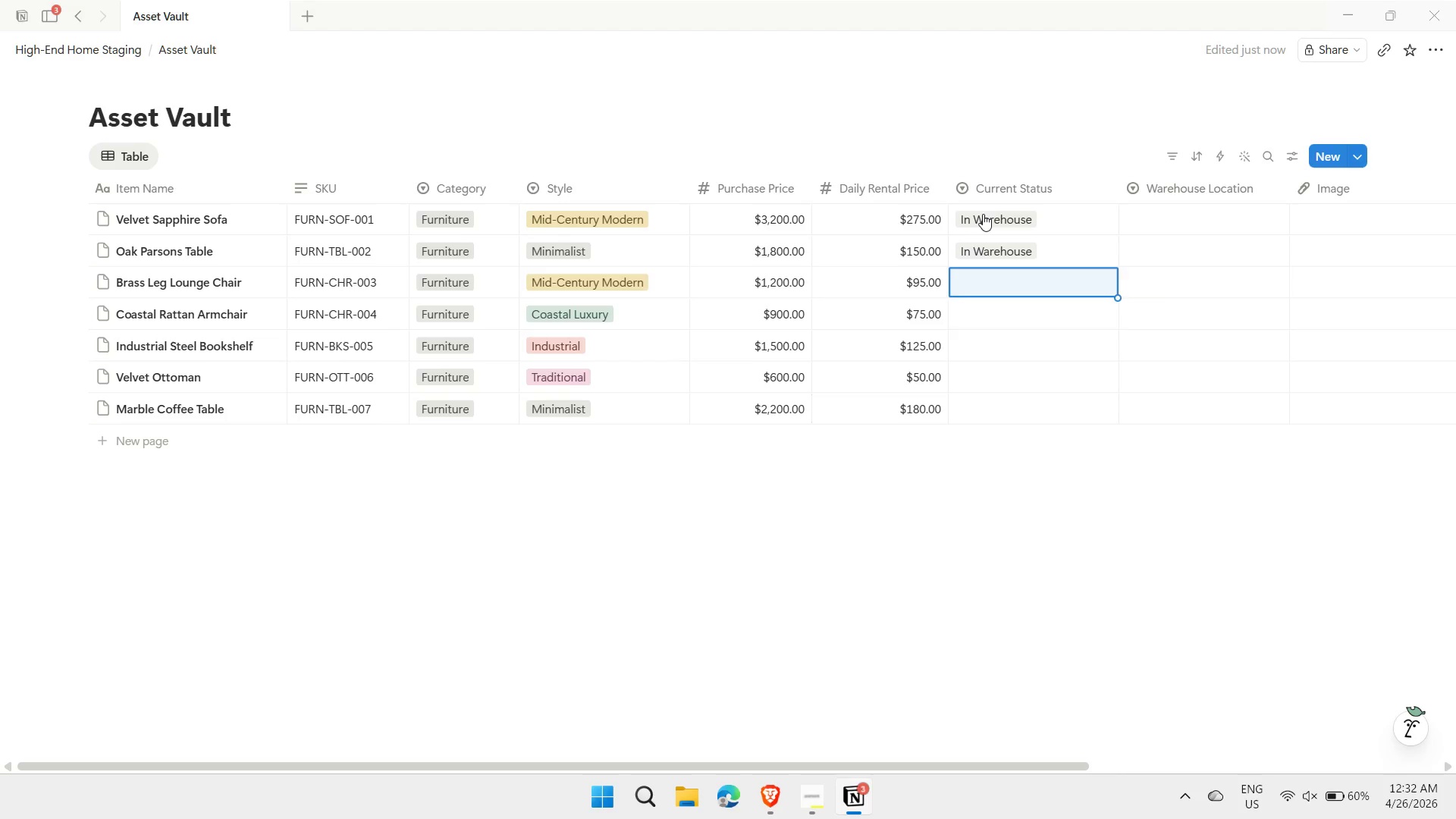 
key(ArrowDown)
 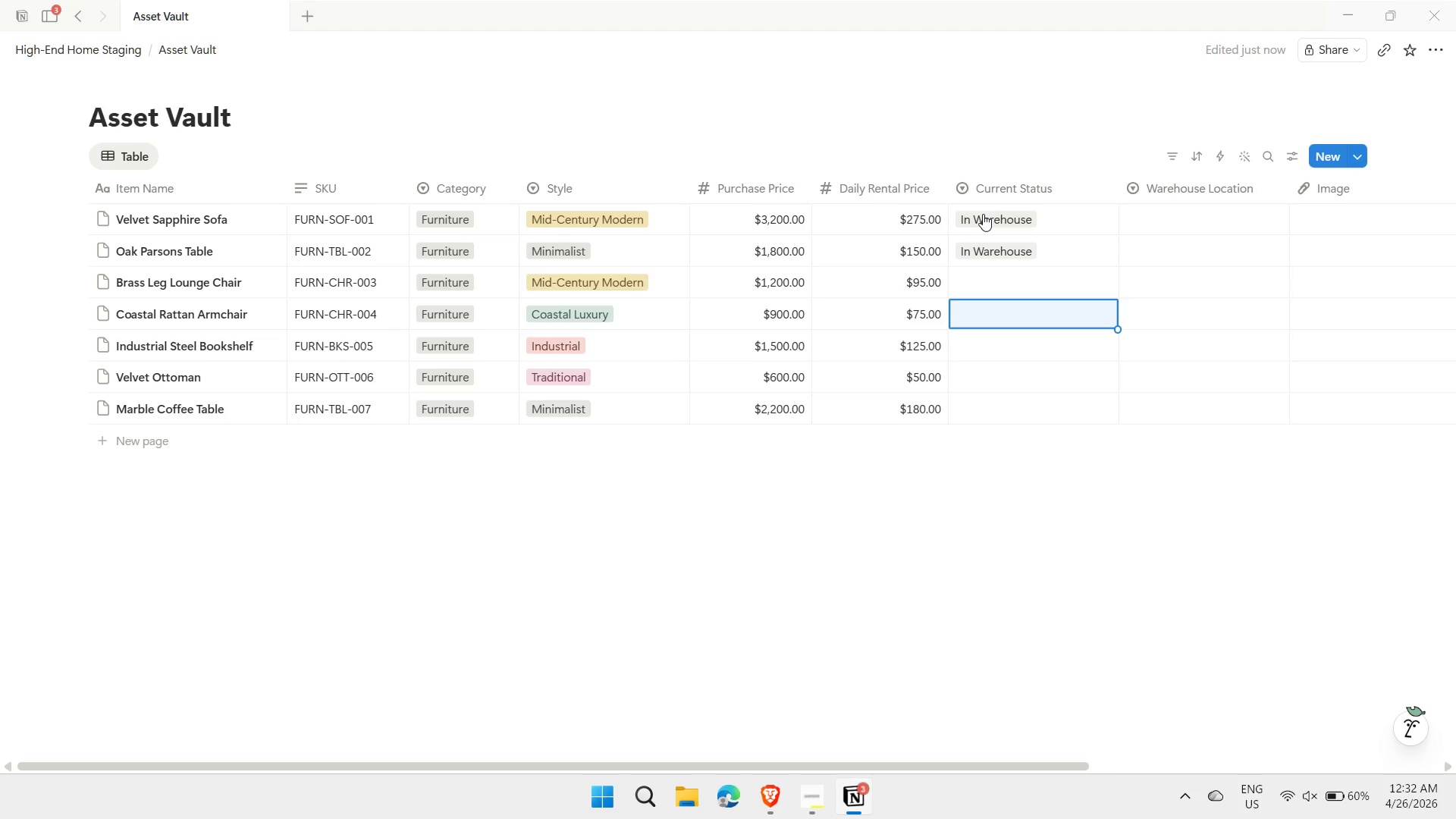 
key(Control+ControlLeft)
 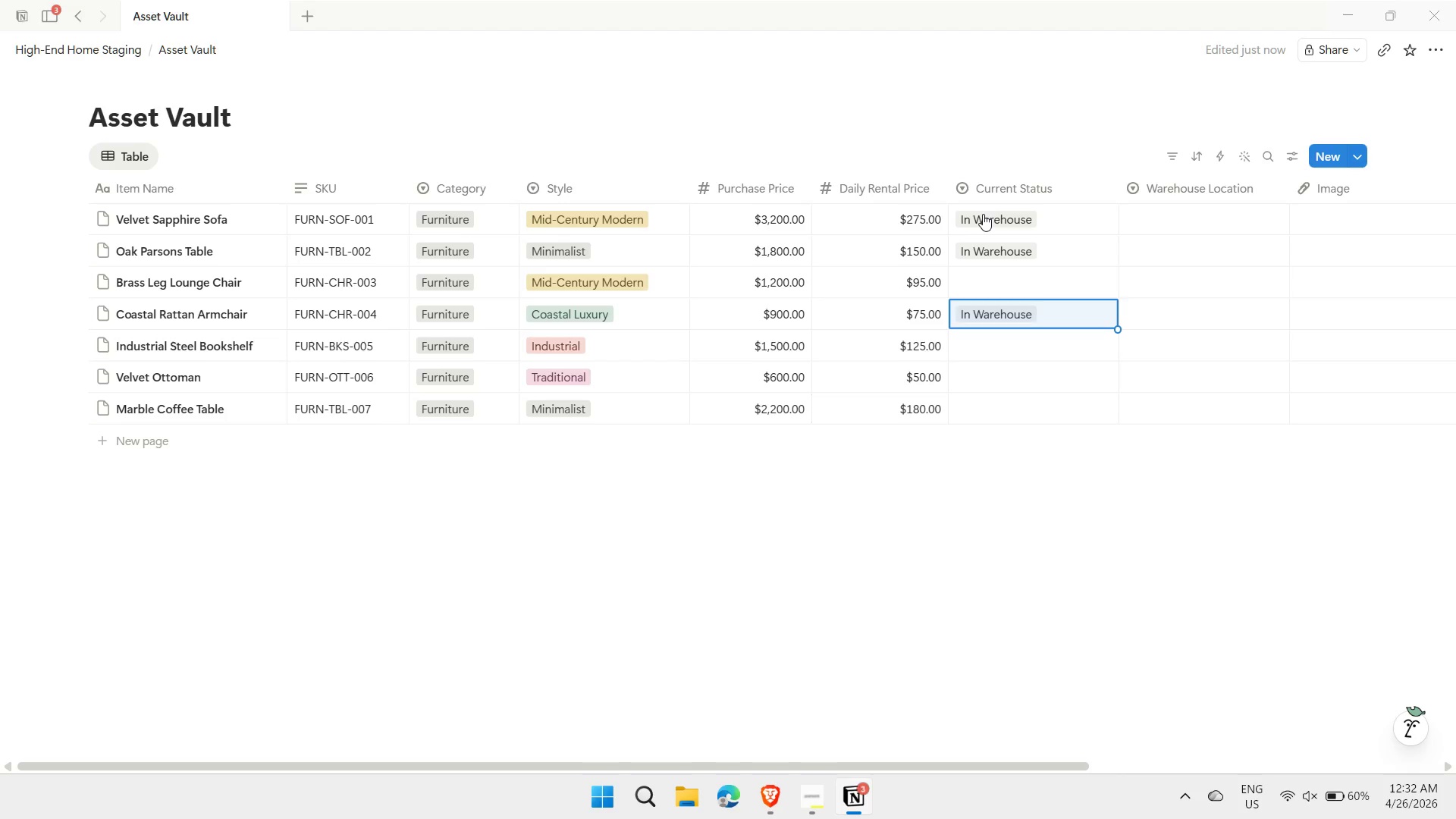 
key(Control+V)
 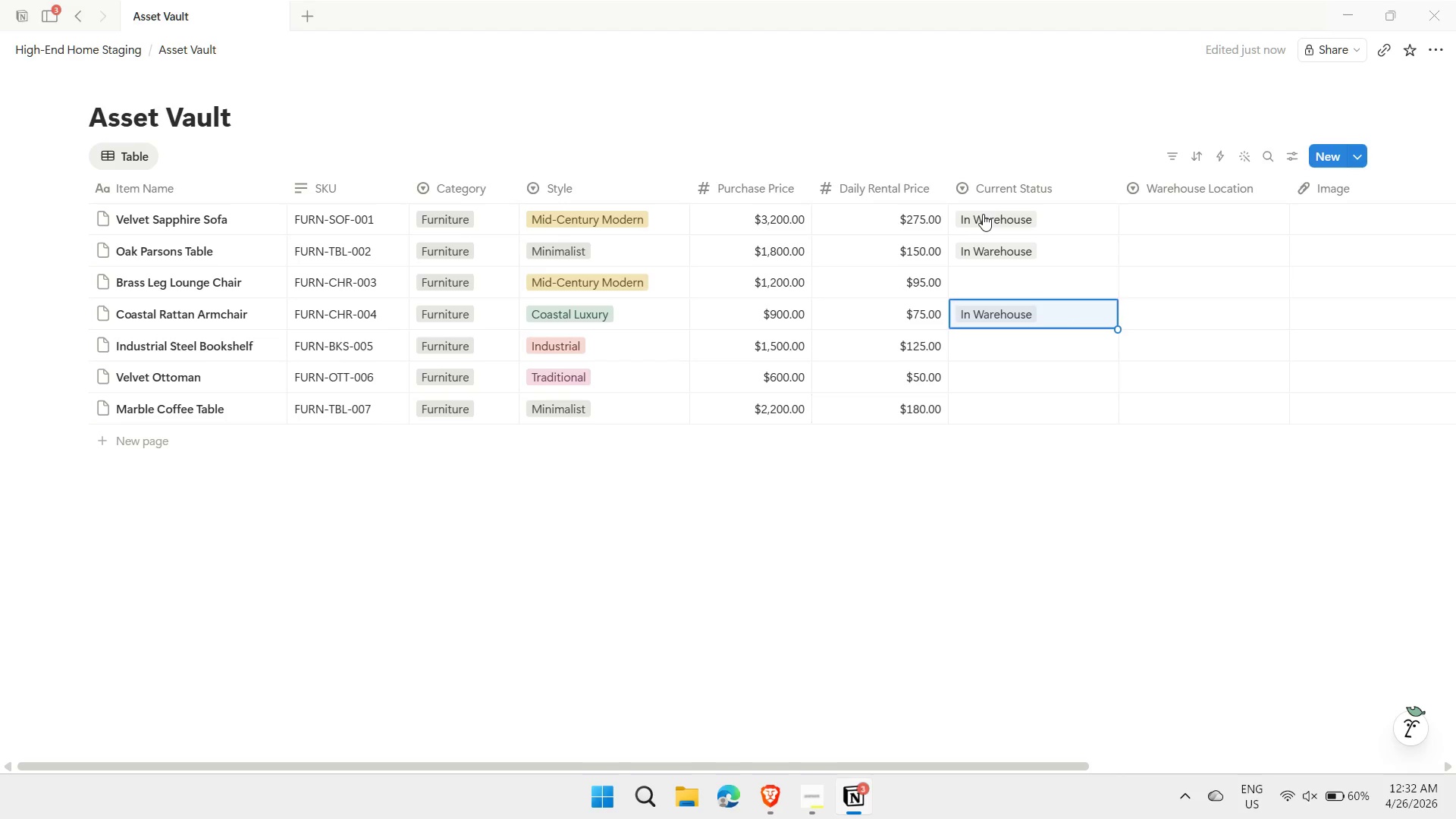 
key(ArrowDown)
 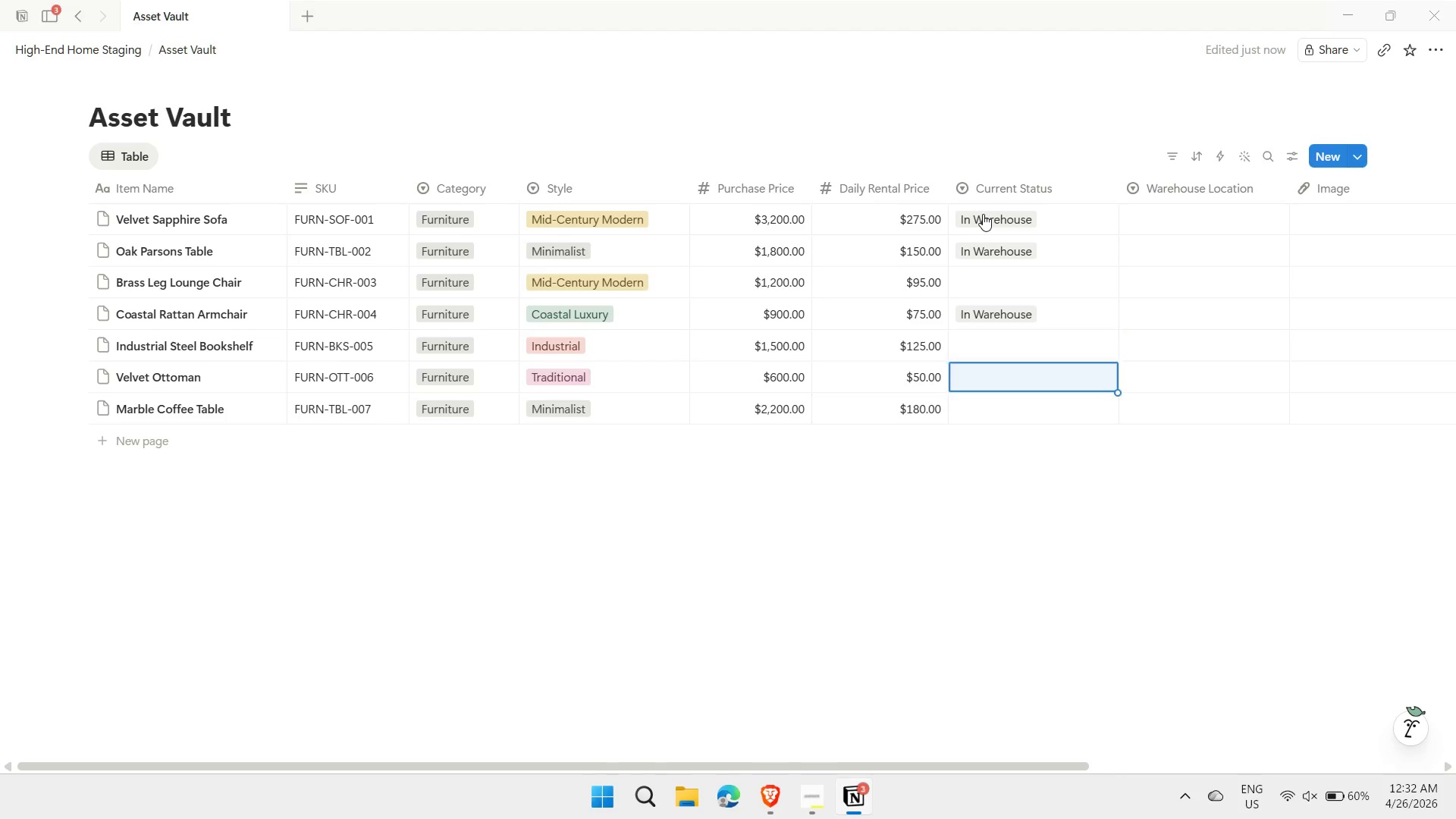 
key(ArrowDown)
 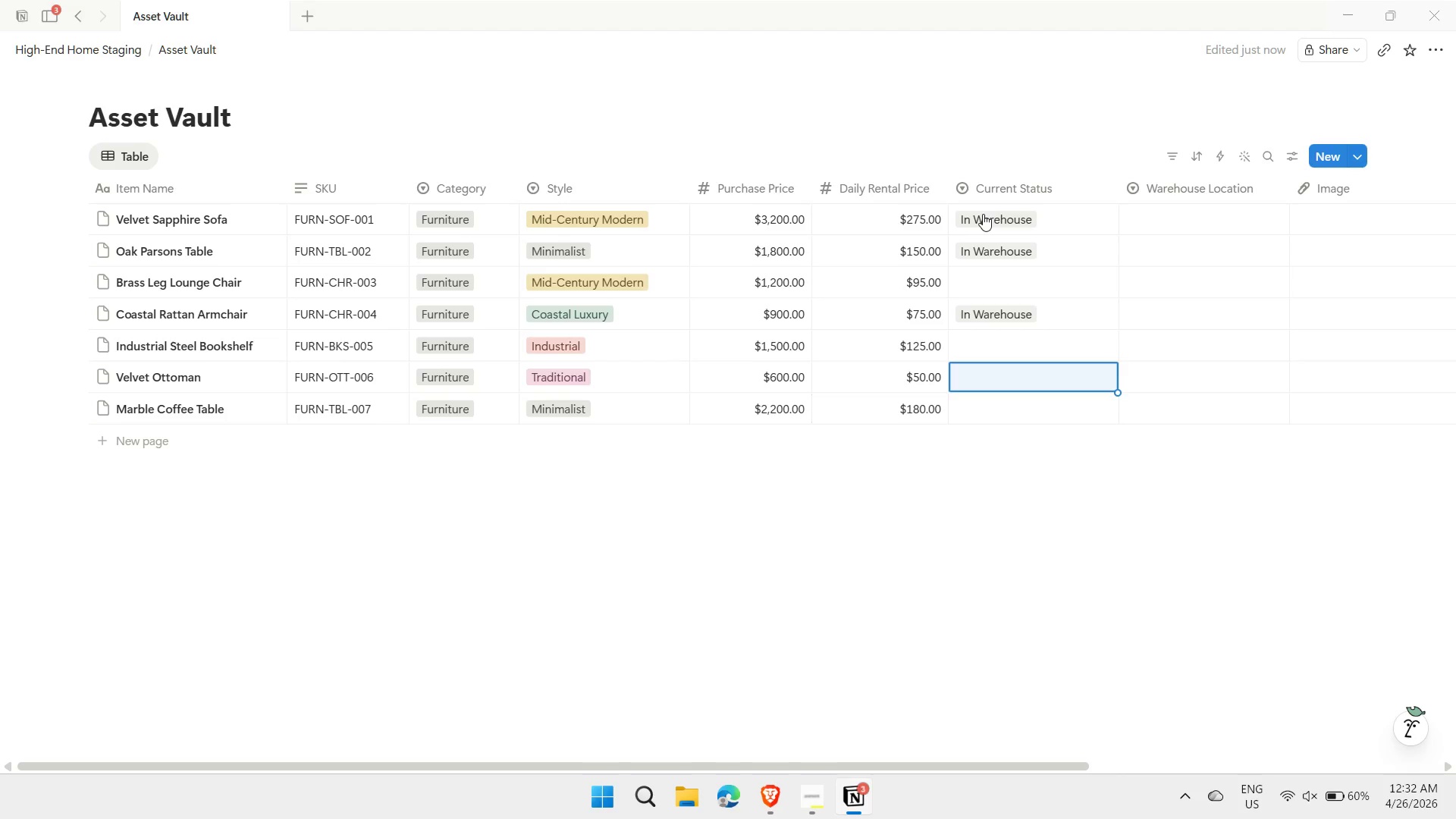 
key(Shift+ShiftLeft)
 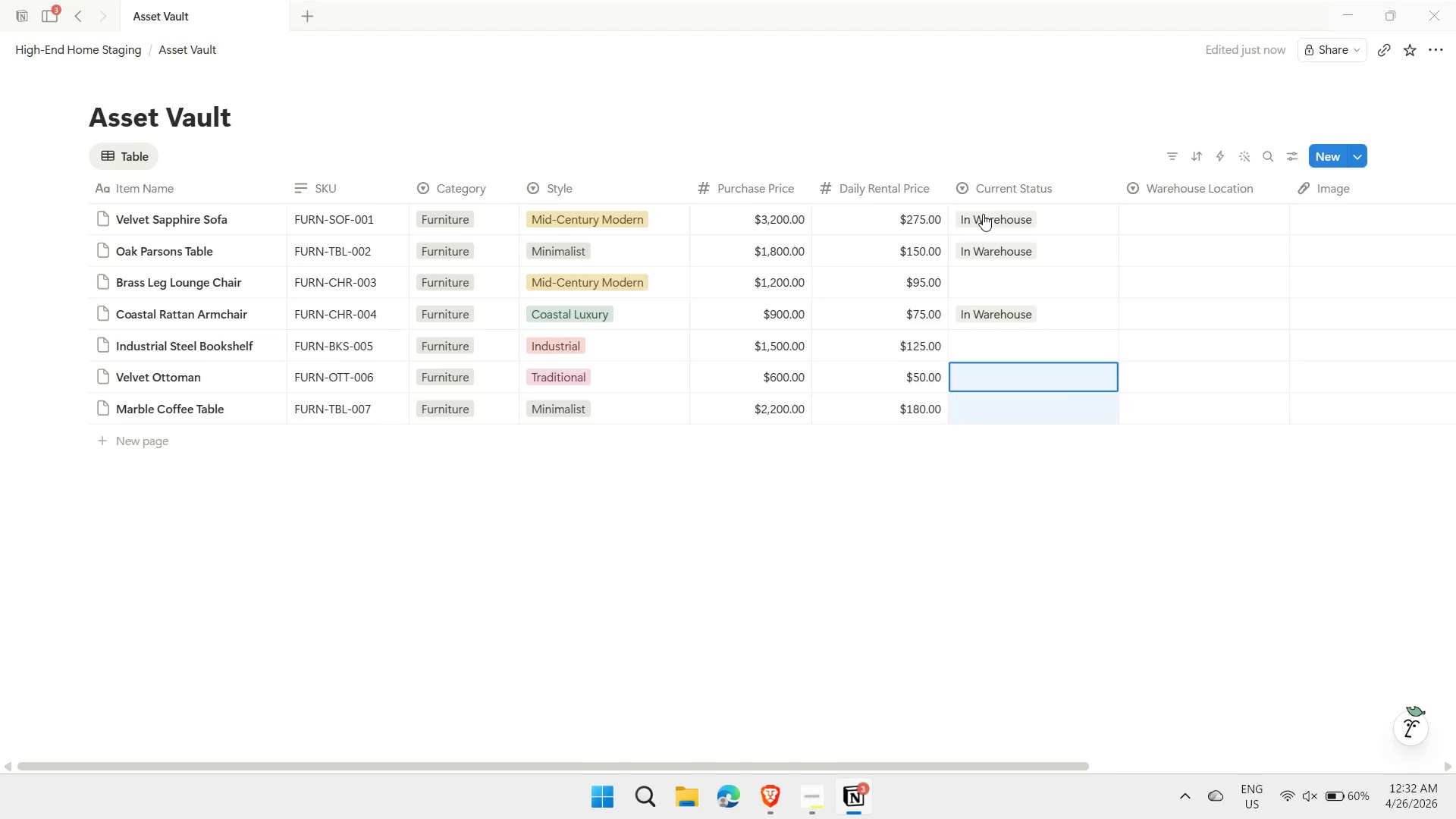 
key(Shift+ArrowDown)
 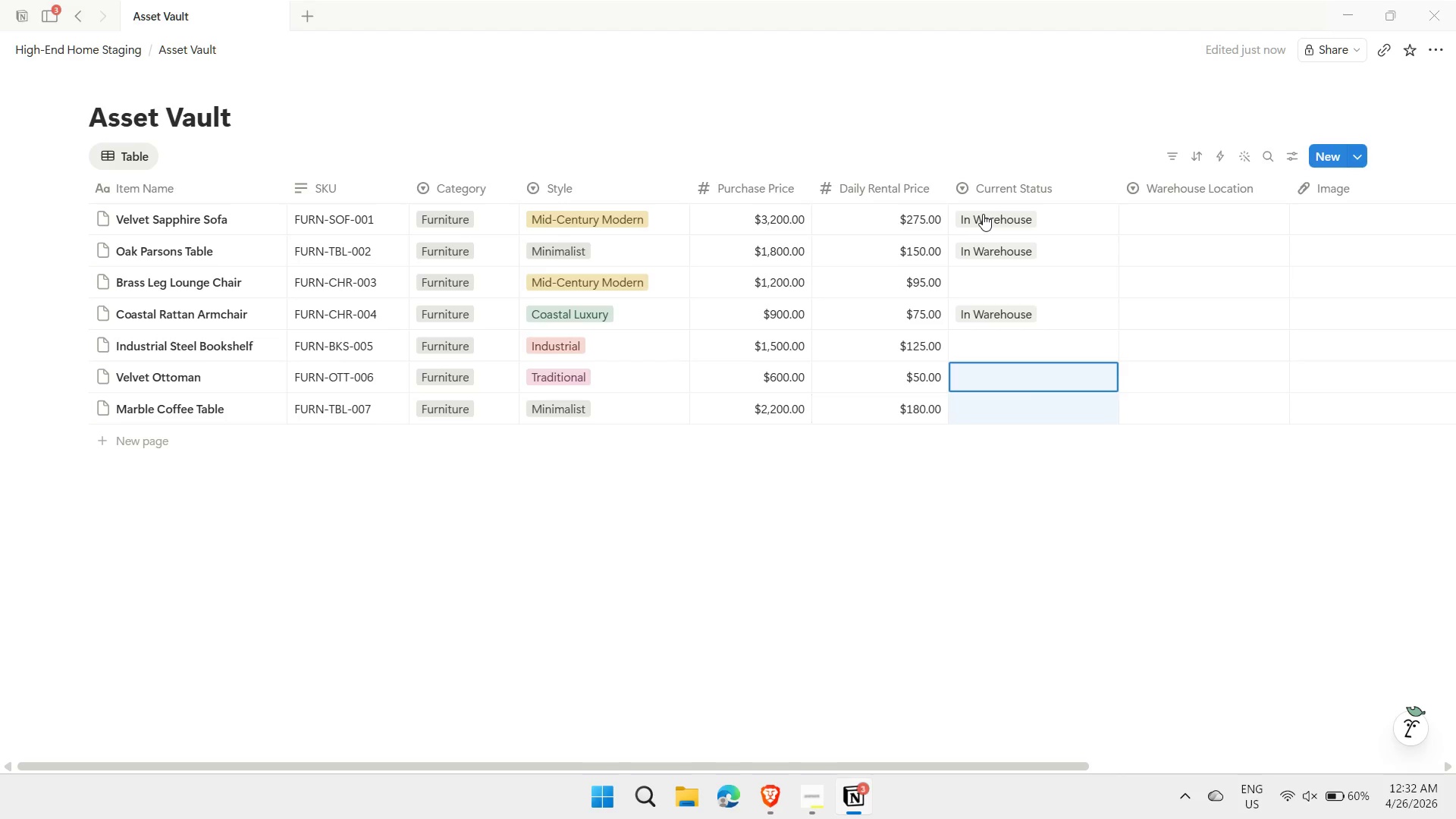 
key(Control+ControlLeft)
 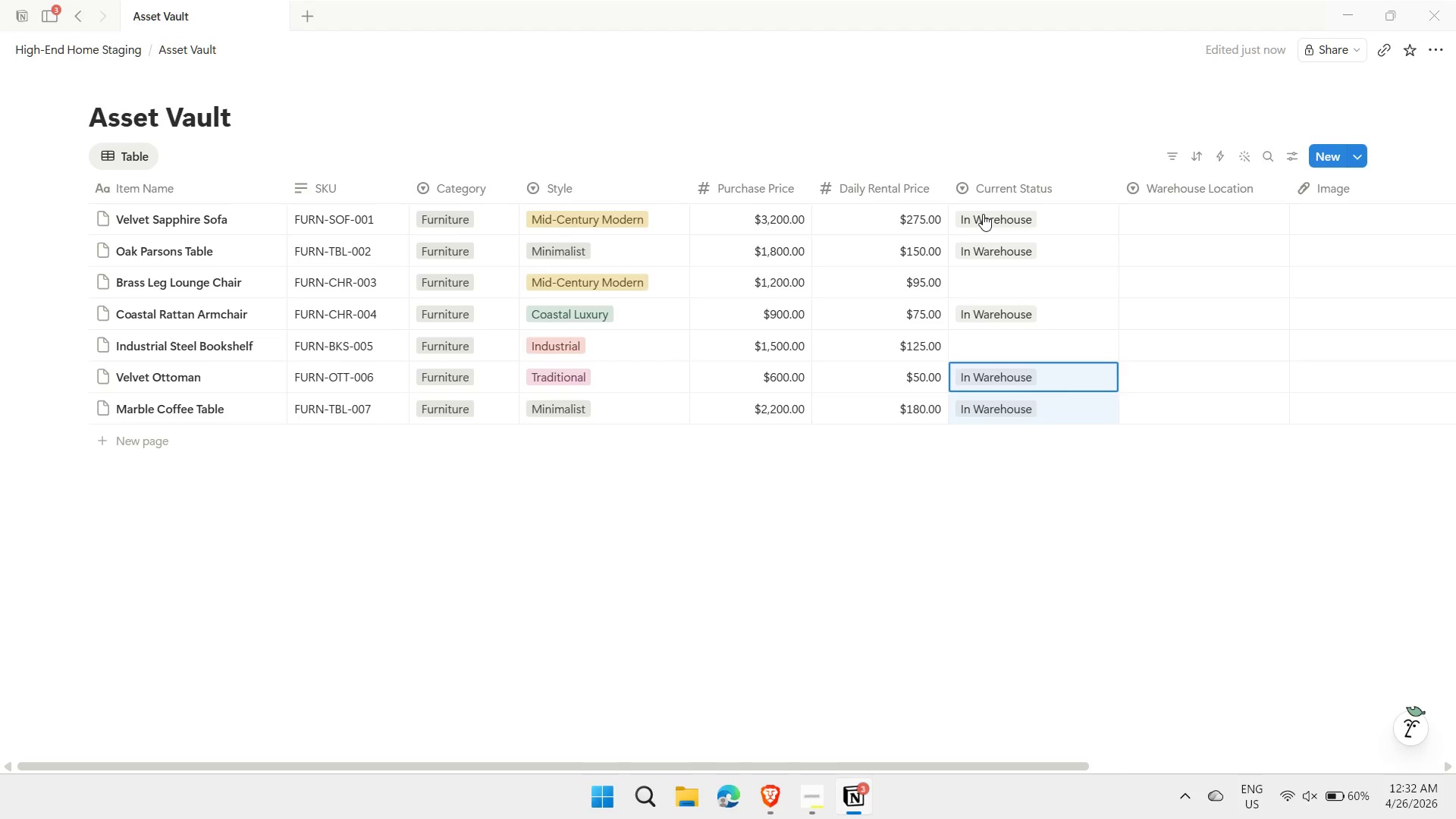 
key(Control+V)
 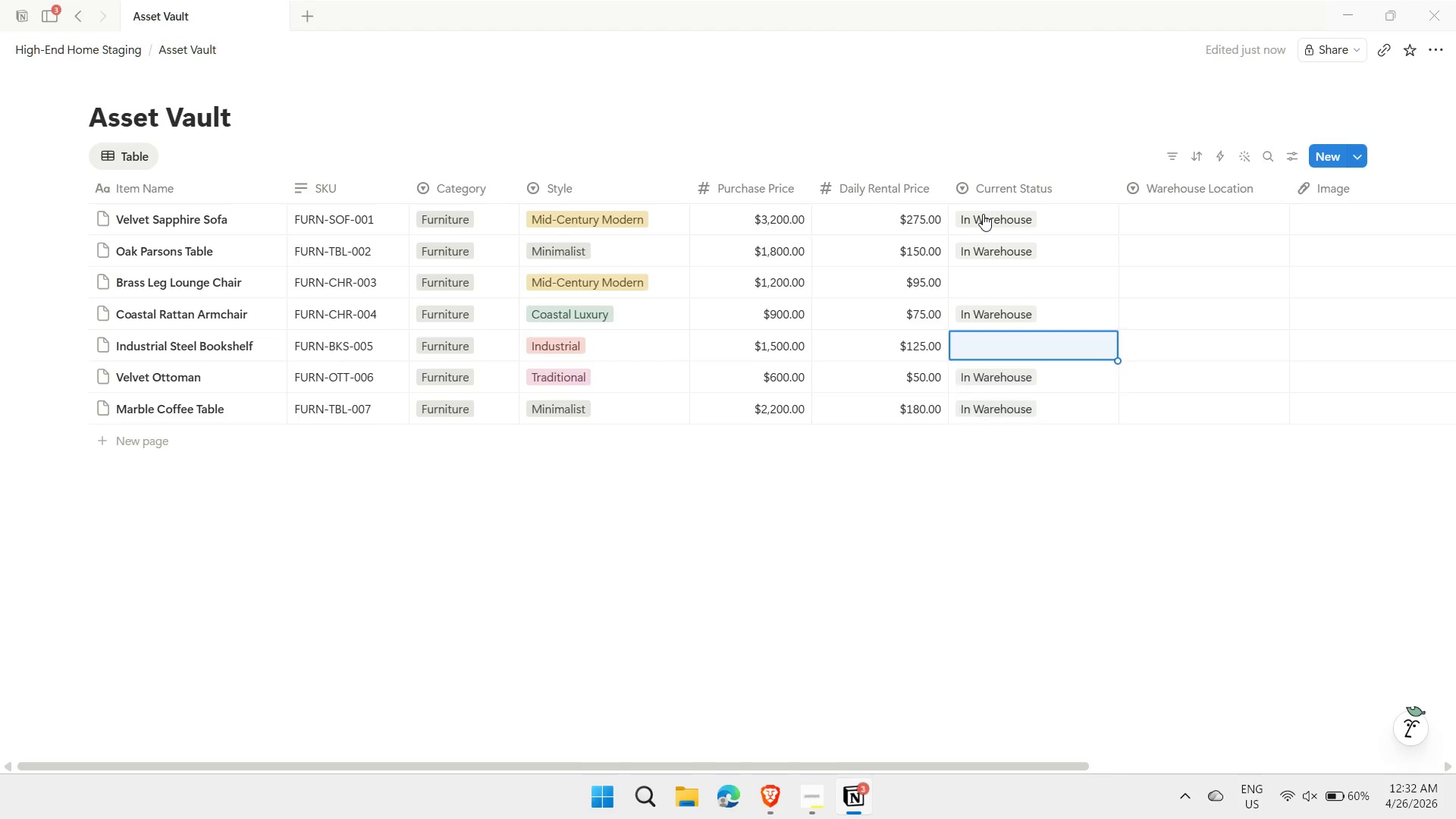 
key(ArrowUp)
 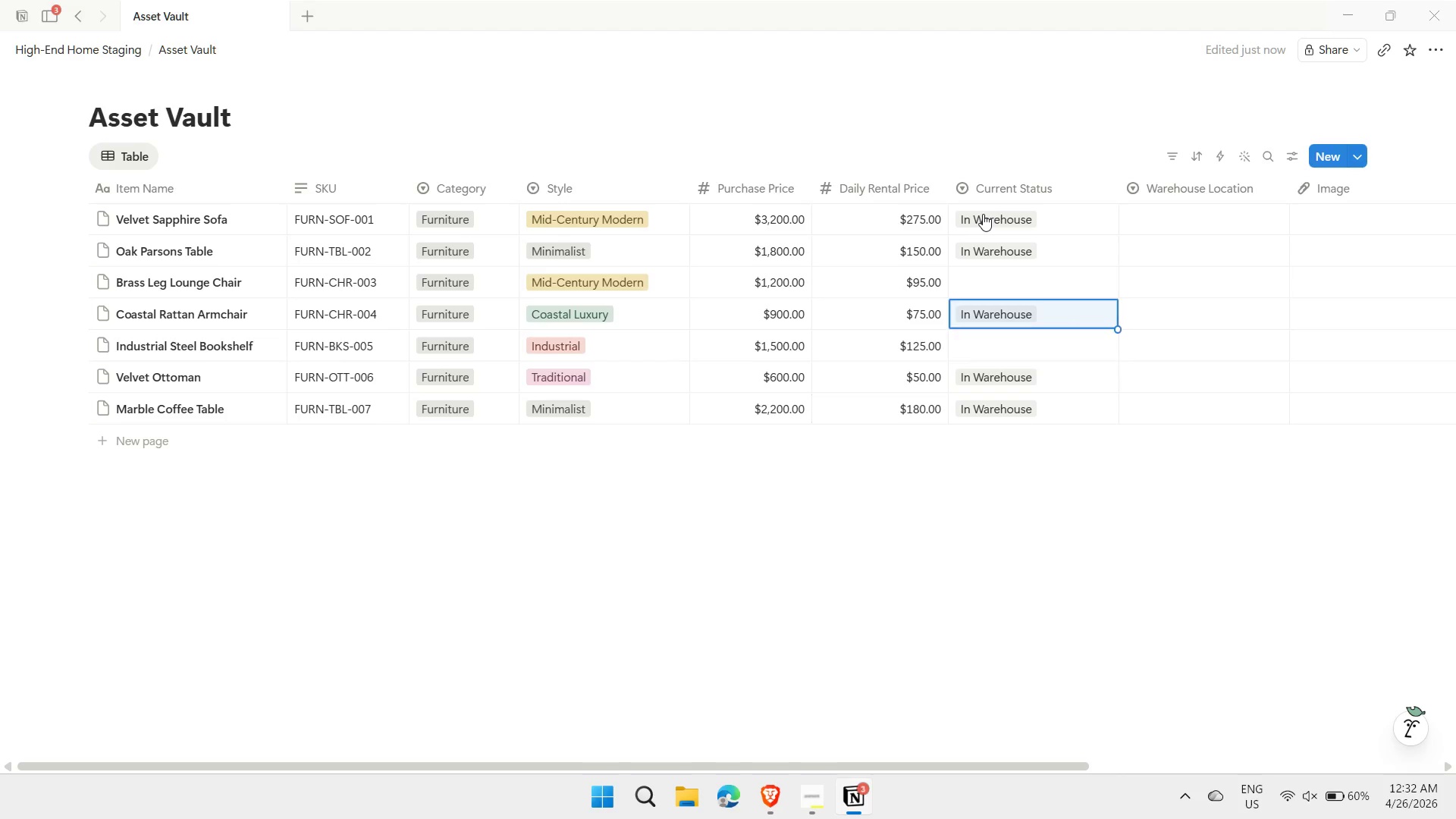 
key(ArrowUp)
 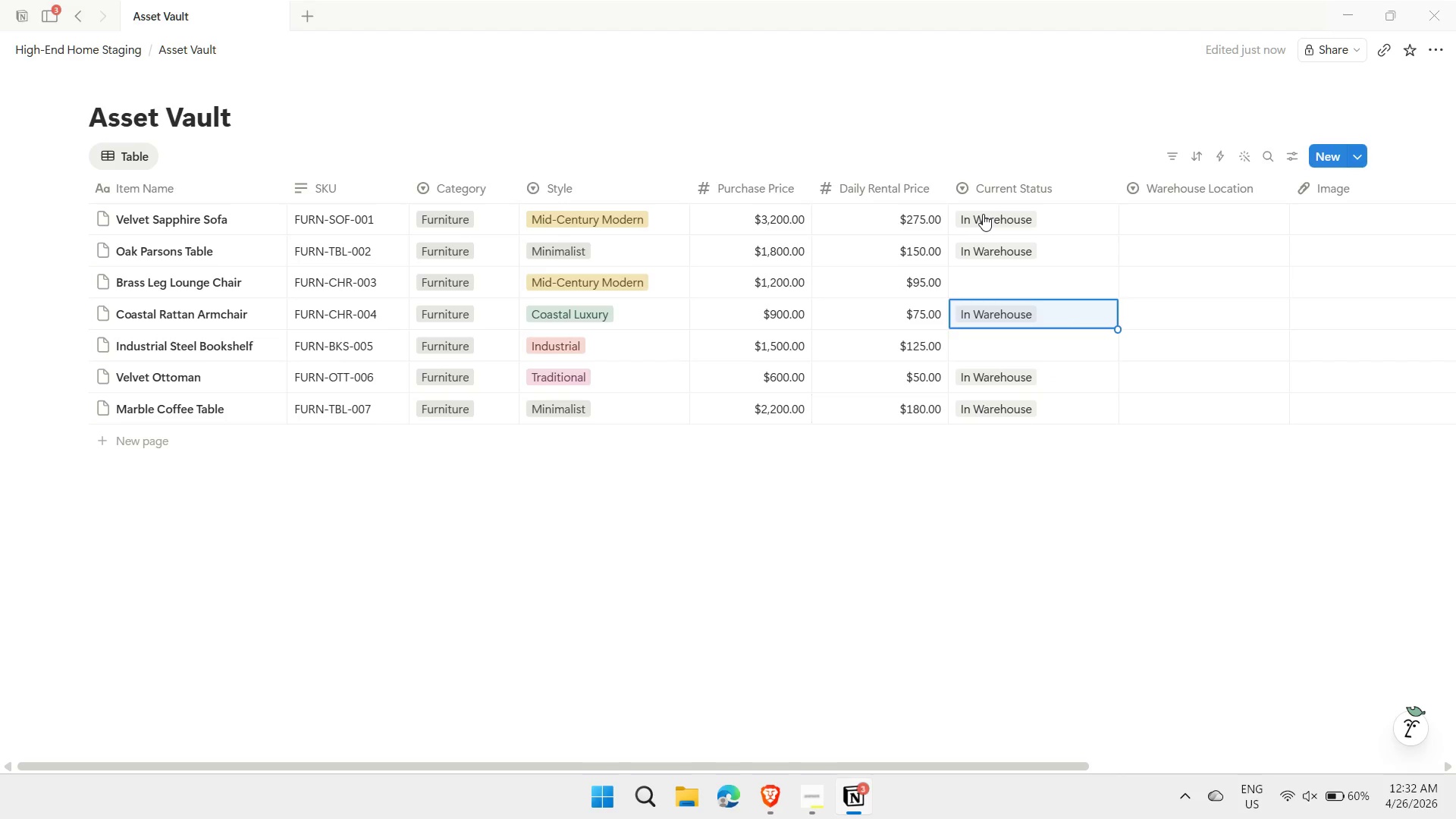 
key(ArrowUp)
 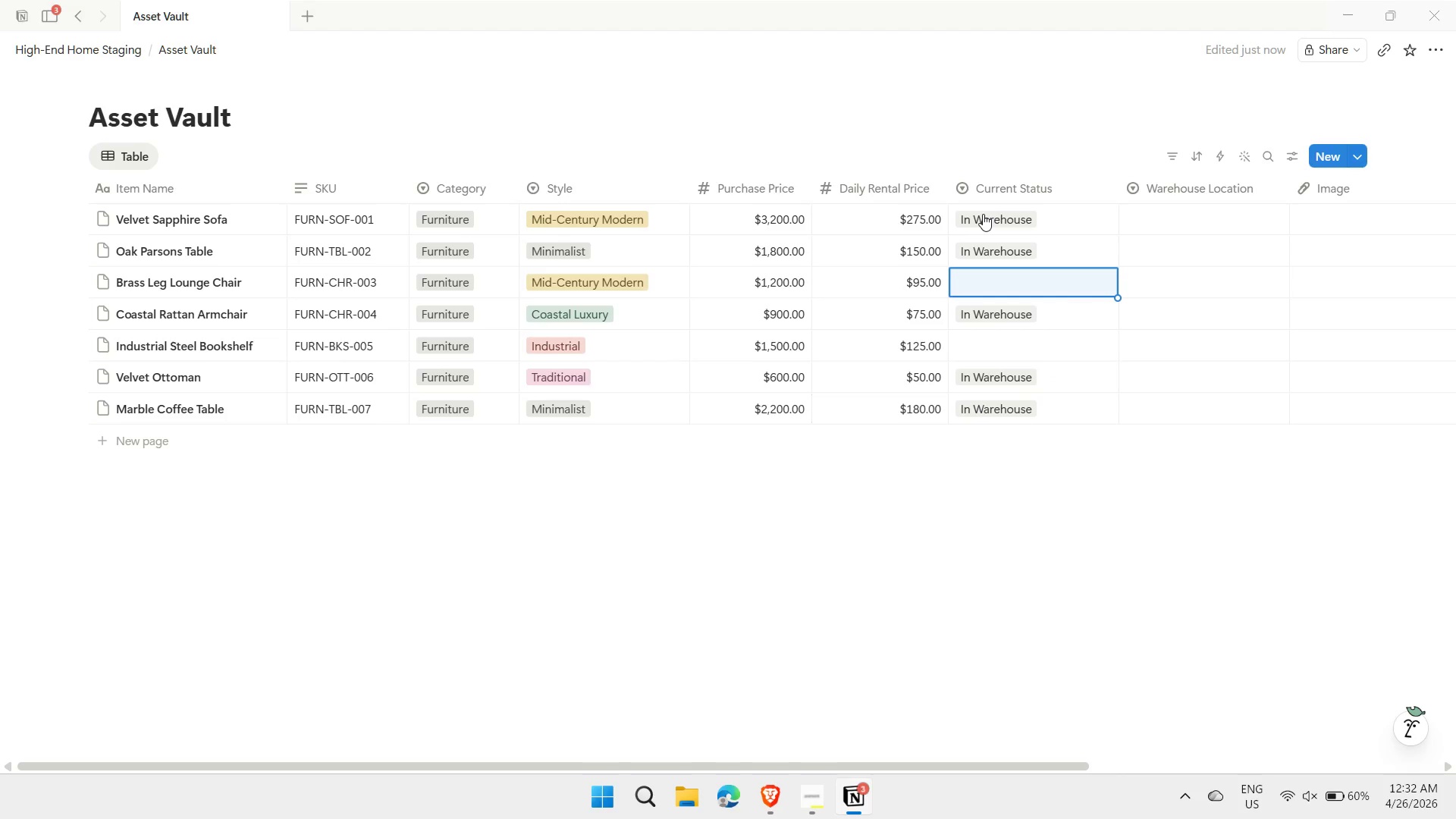 
type(on)
 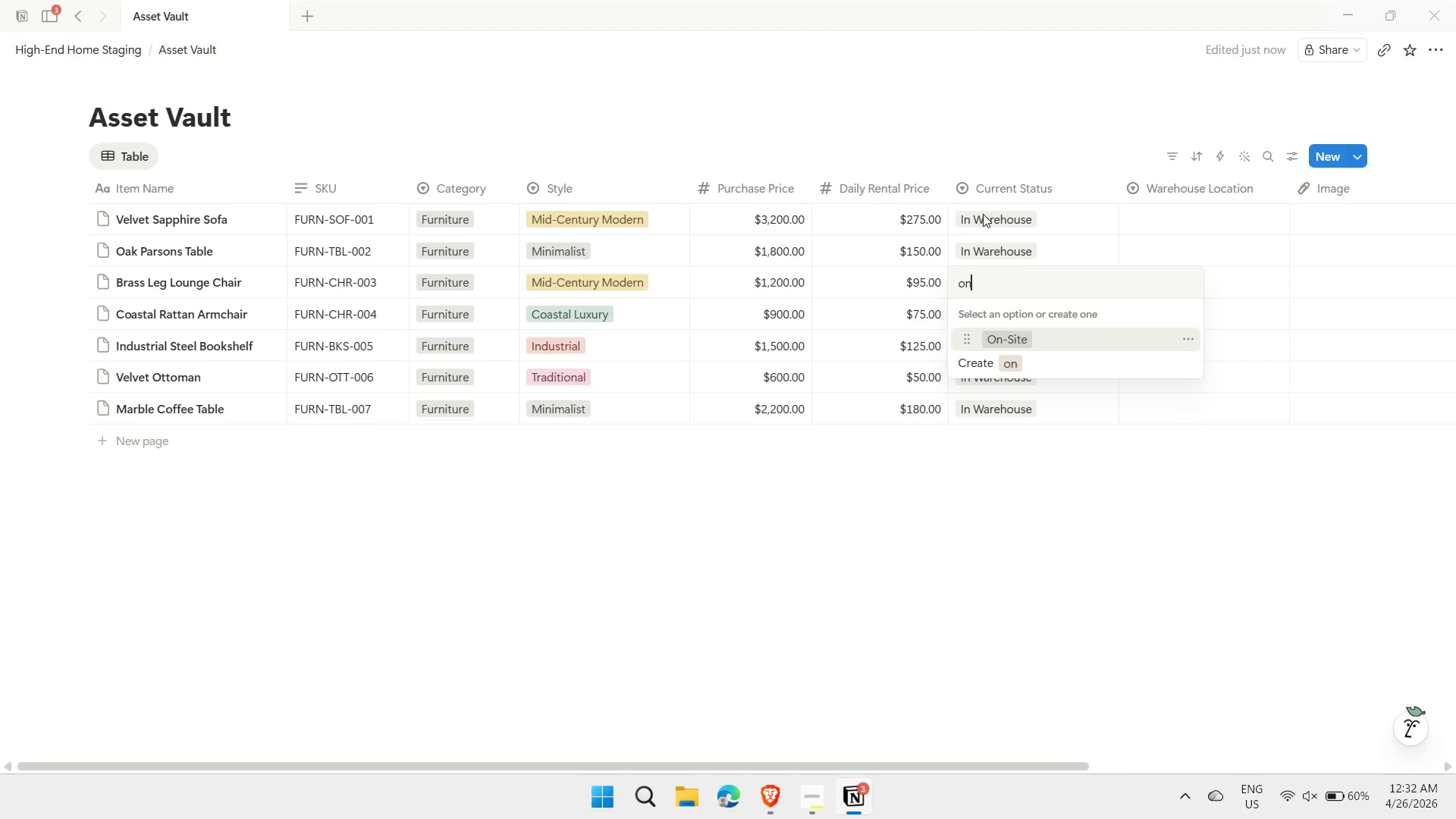 
key(Enter)
 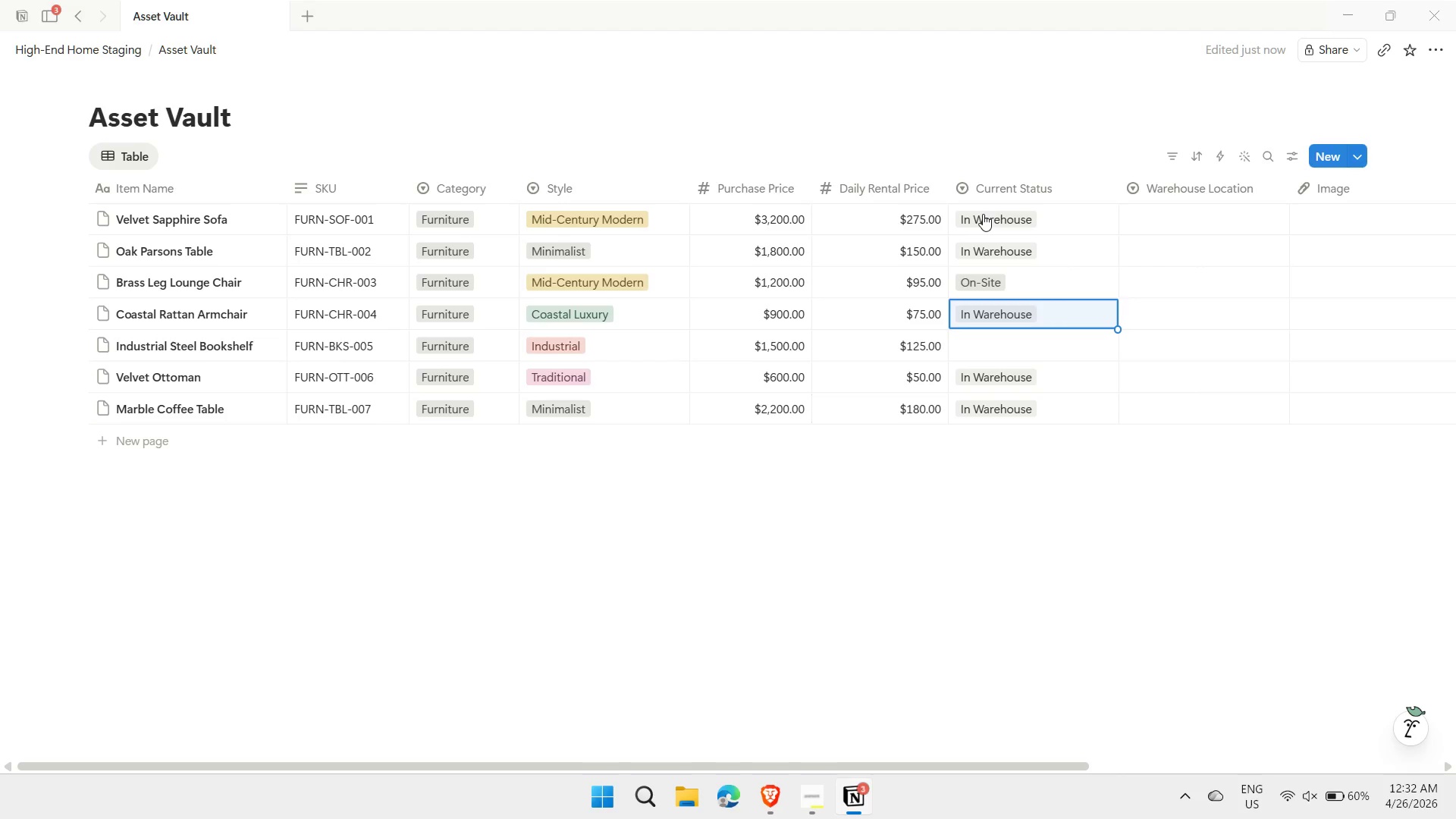 
key(ArrowDown)
 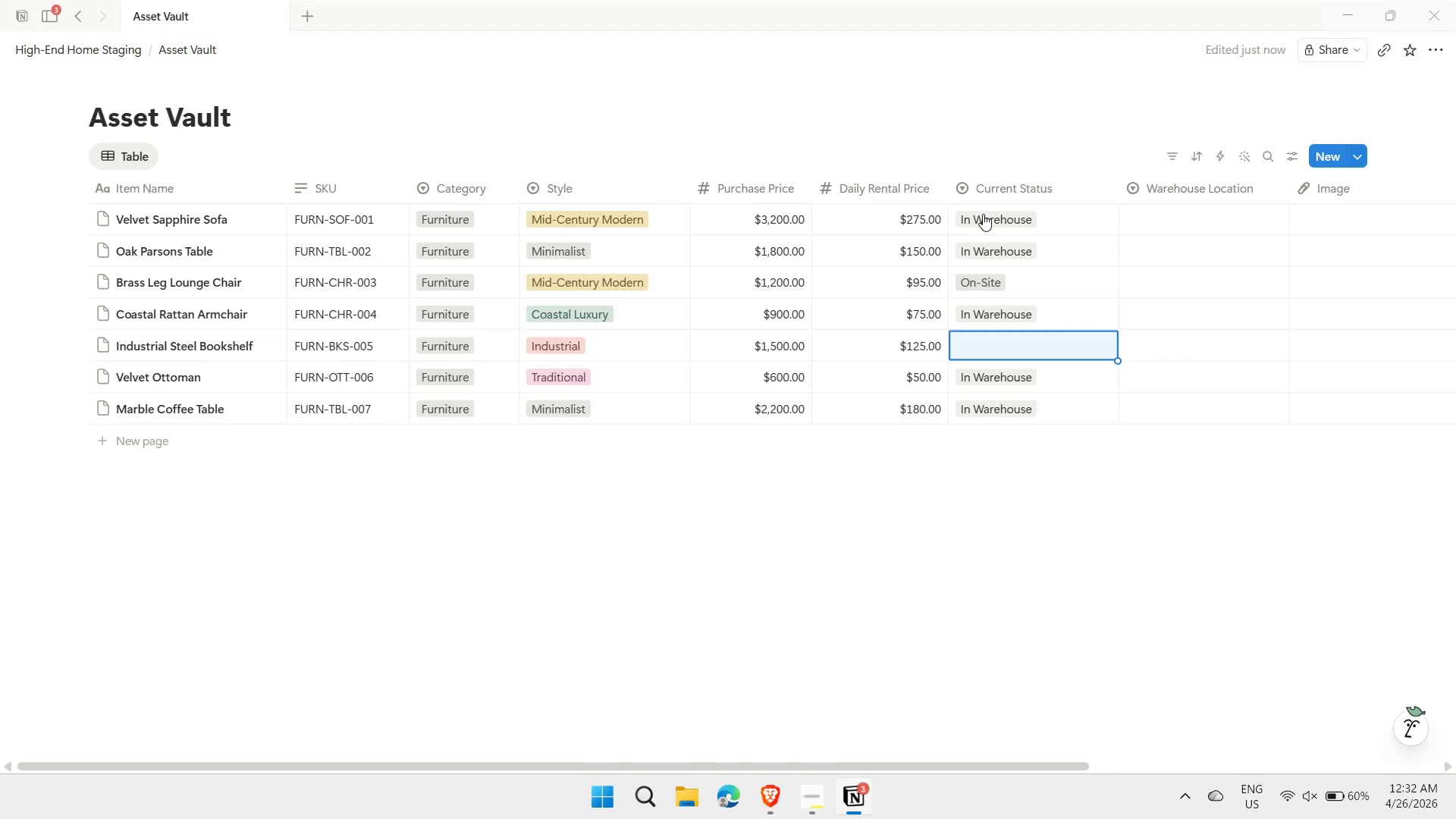 
type(in)
 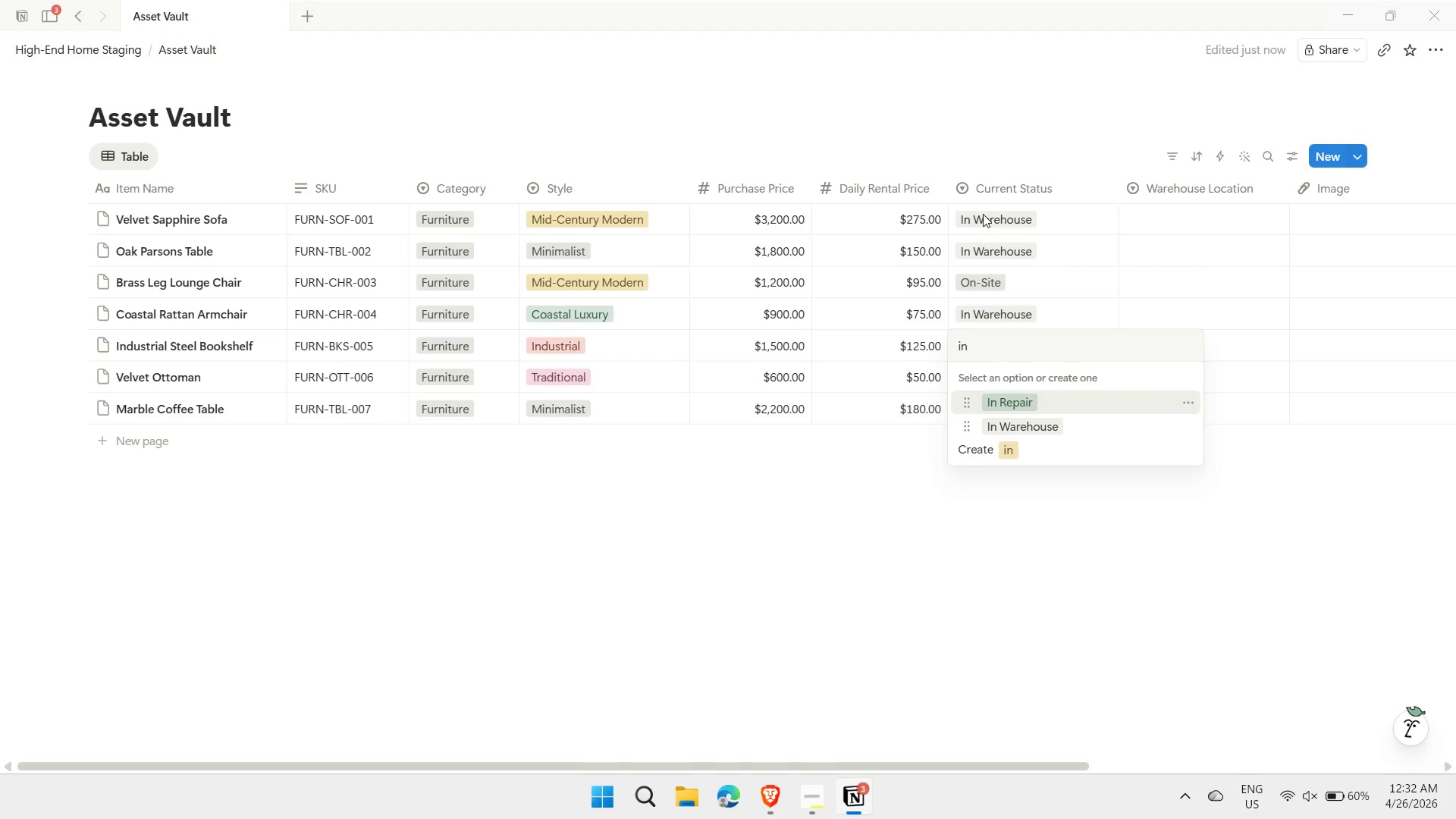 
key(Enter)
 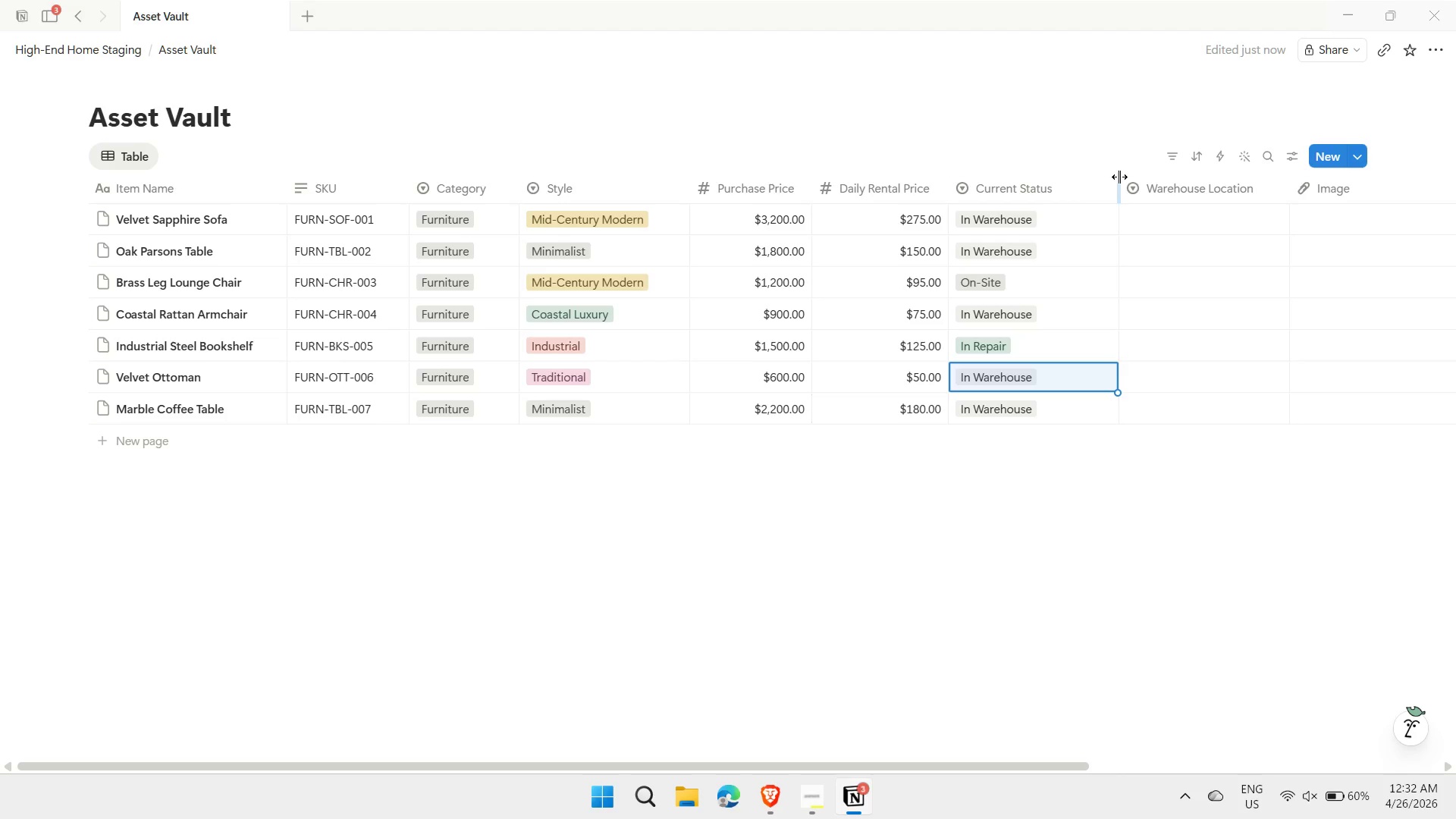 
left_click_drag(start_coordinate=[1119, 177], to_coordinate=[1124, 181])
 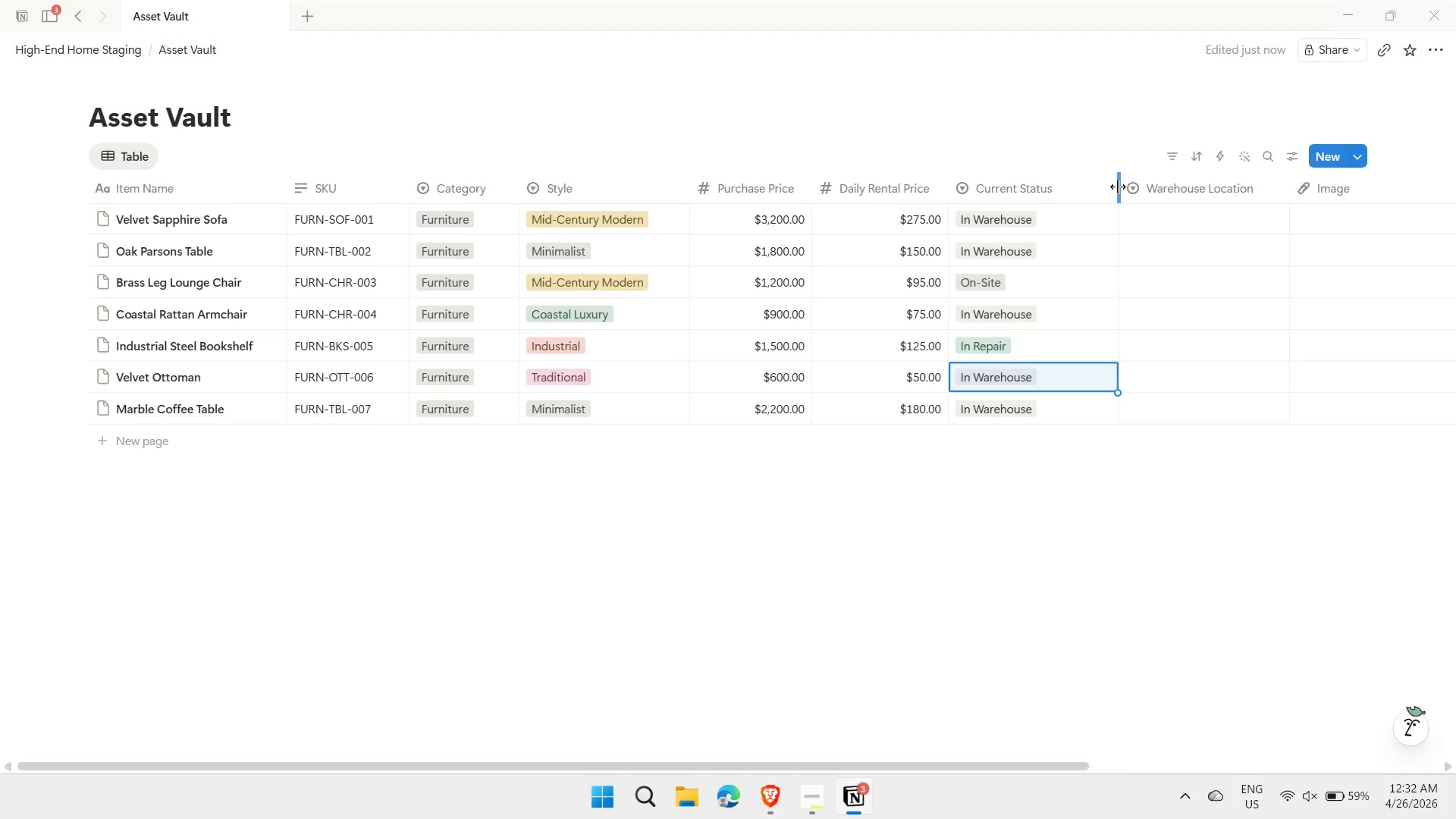 
left_click_drag(start_coordinate=[1118, 187], to_coordinate=[1080, 208])
 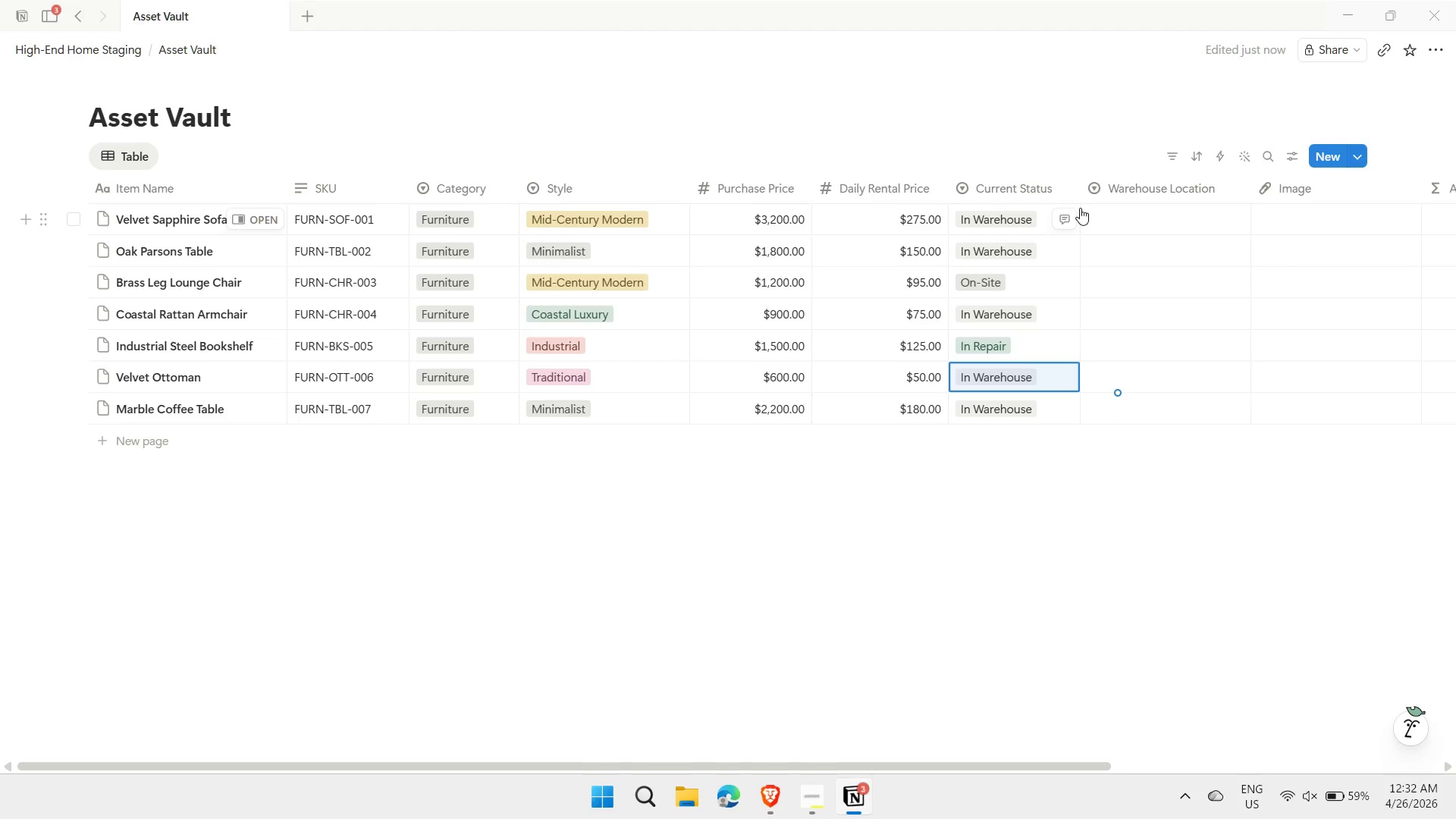 
left_click([1131, 218])
 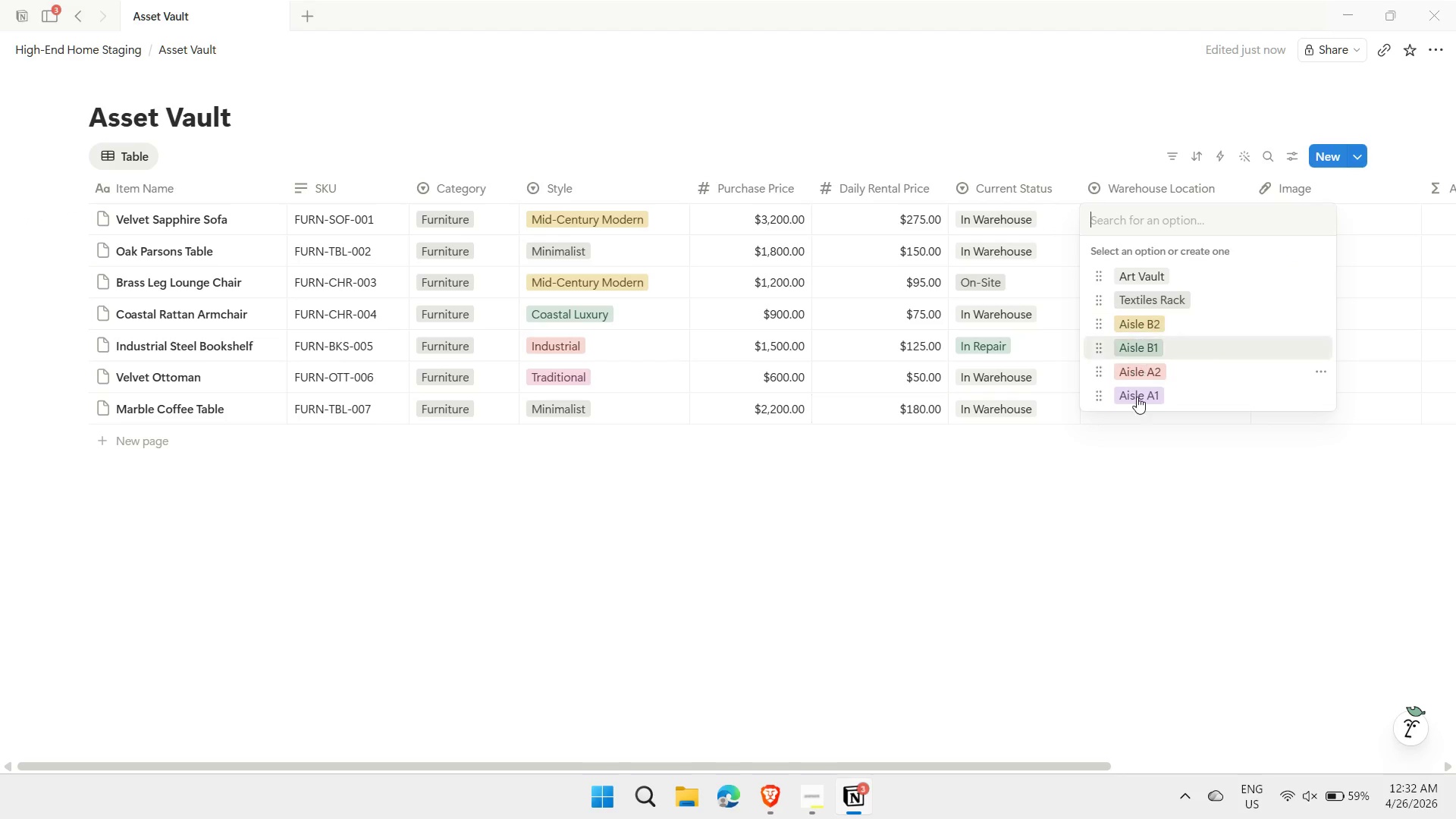 
left_click([1137, 400])
 